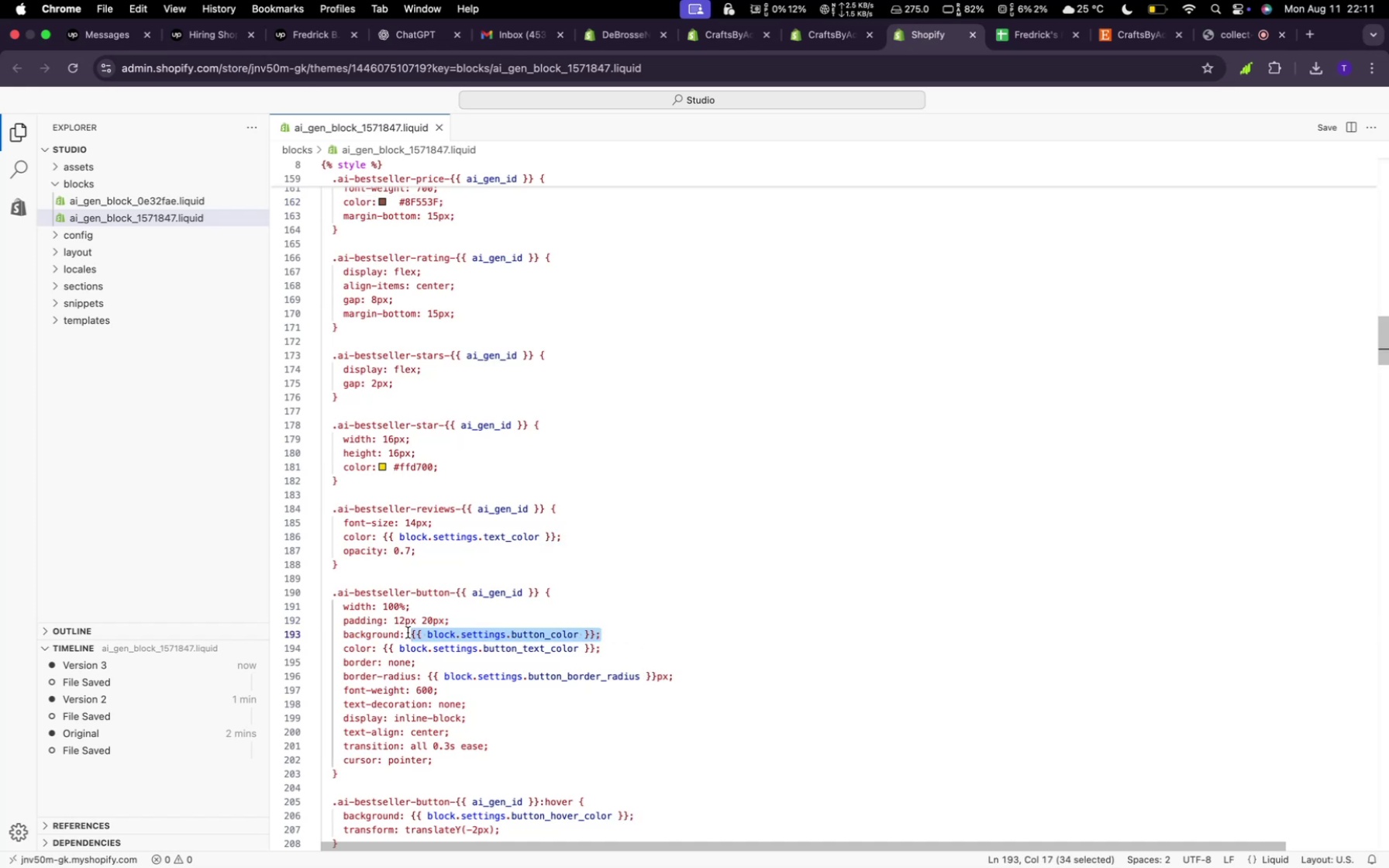 
key(Meta+V)
 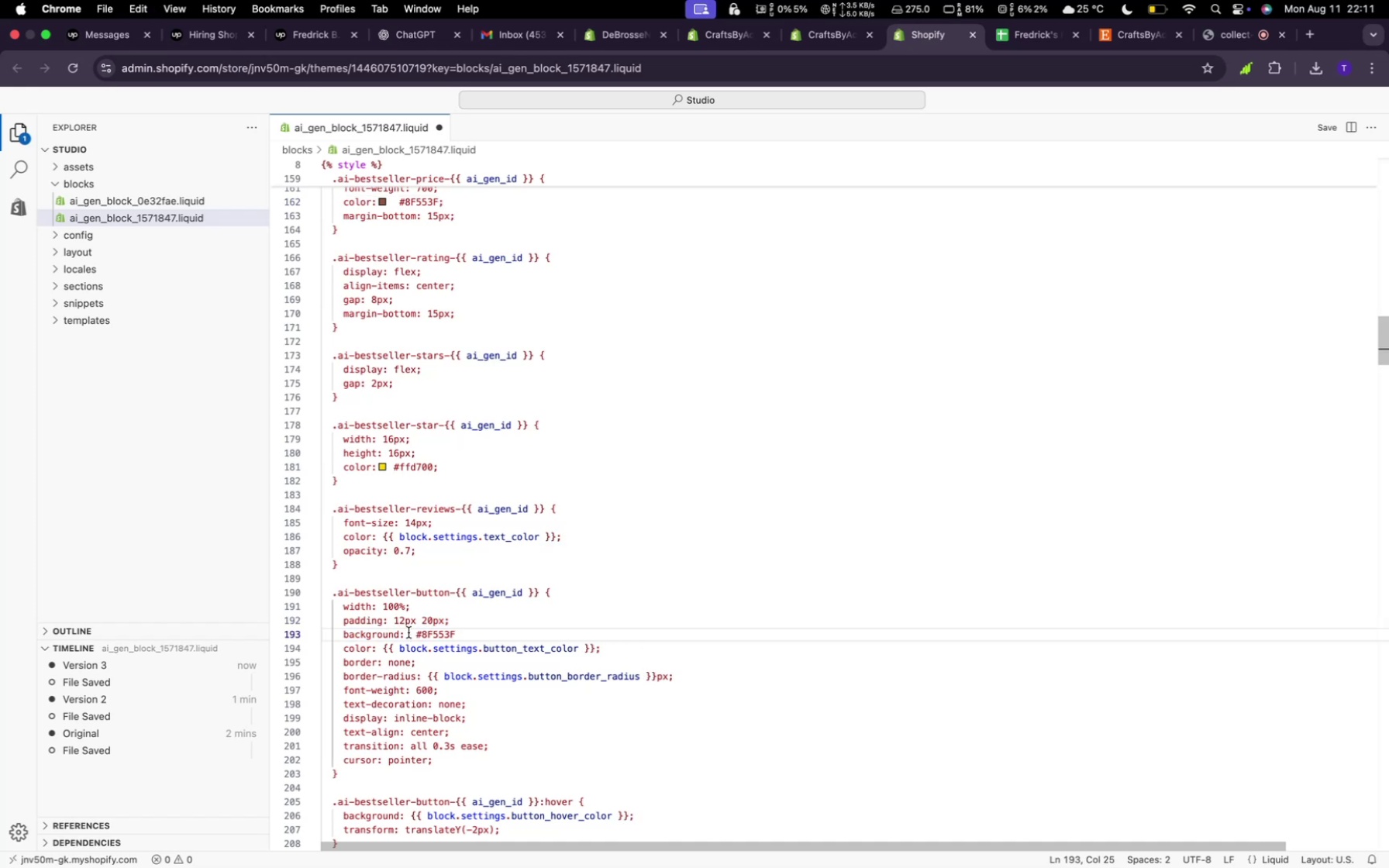 
key(Semicolon)
 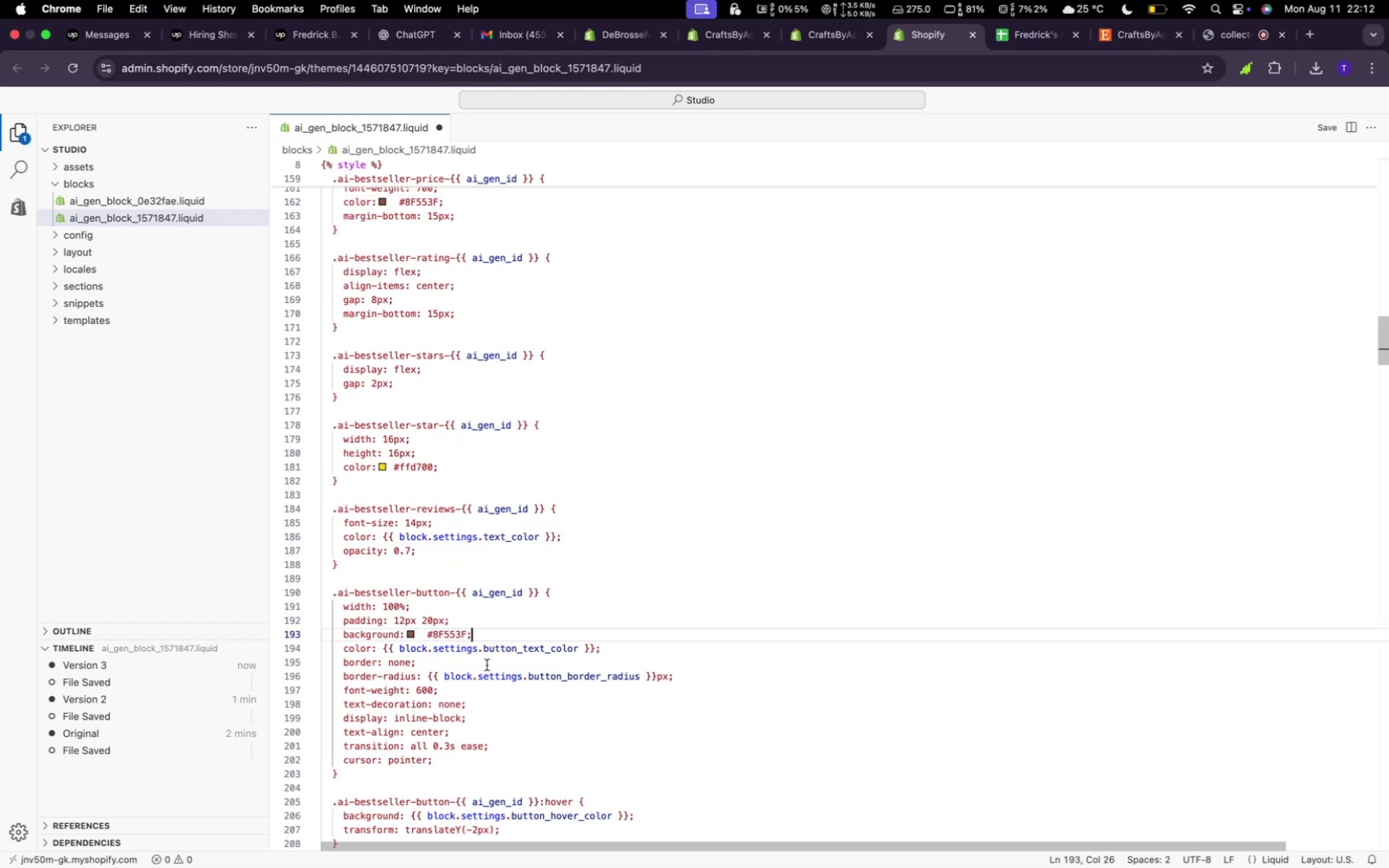 
scroll: coordinate [654, 695], scroll_direction: down, amount: 11.0
 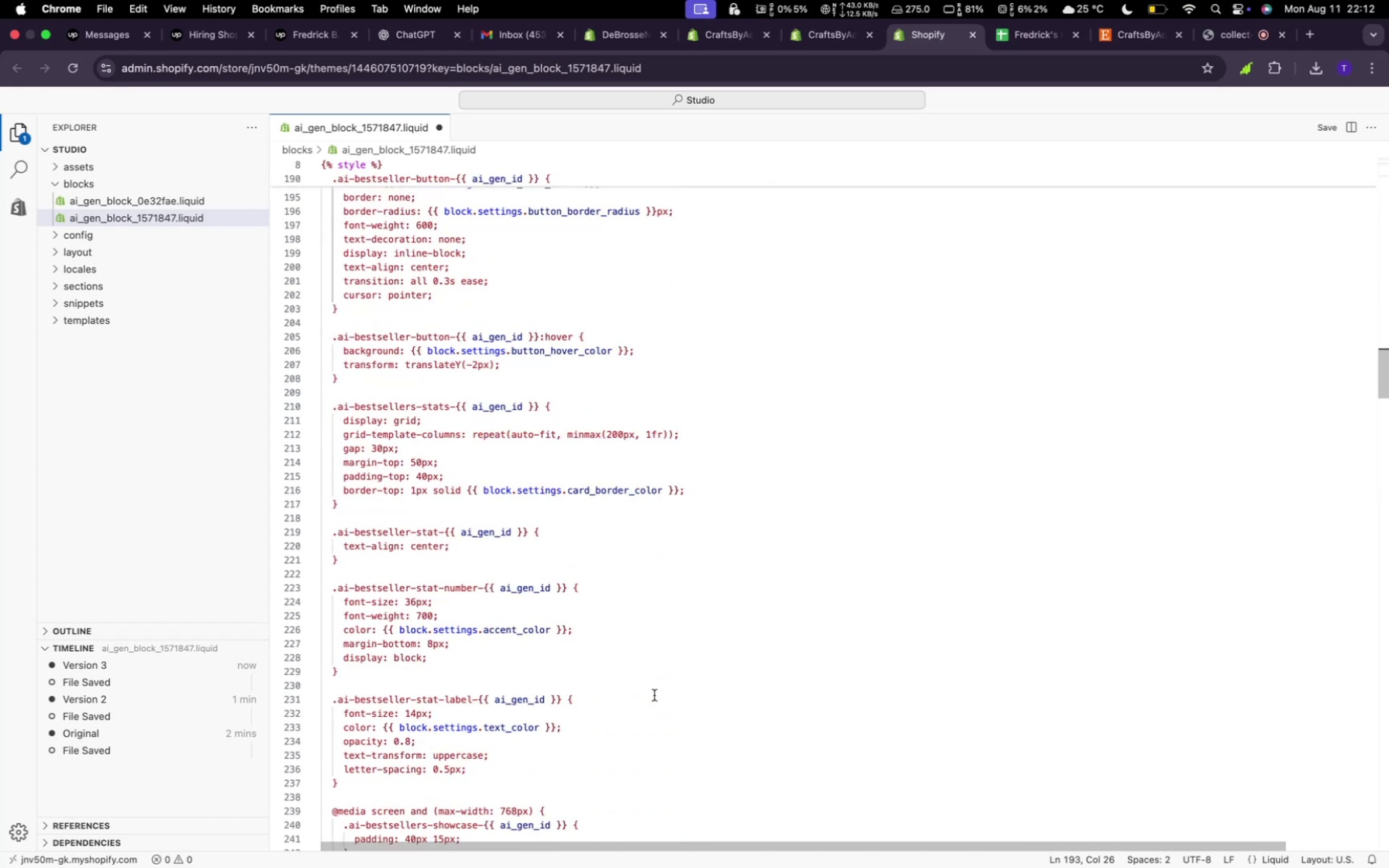 
scroll: coordinate [656, 695], scroll_direction: up, amount: 41.0
 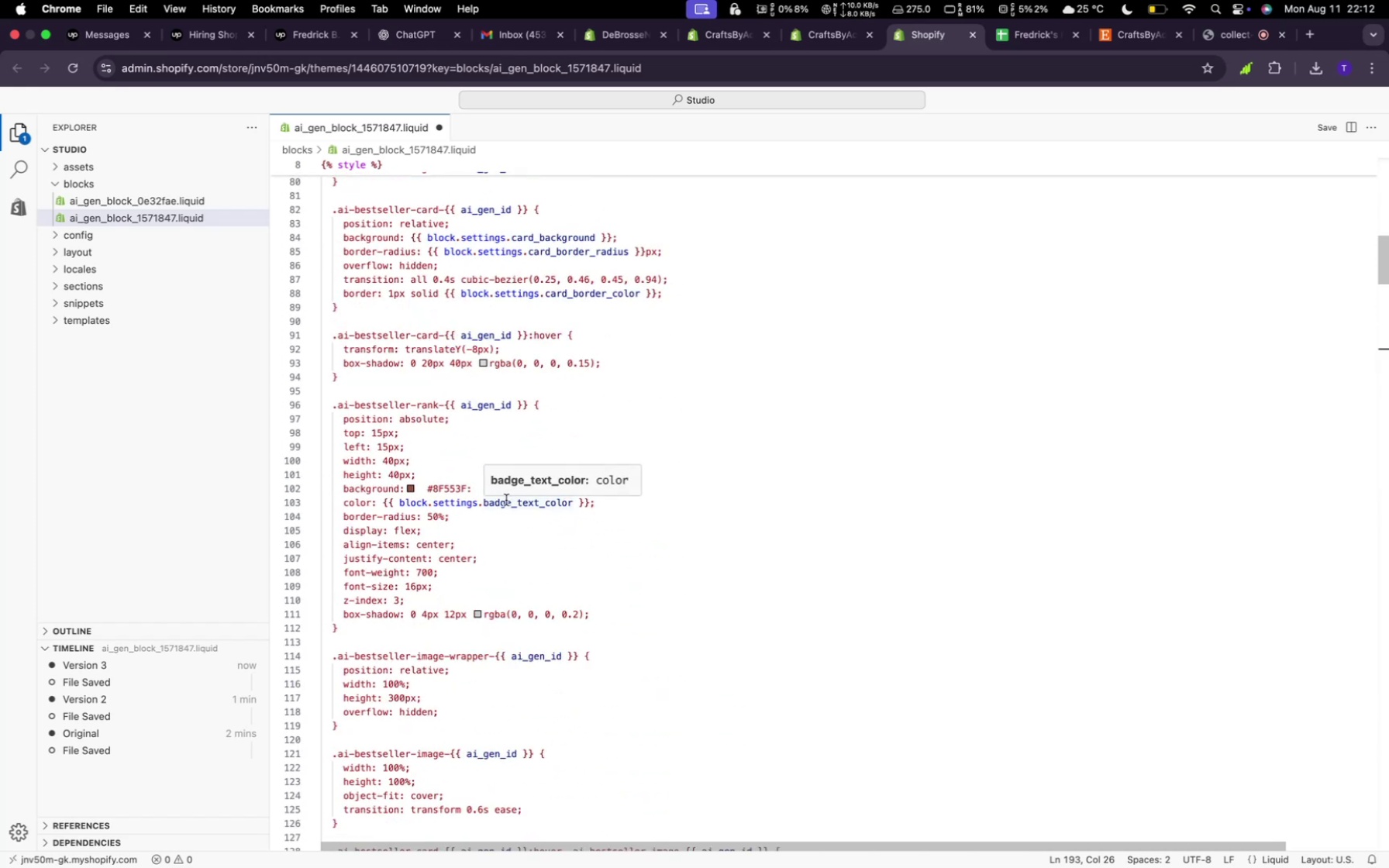 
left_click([474, 491])
 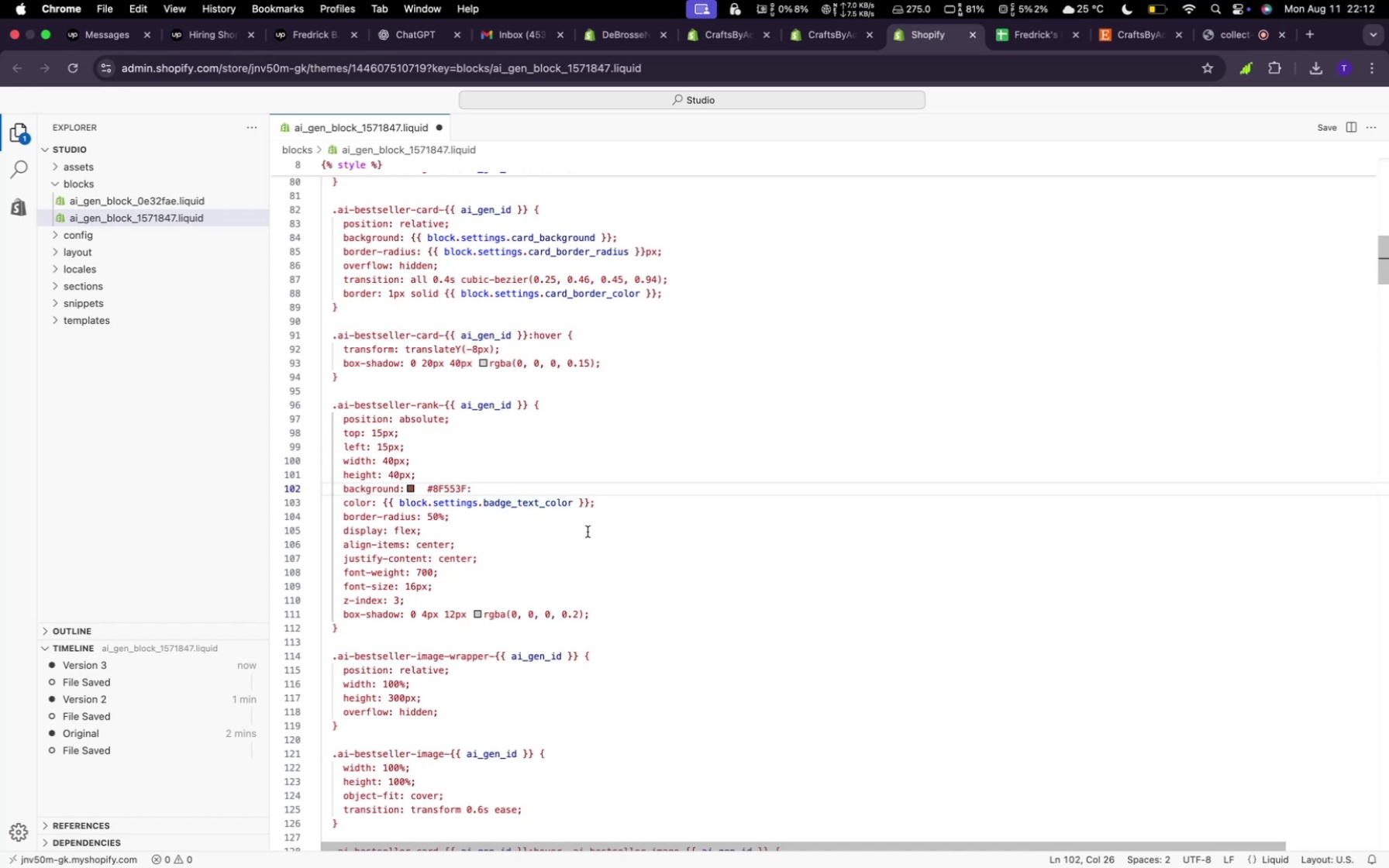 
key(Backspace)
 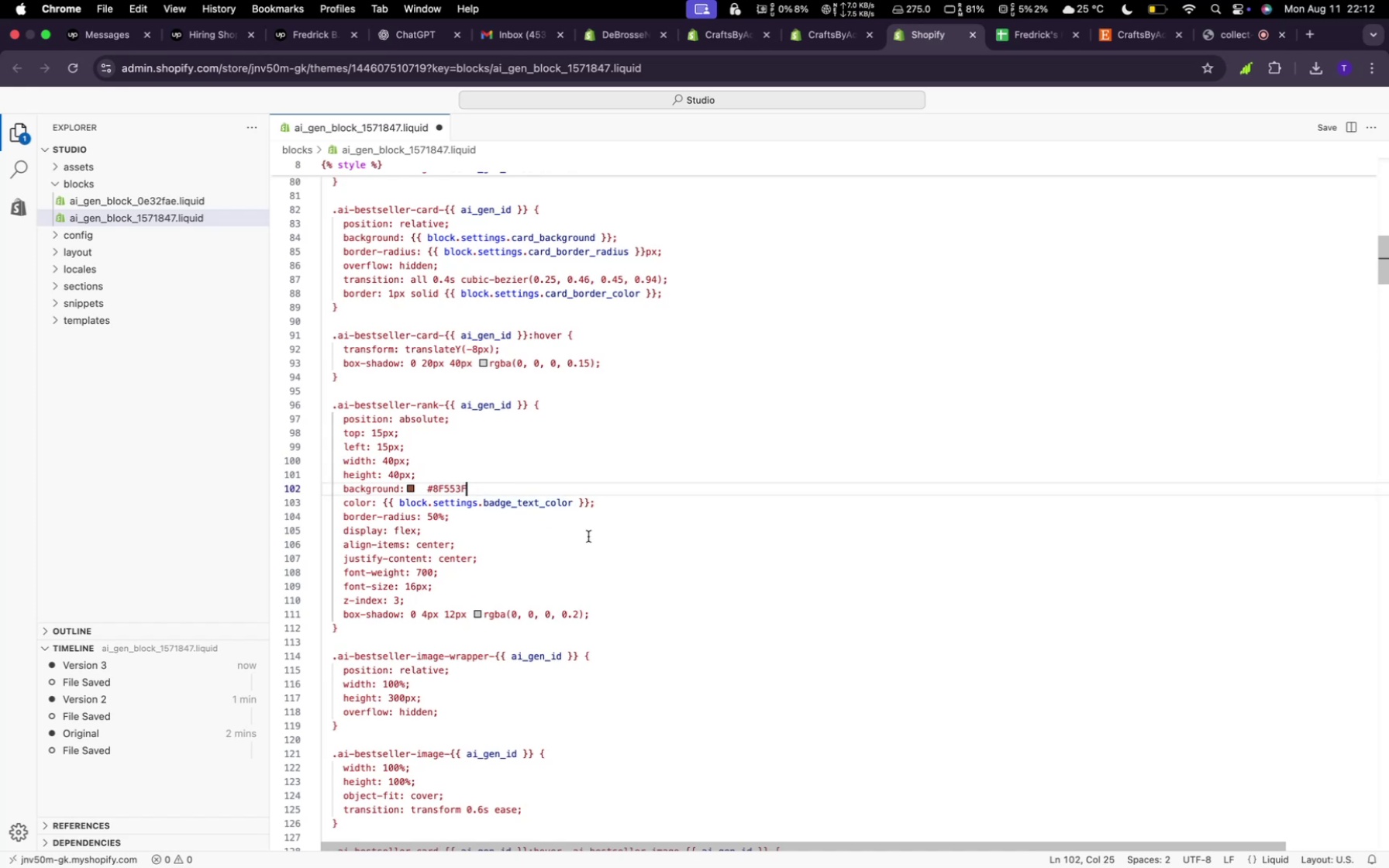 
key(Semicolon)
 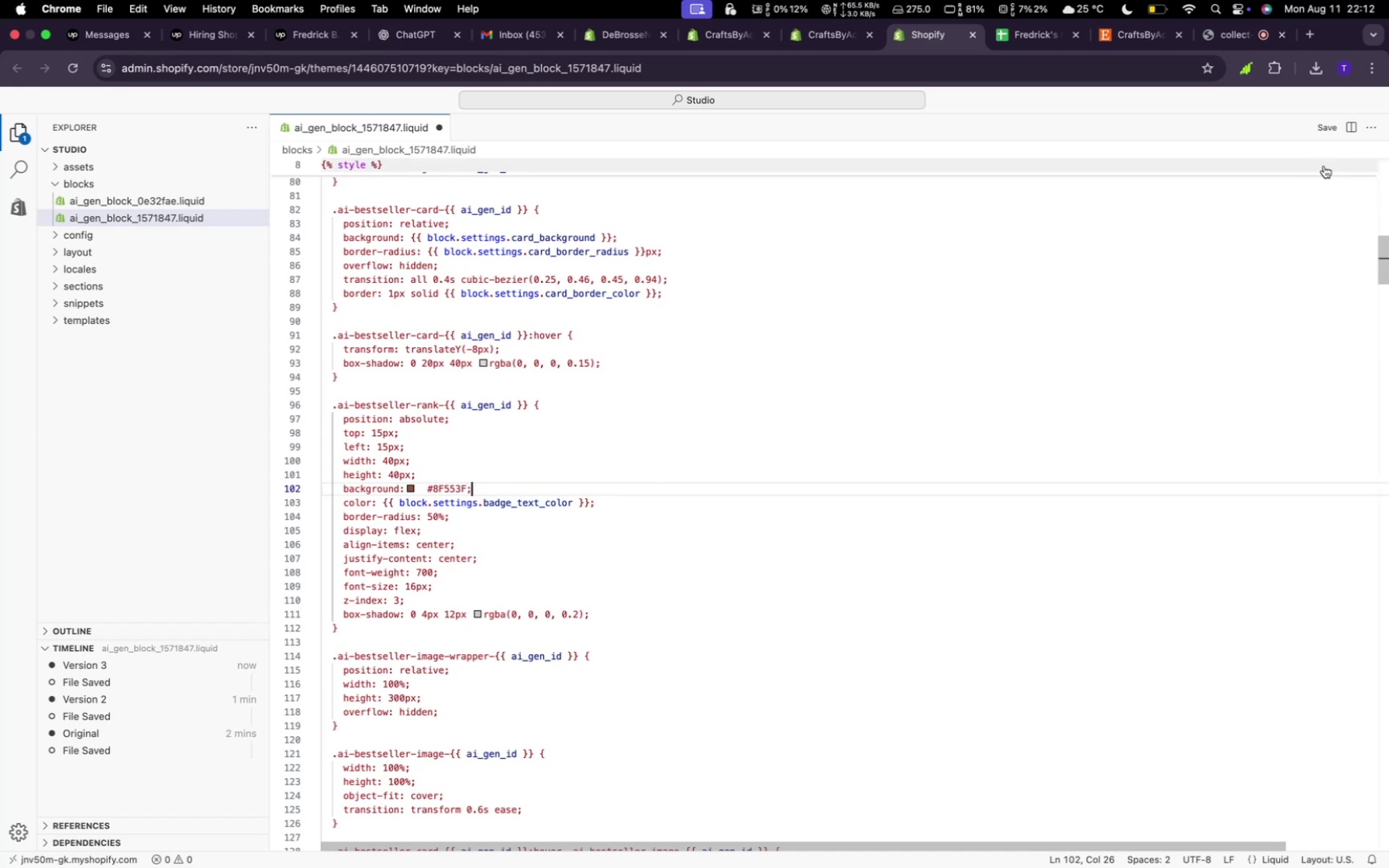 
left_click([1318, 126])
 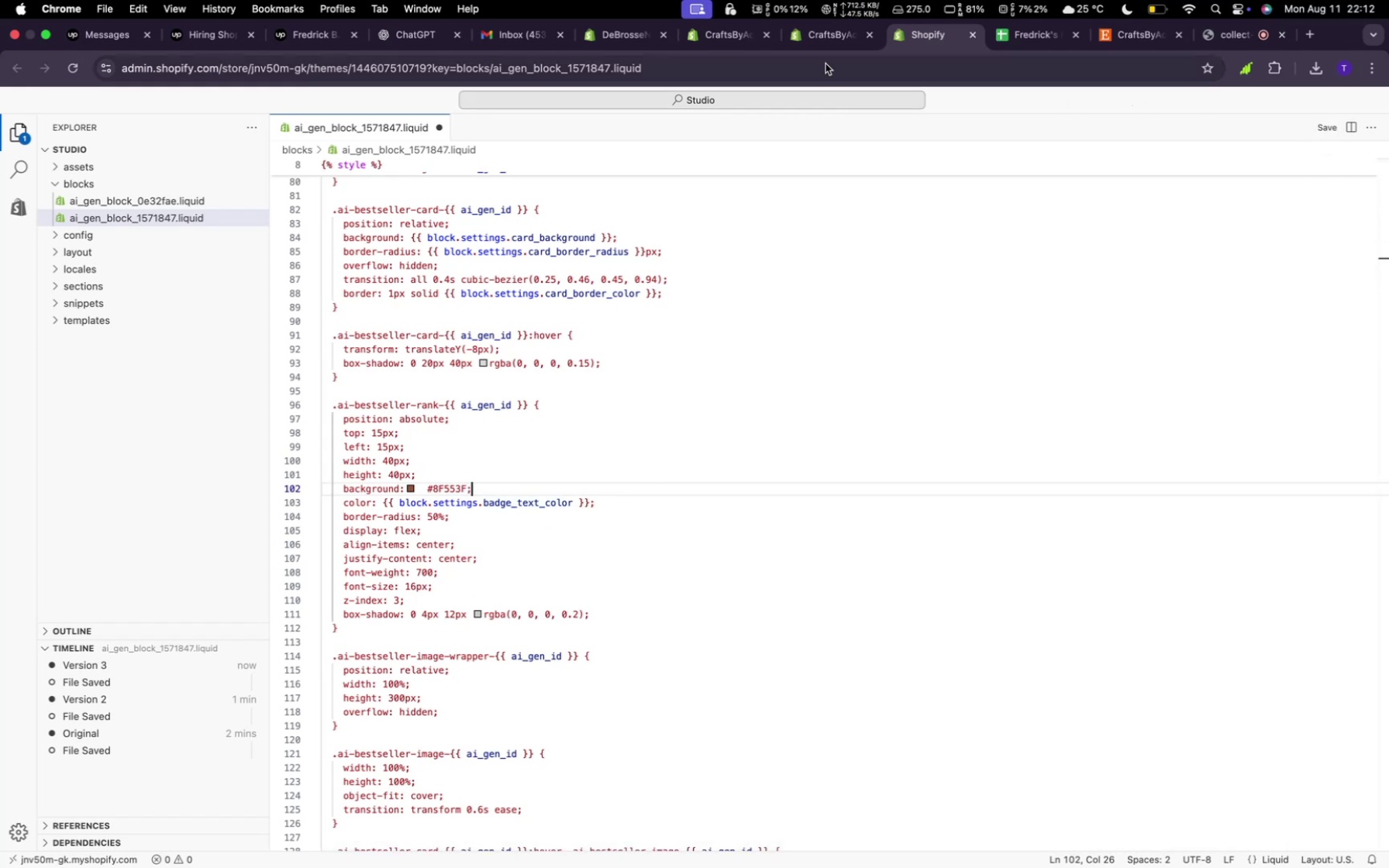 
left_click([810, 34])
 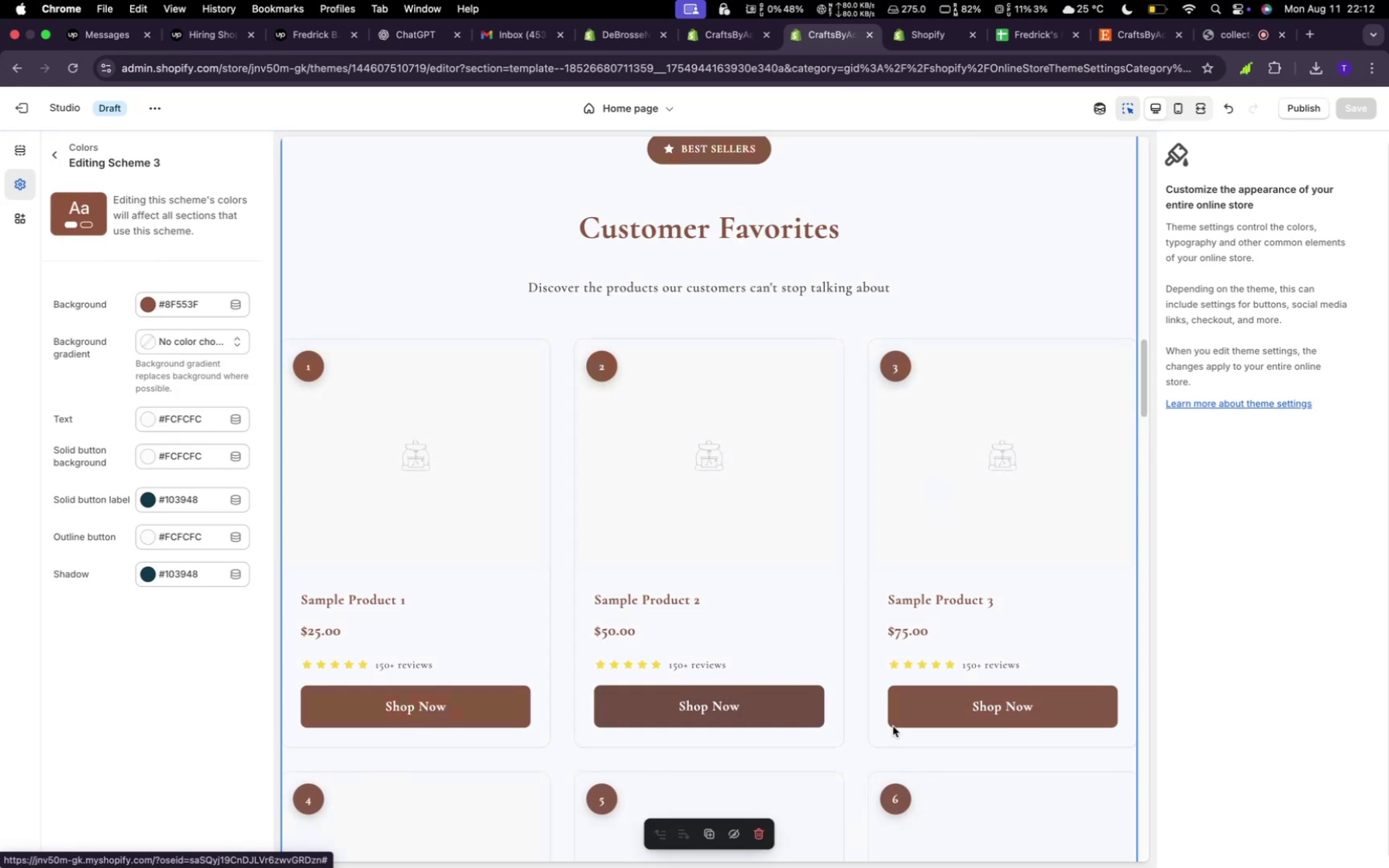 
wait(13.85)
 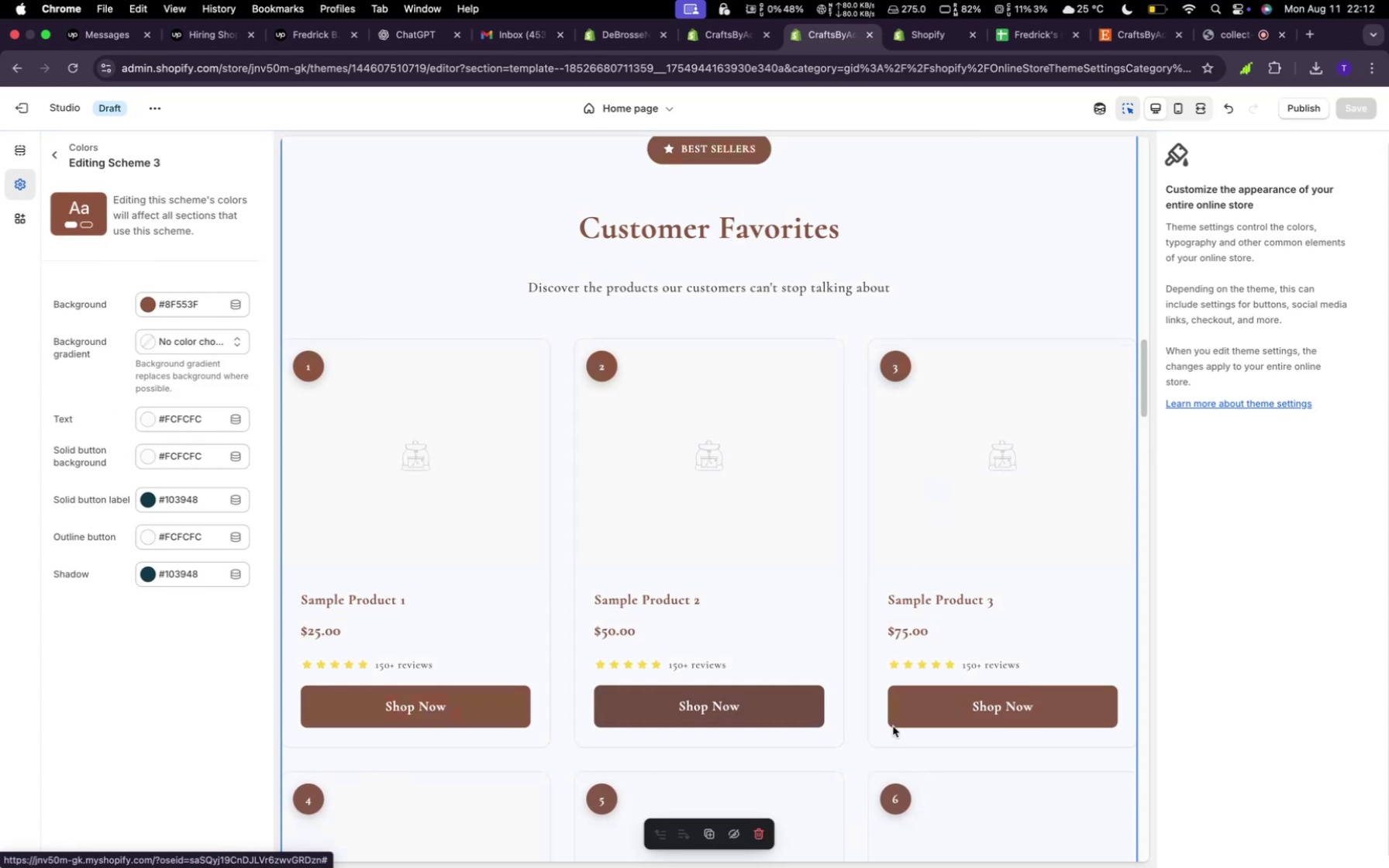 
left_click([207, 308])
 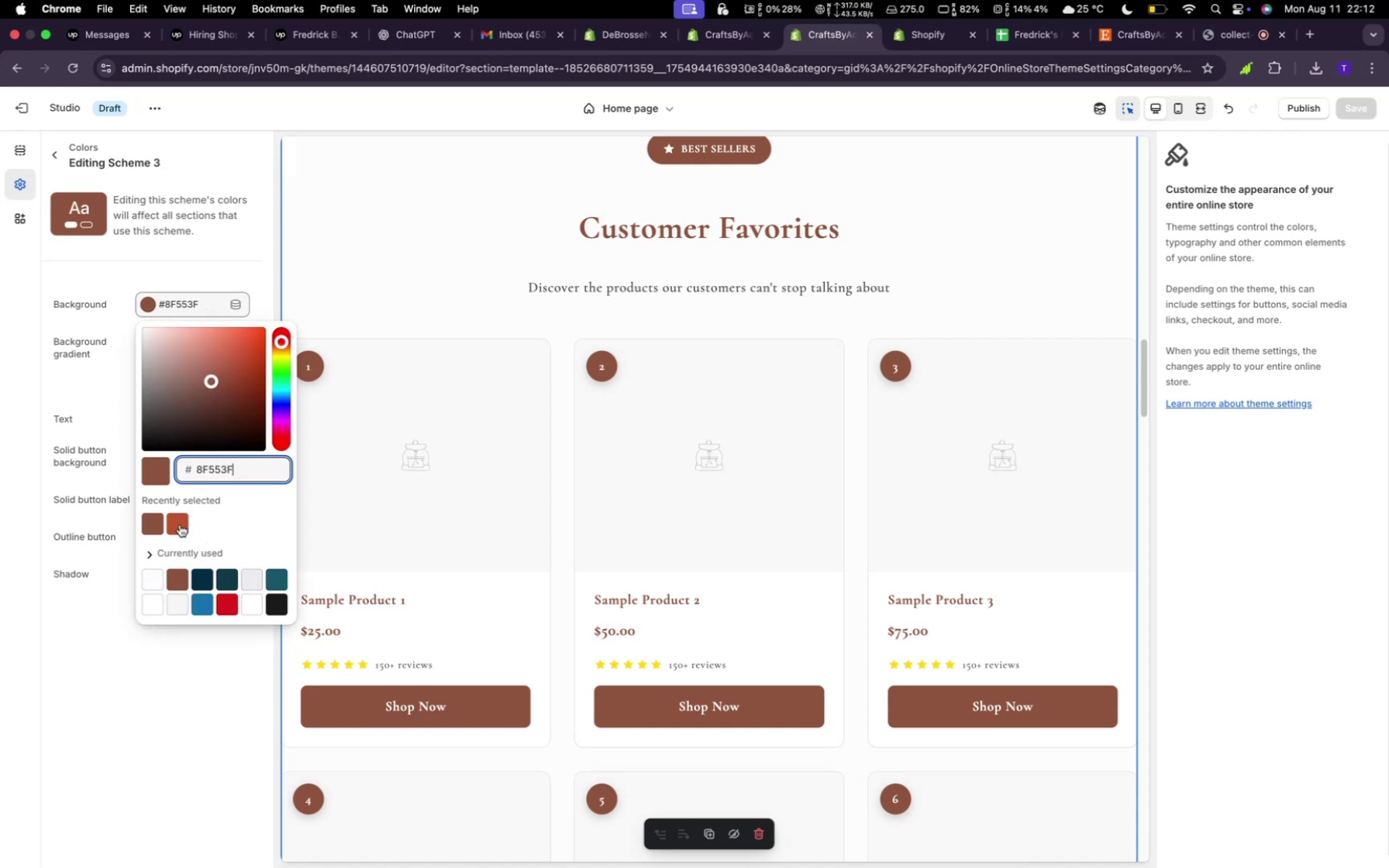 
left_click([180, 525])
 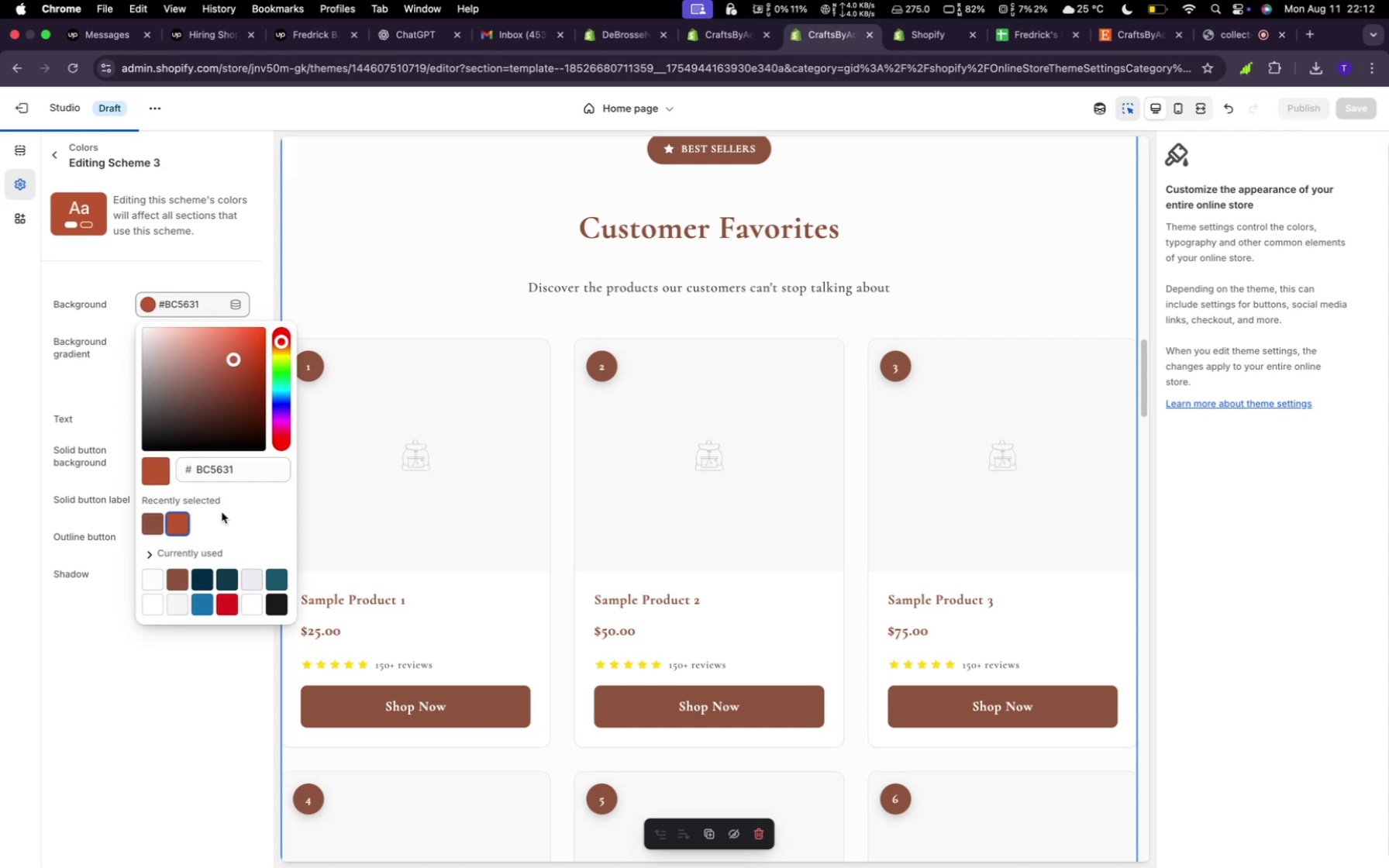 
left_click_drag(start_coordinate=[246, 479], to_coordinate=[187, 473])
 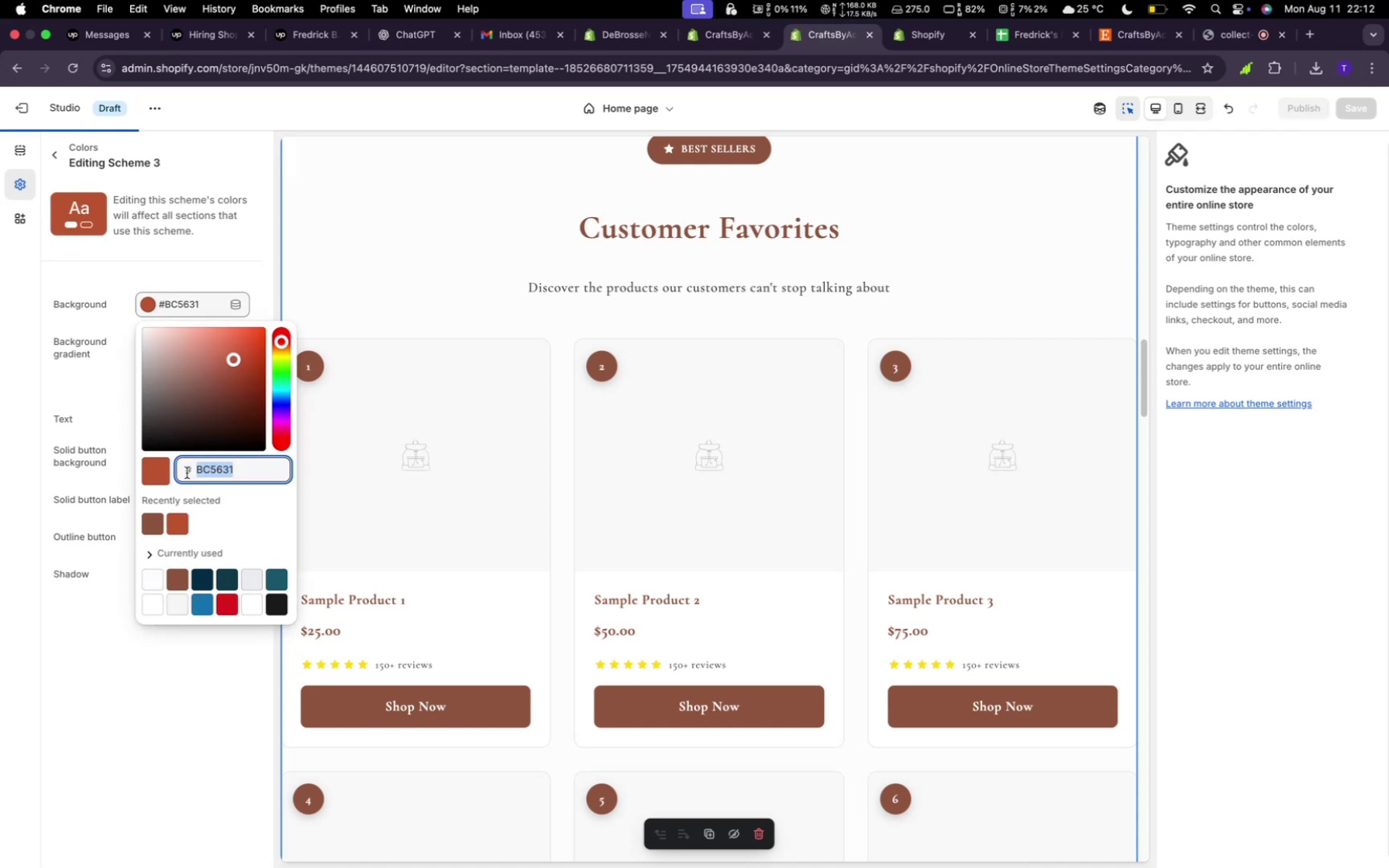 
key(Meta+C)
 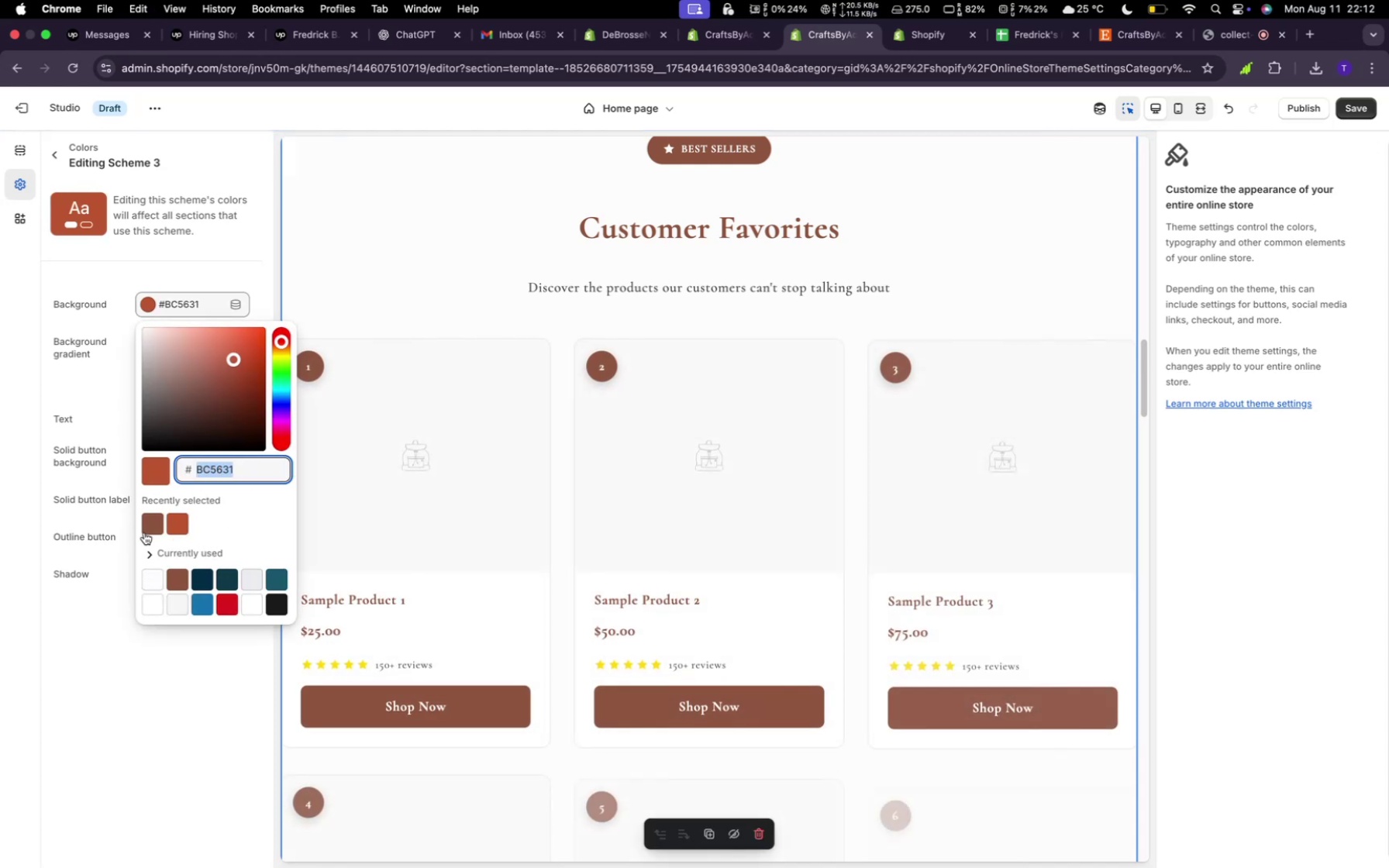 
left_click([156, 528])
 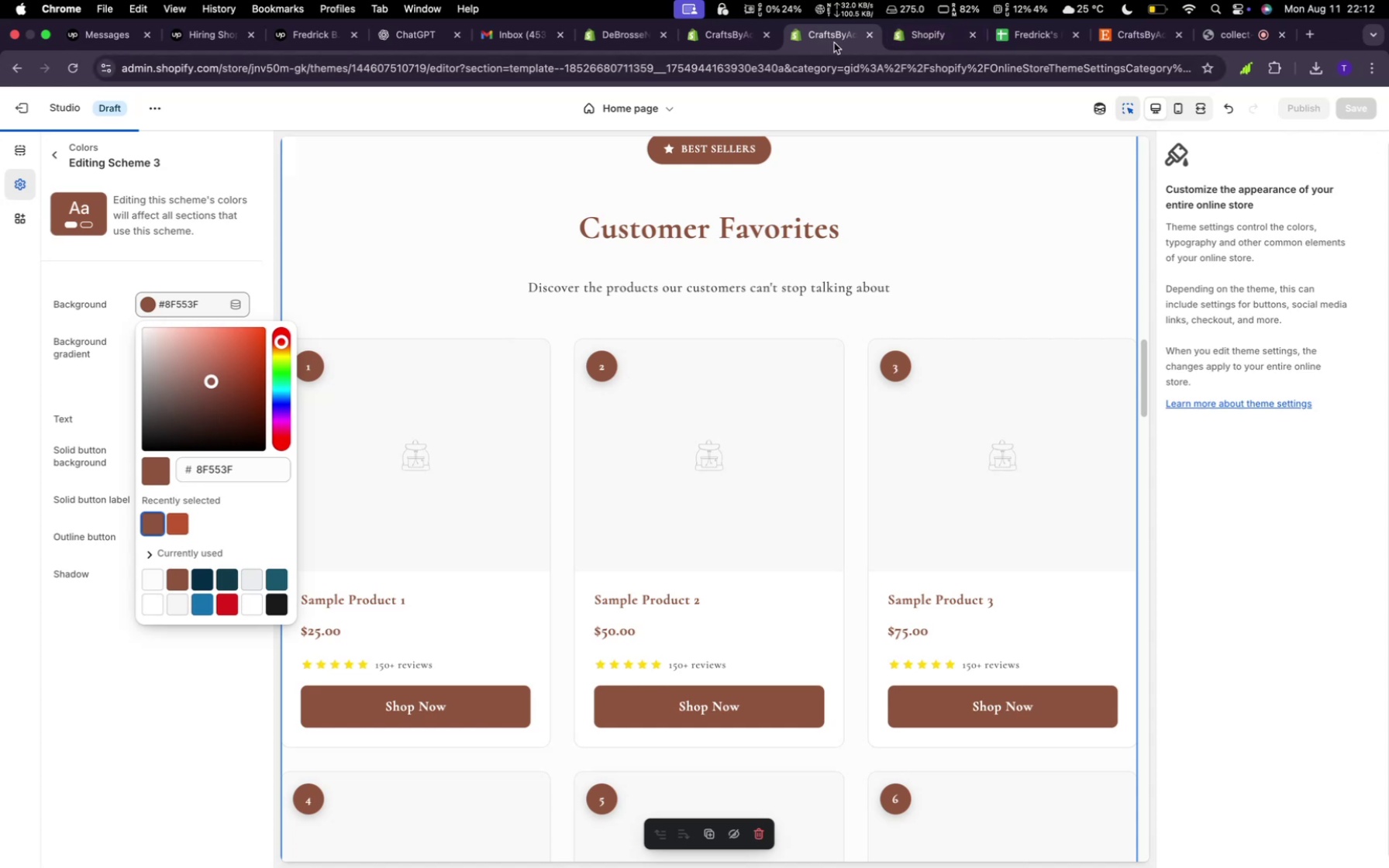 
left_click([908, 40])
 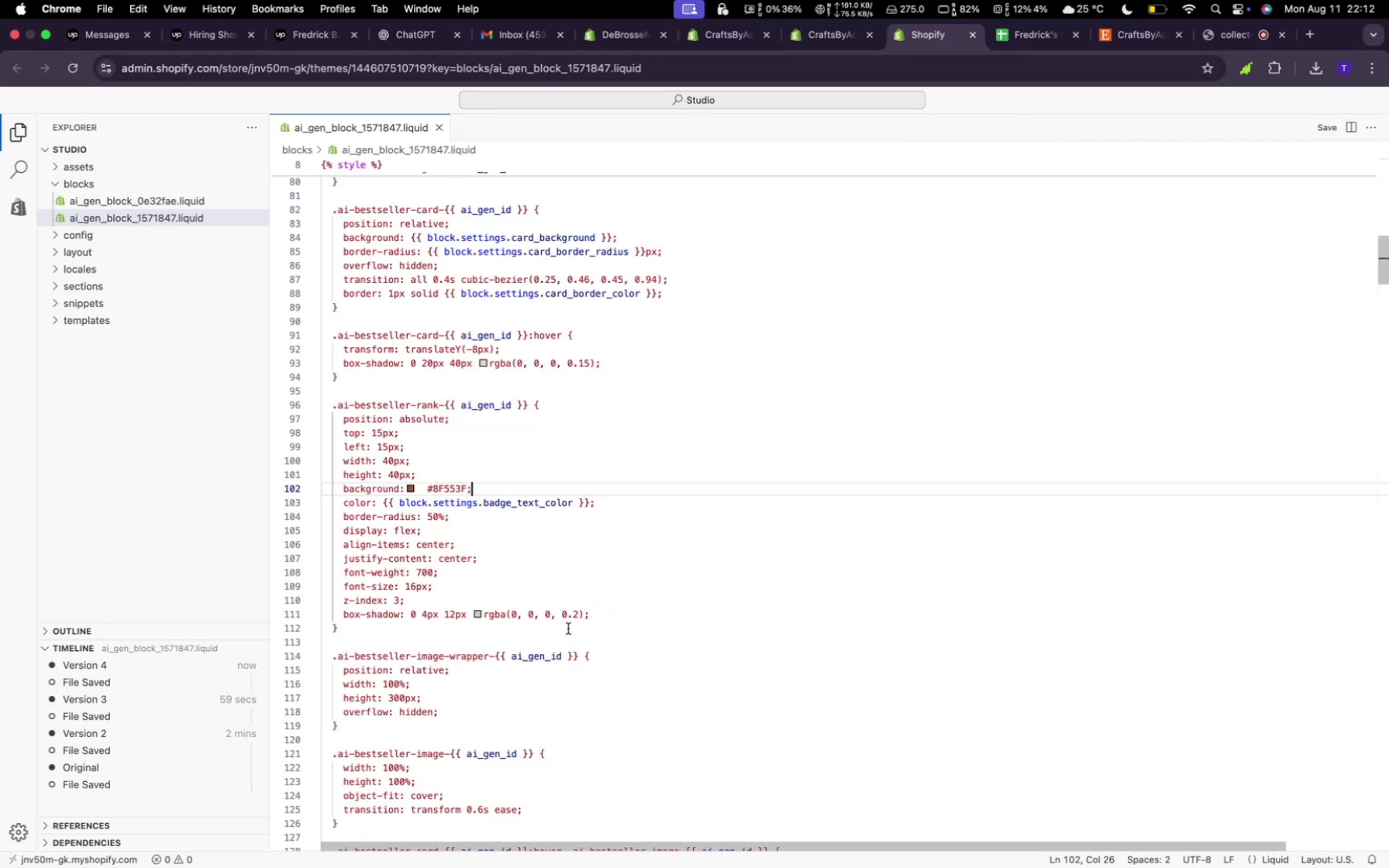 
scroll: coordinate [564, 580], scroll_direction: up, amount: 18.0
 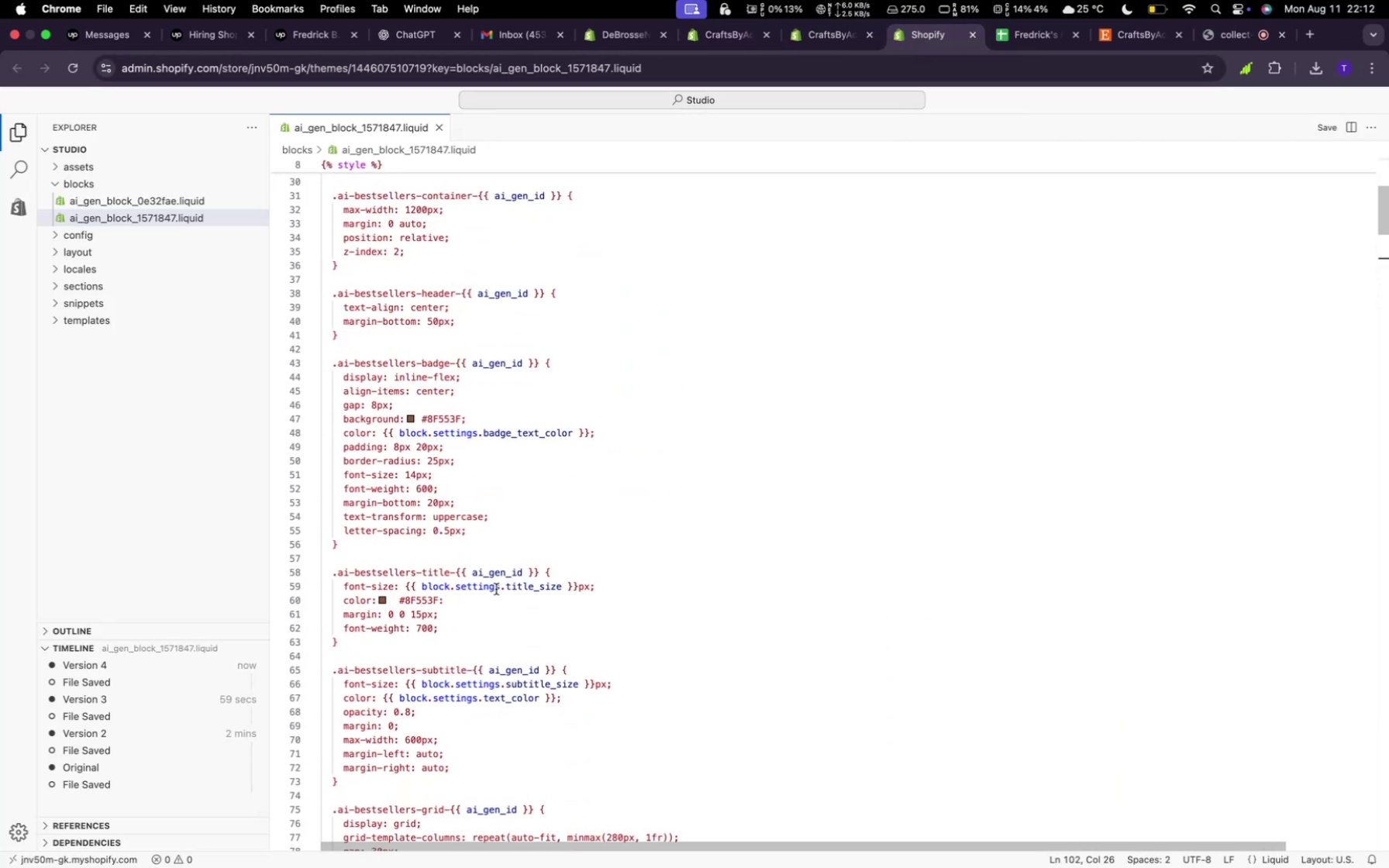 
scroll: coordinate [519, 624], scroll_direction: down, amount: 34.0
 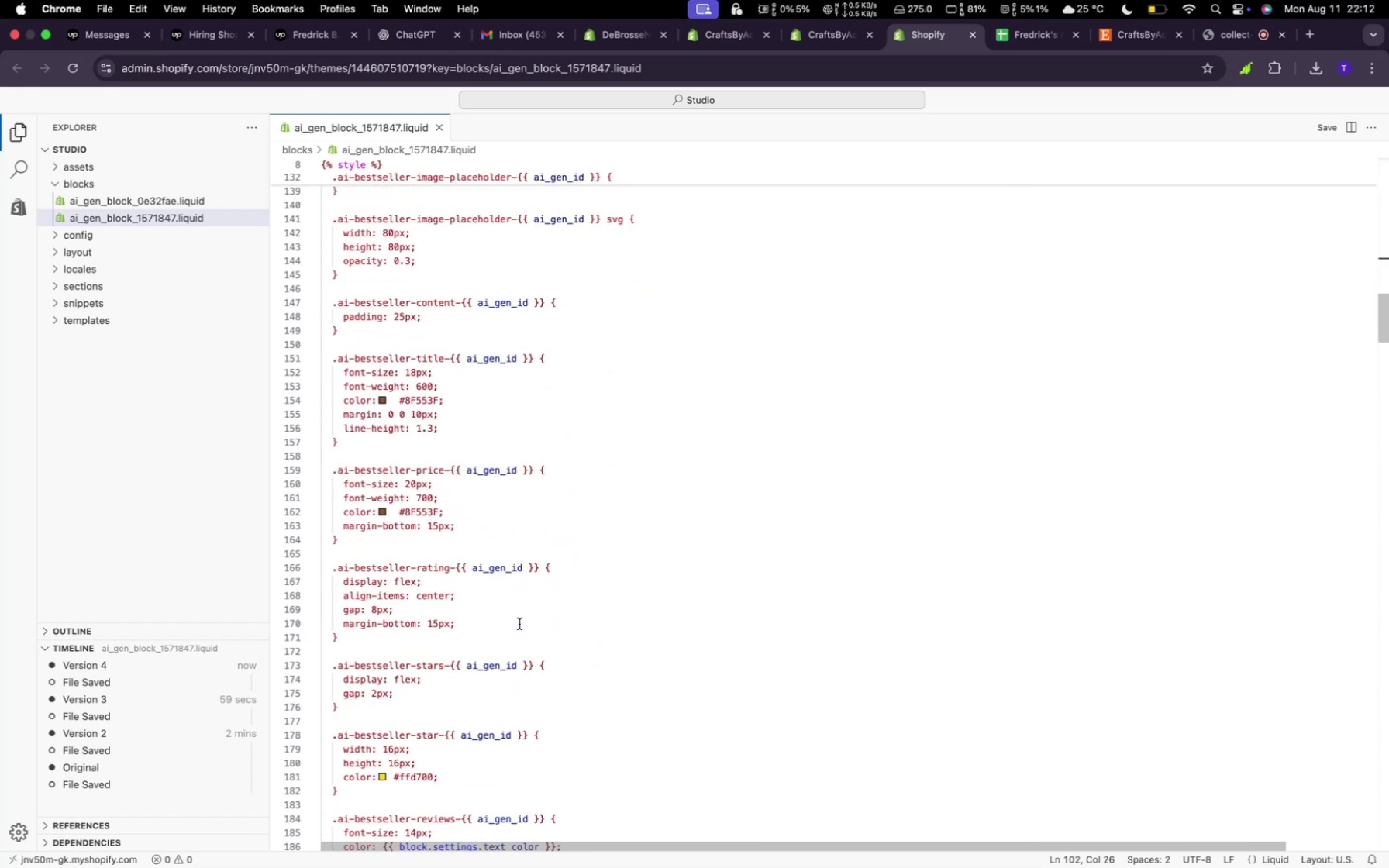 
scroll: coordinate [519, 624], scroll_direction: down, amount: 7.0
 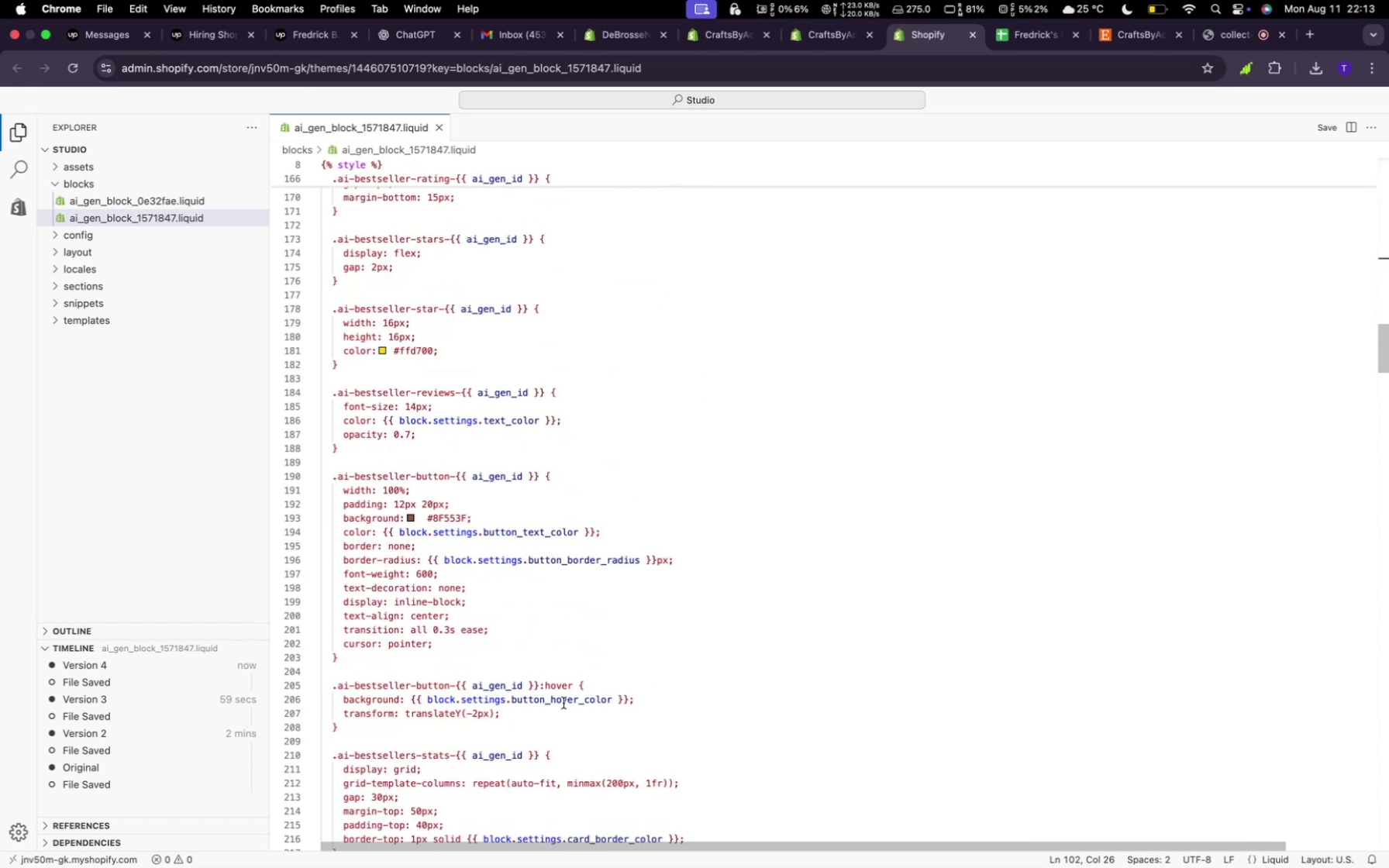 
left_click_drag(start_coordinate=[639, 702], to_coordinate=[410, 698])
 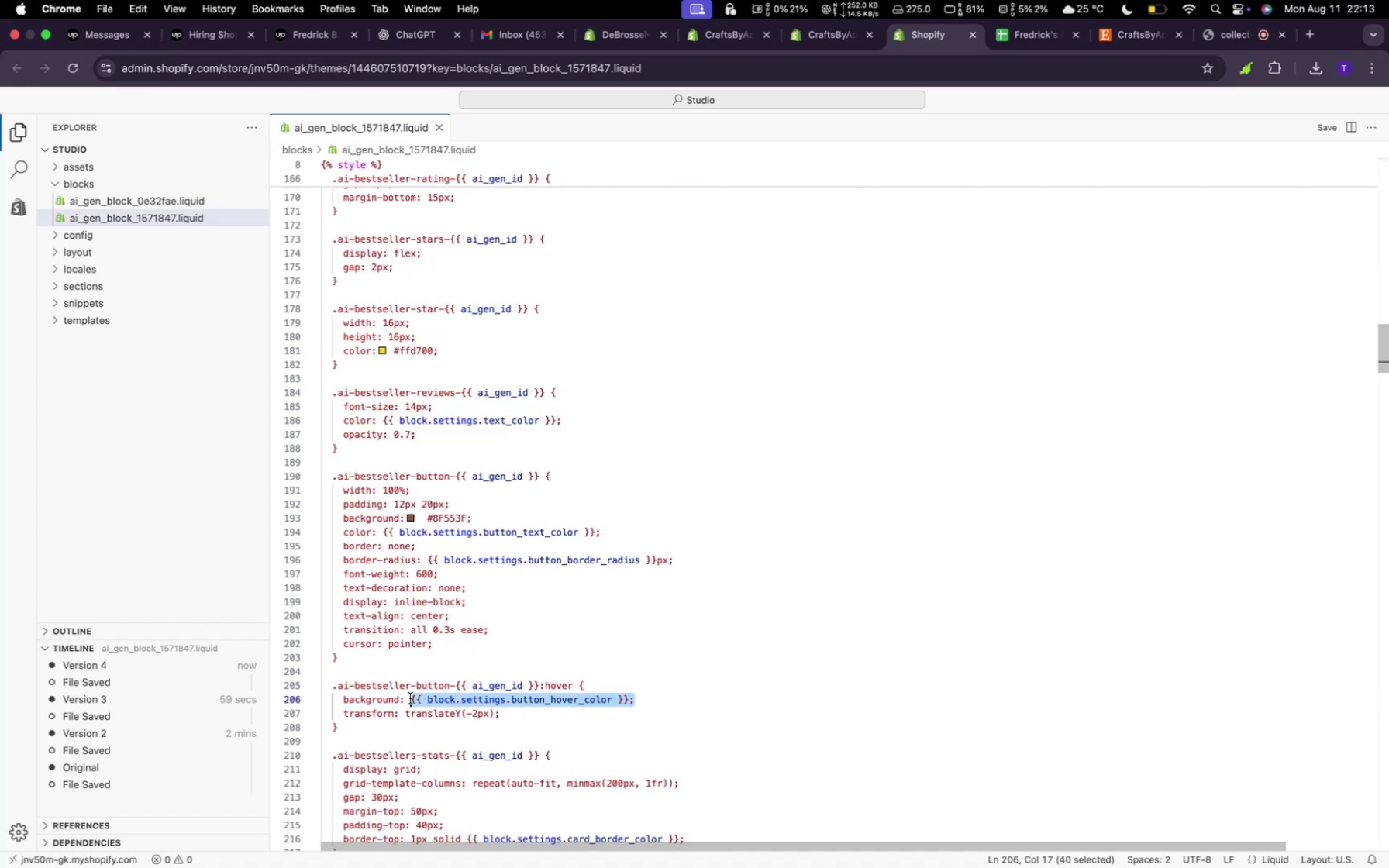 
key(Meta+V)
 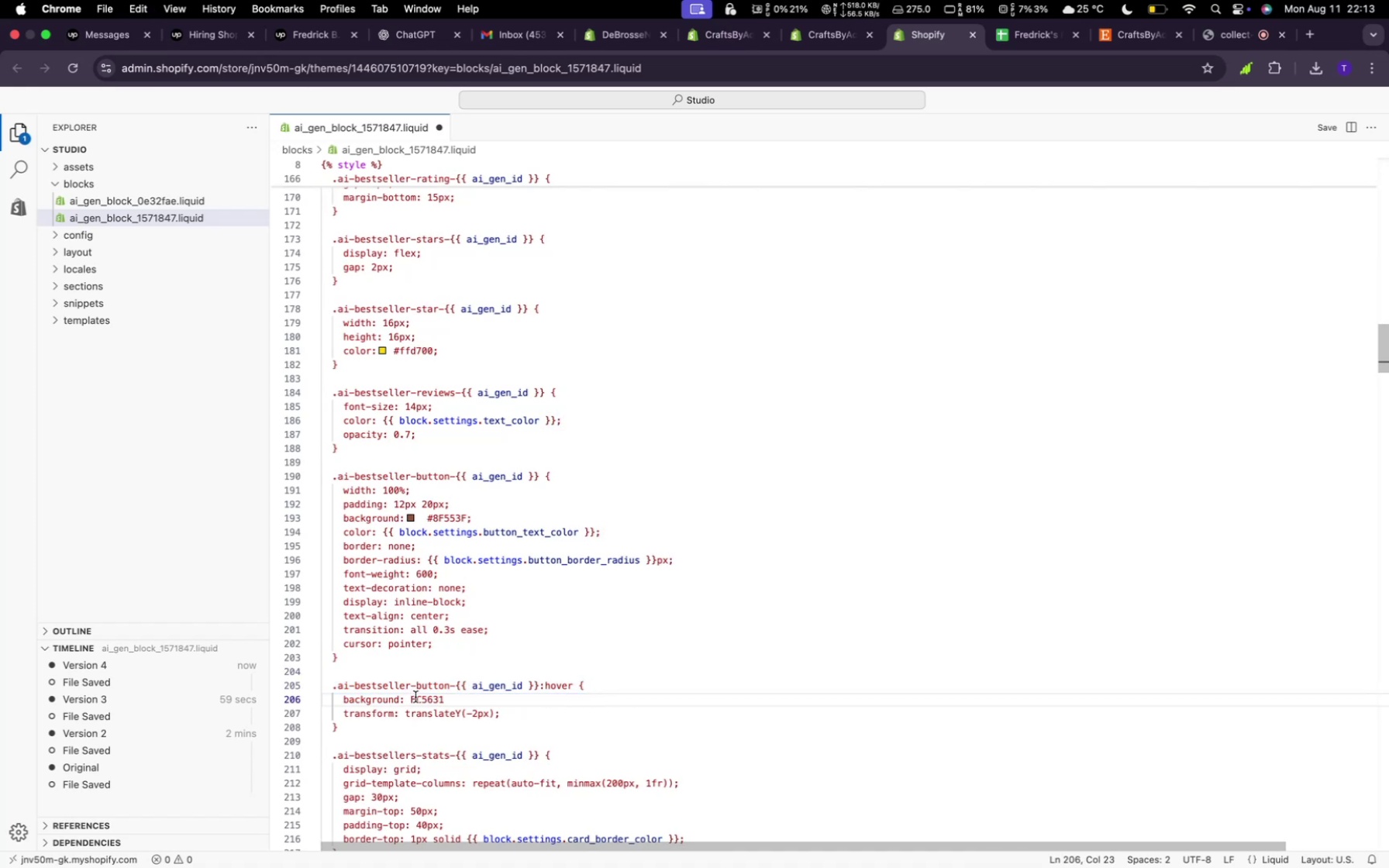 
key(Semicolon)
 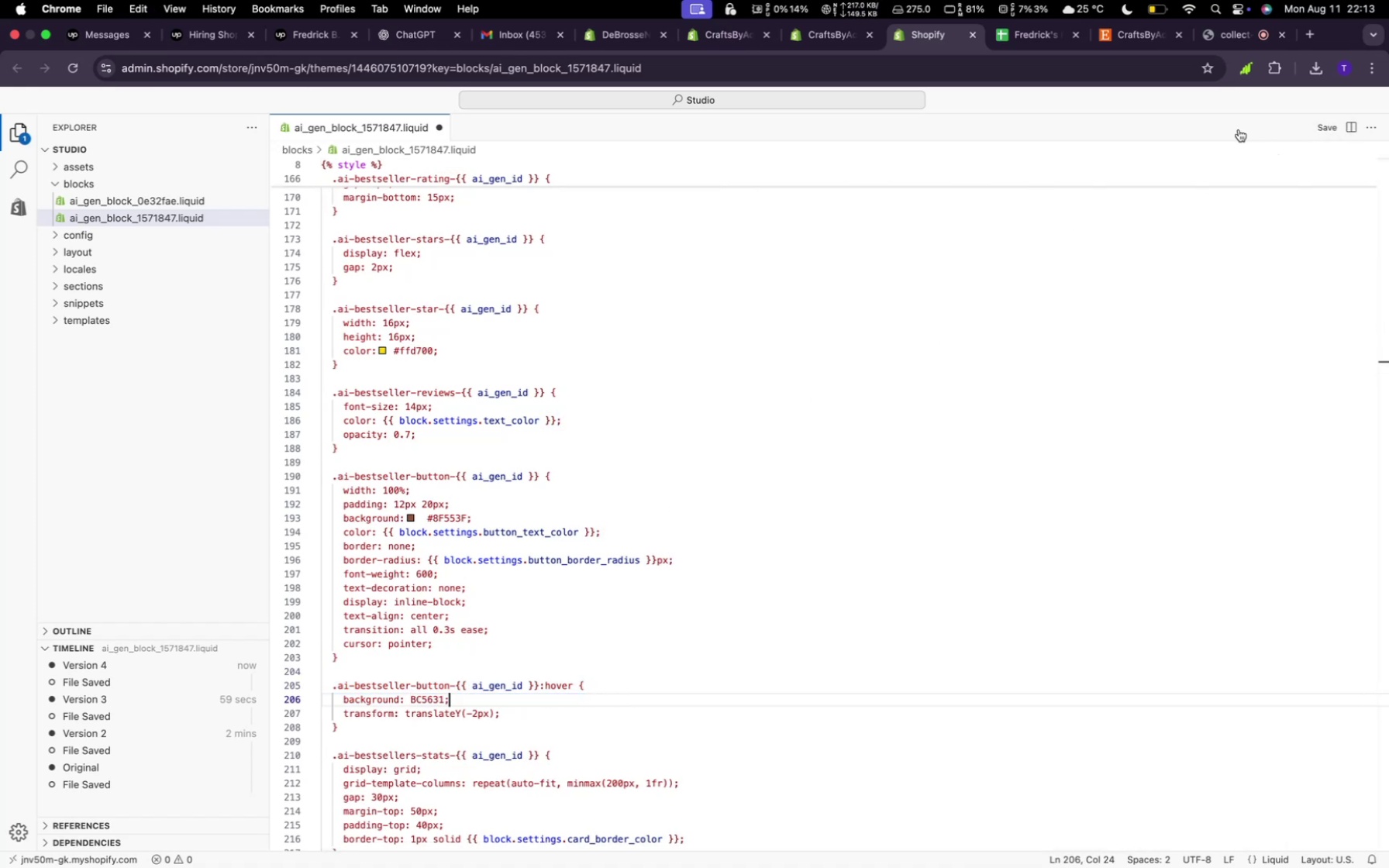 
left_click([819, 40])
 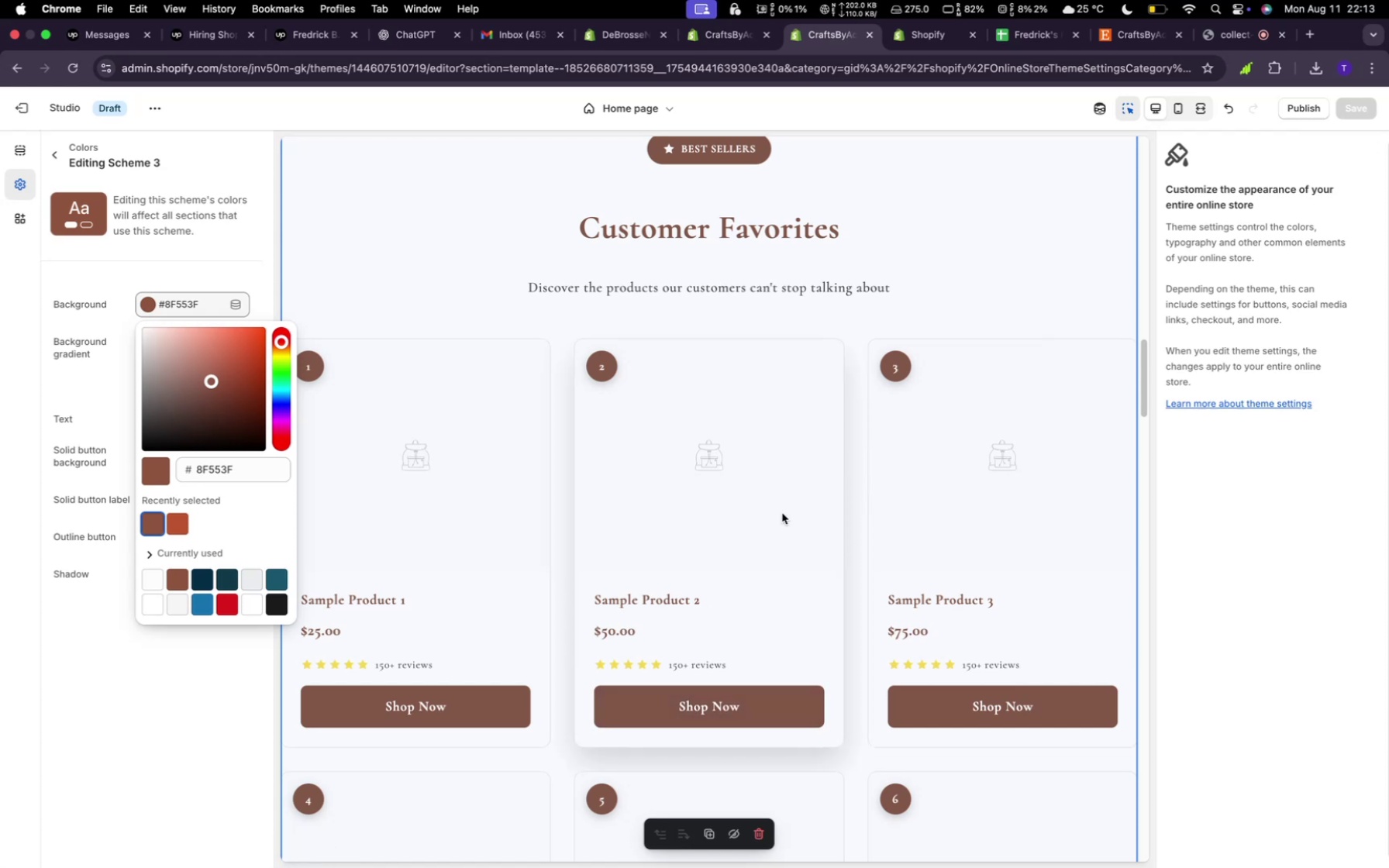 
wait(7.68)
 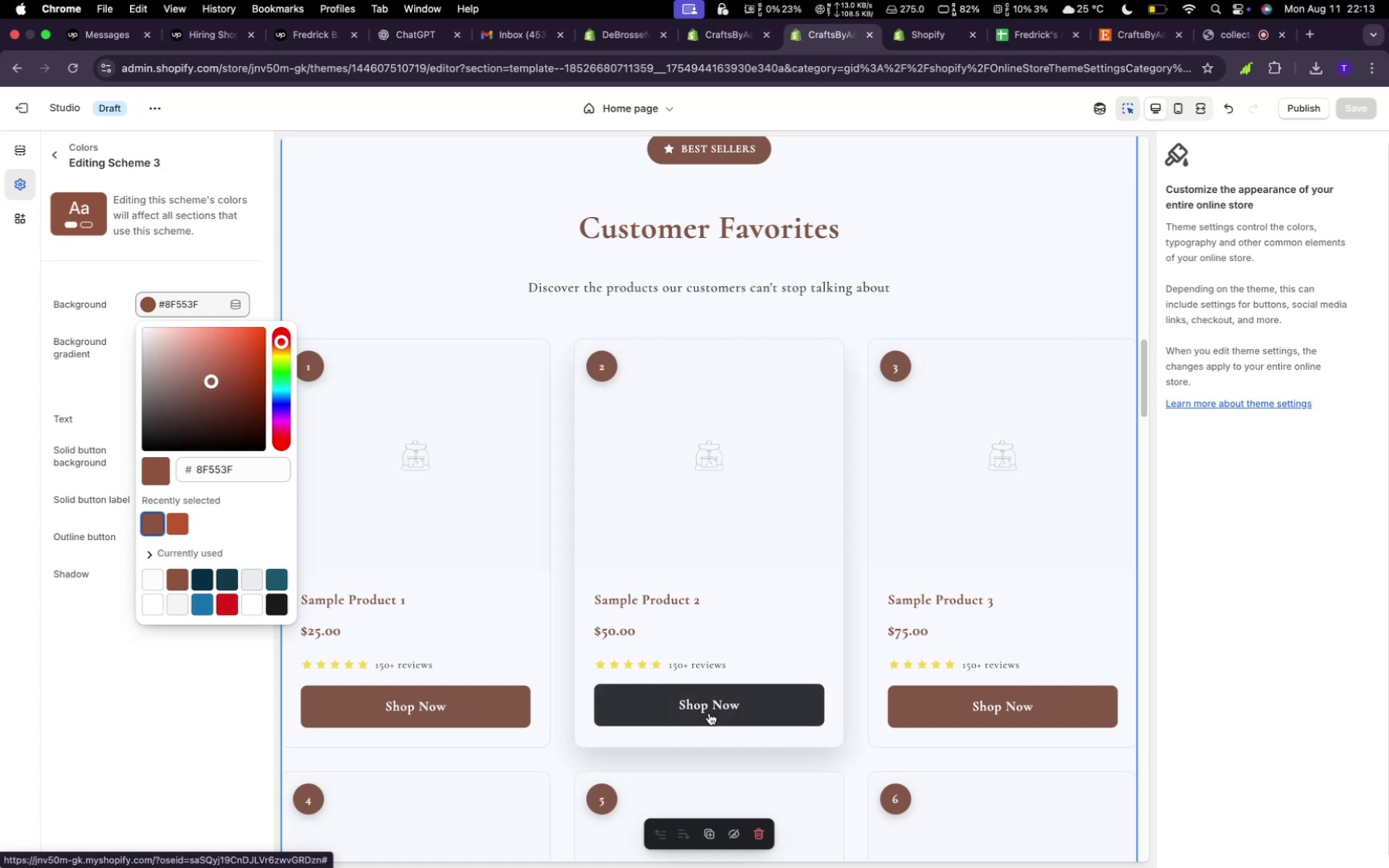 
scroll: coordinate [348, 305], scroll_direction: down, amount: 3.0
 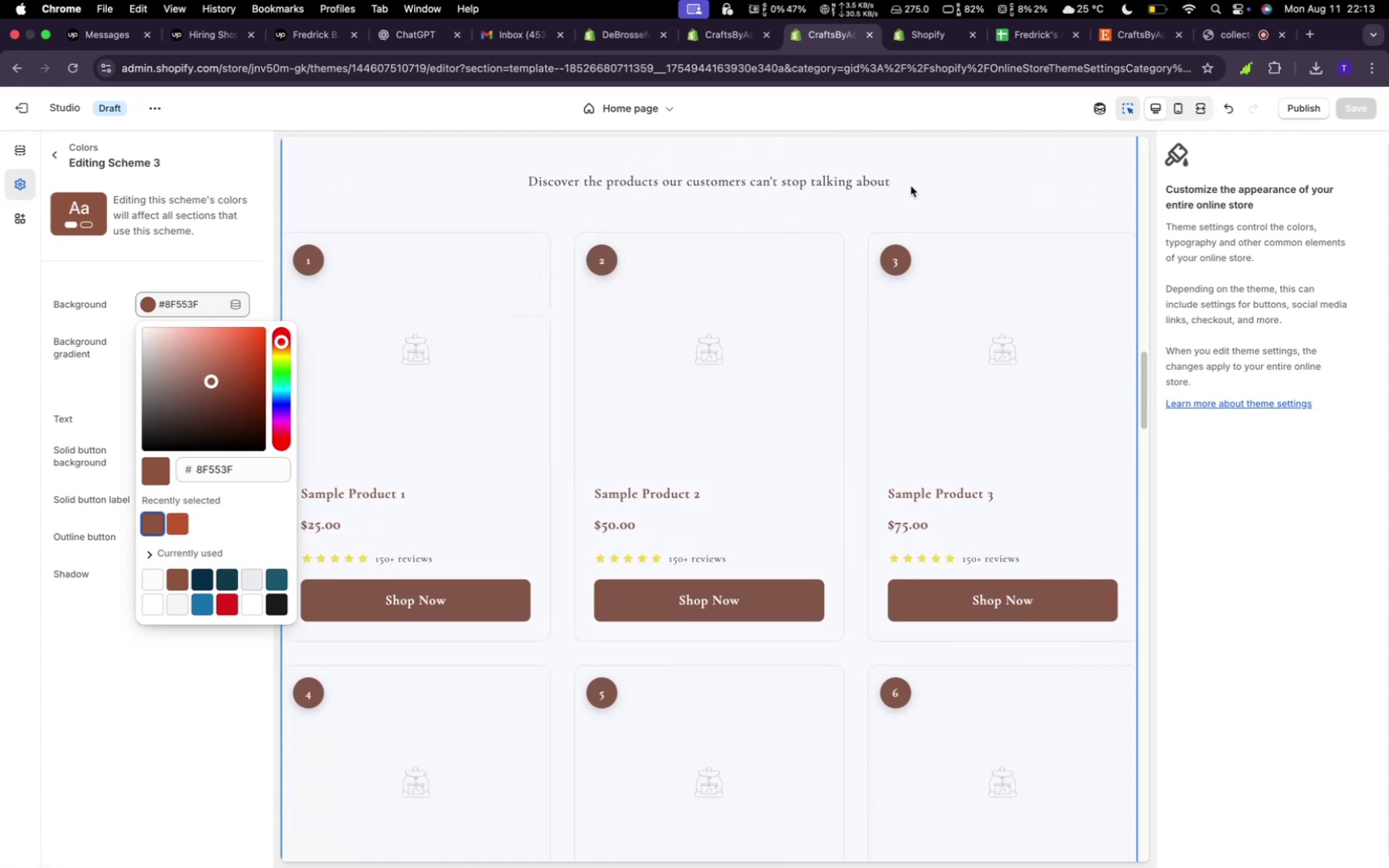 
scroll: coordinate [1126, 292], scroll_direction: up, amount: 12.0
 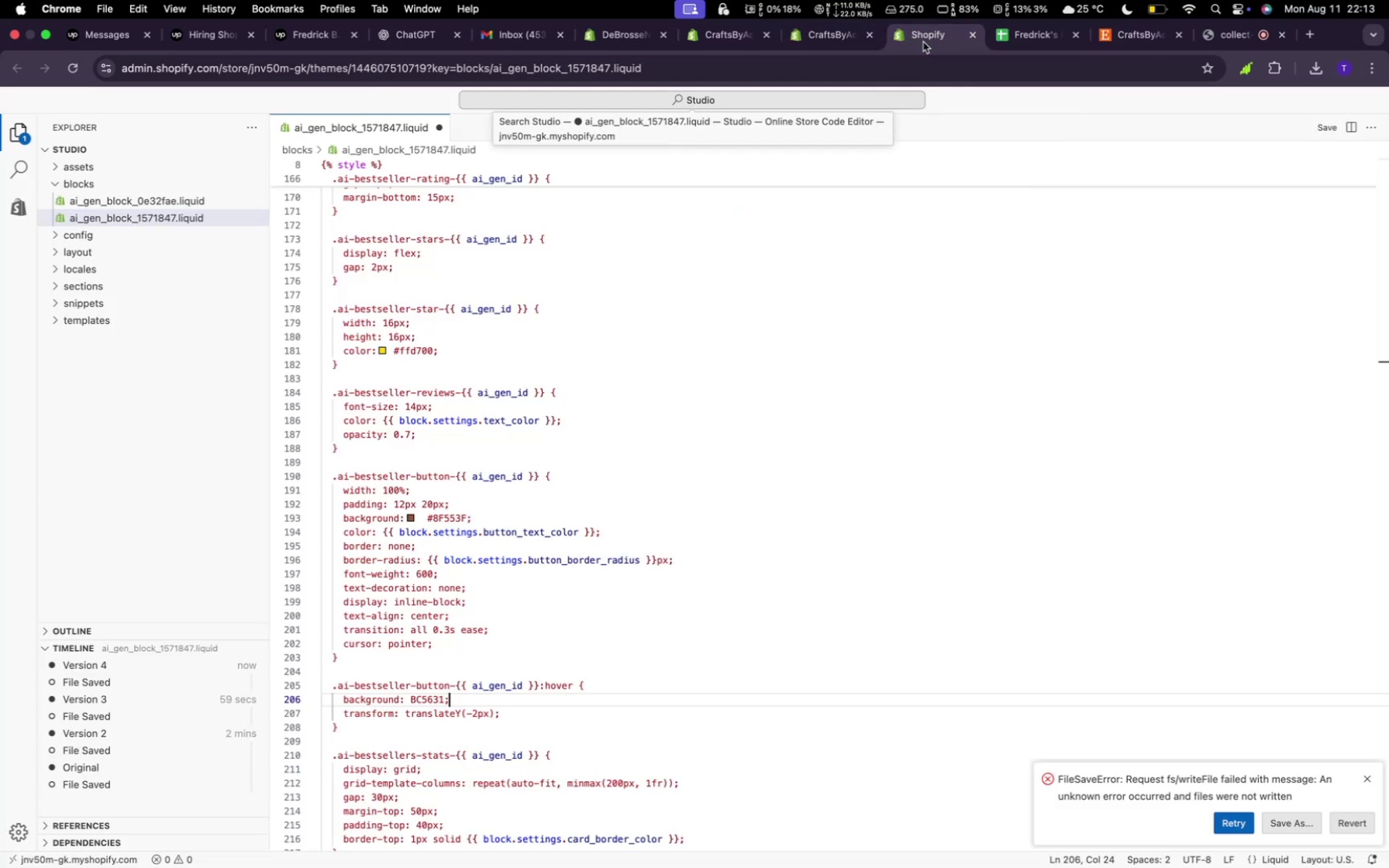 
left_click([1319, 127])
 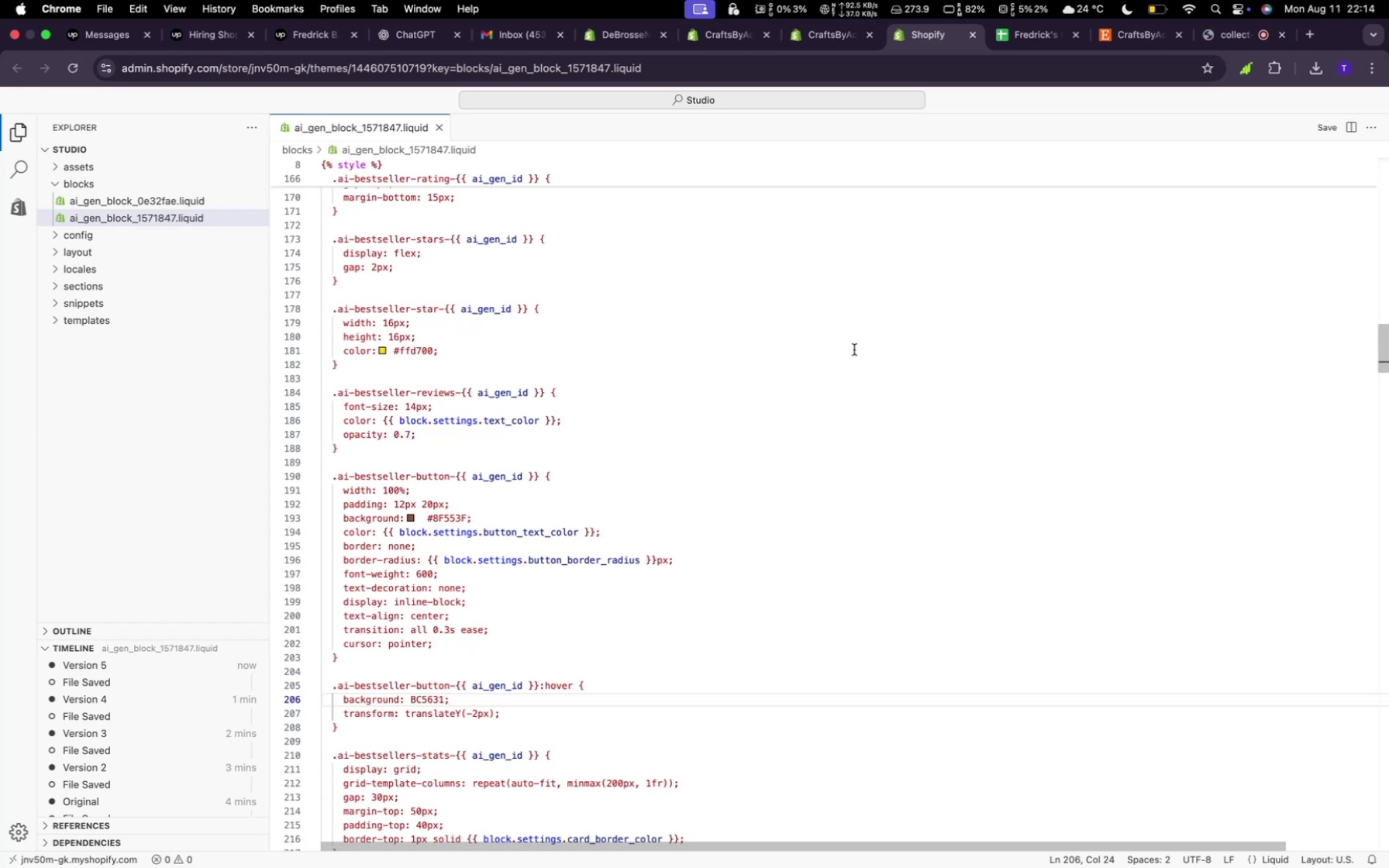 
wait(65.31)
 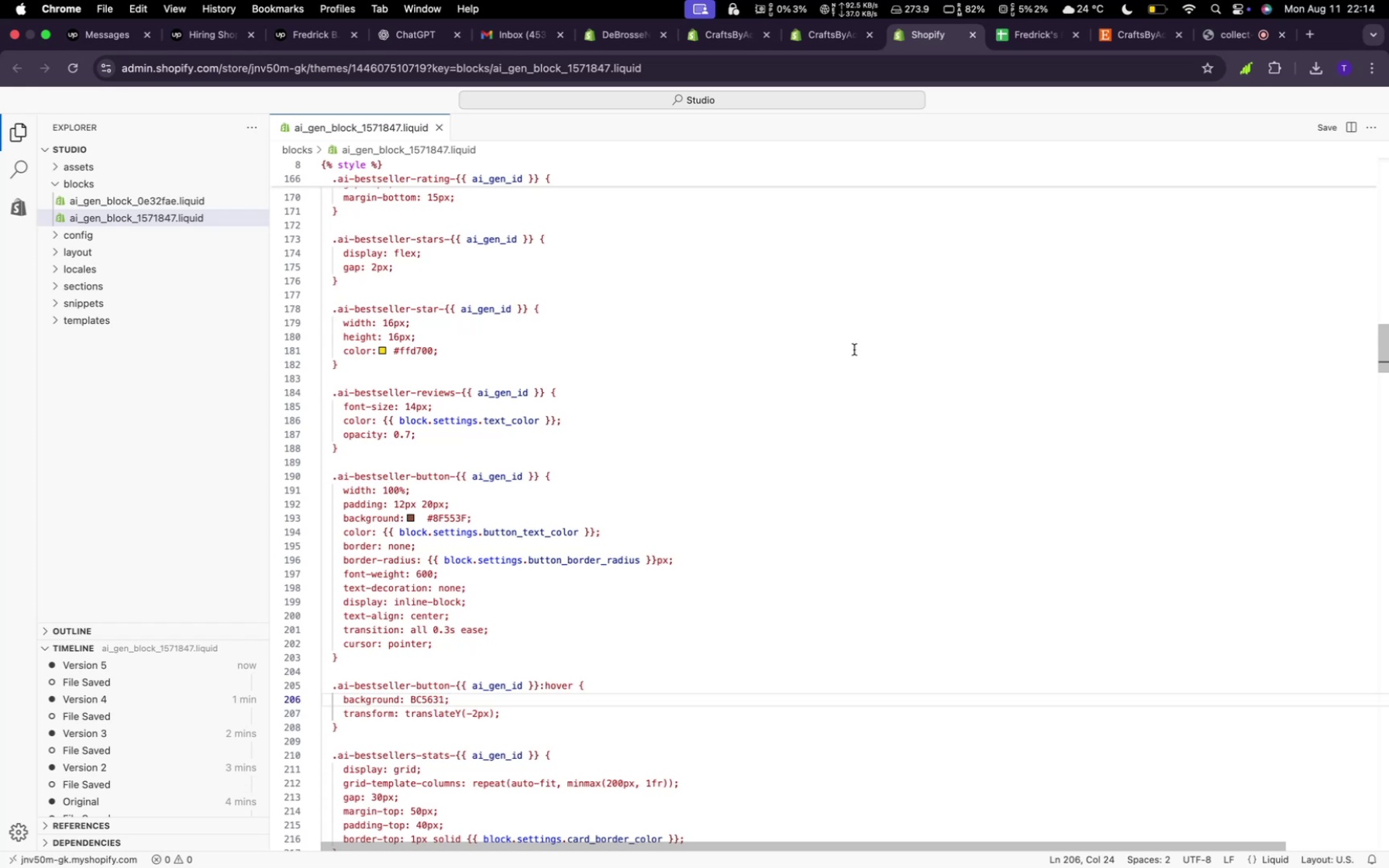 
scroll: coordinate [874, 363], scroll_direction: down, amount: 7.0
 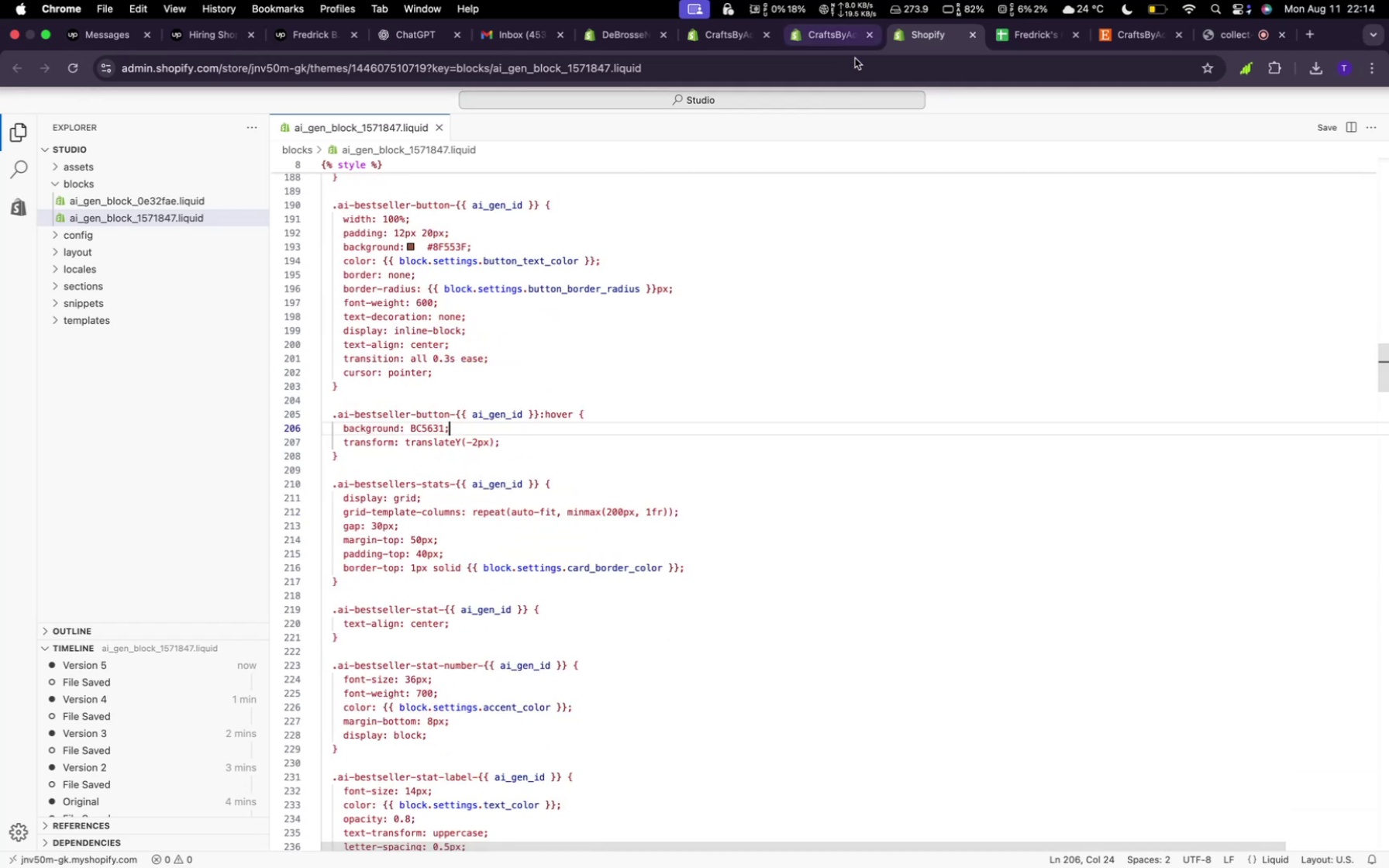 
left_click([846, 34])
 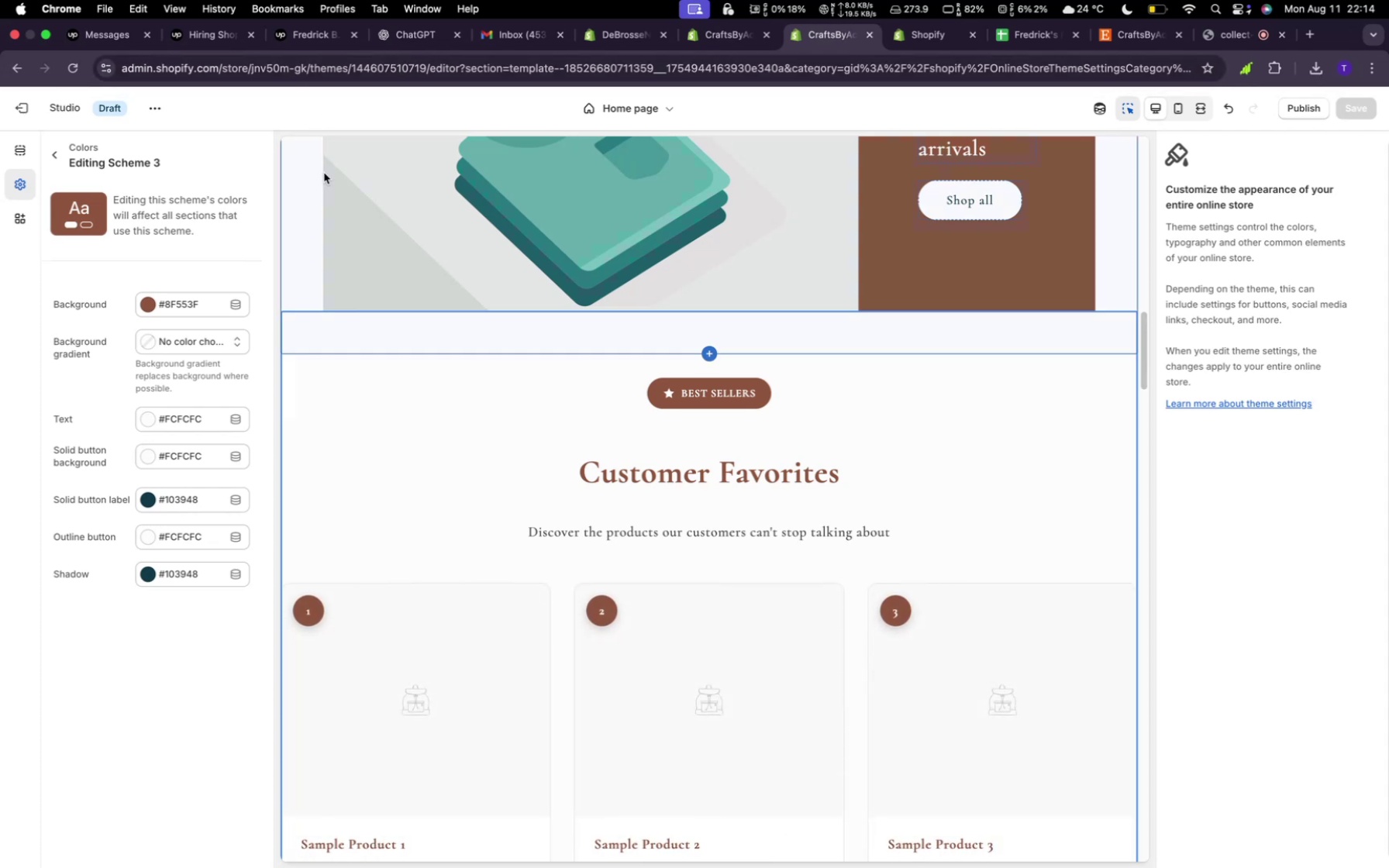 
scroll: coordinate [333, 441], scroll_direction: down, amount: 14.0
 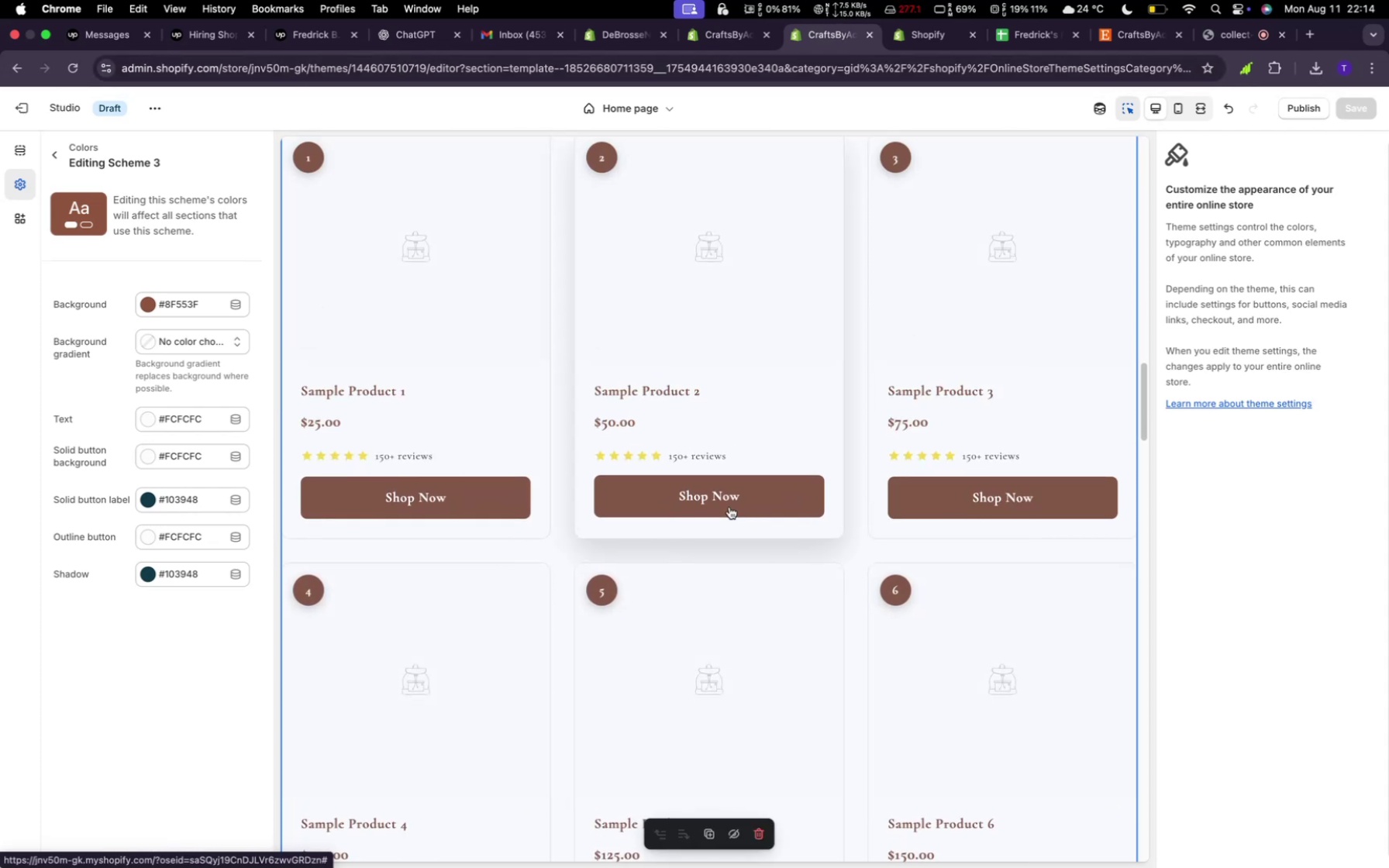 
wait(6.98)
 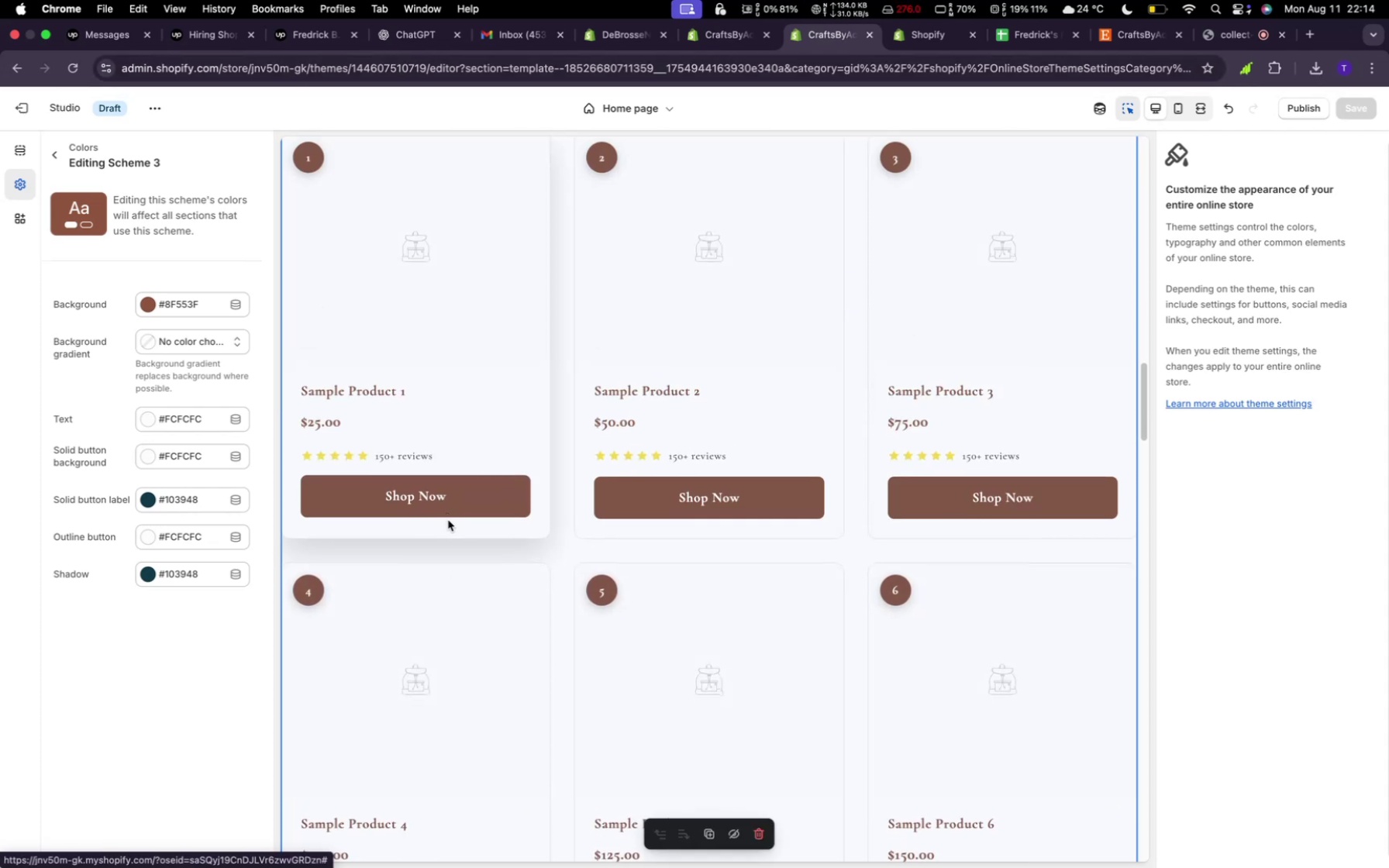 
left_click([918, 30])
 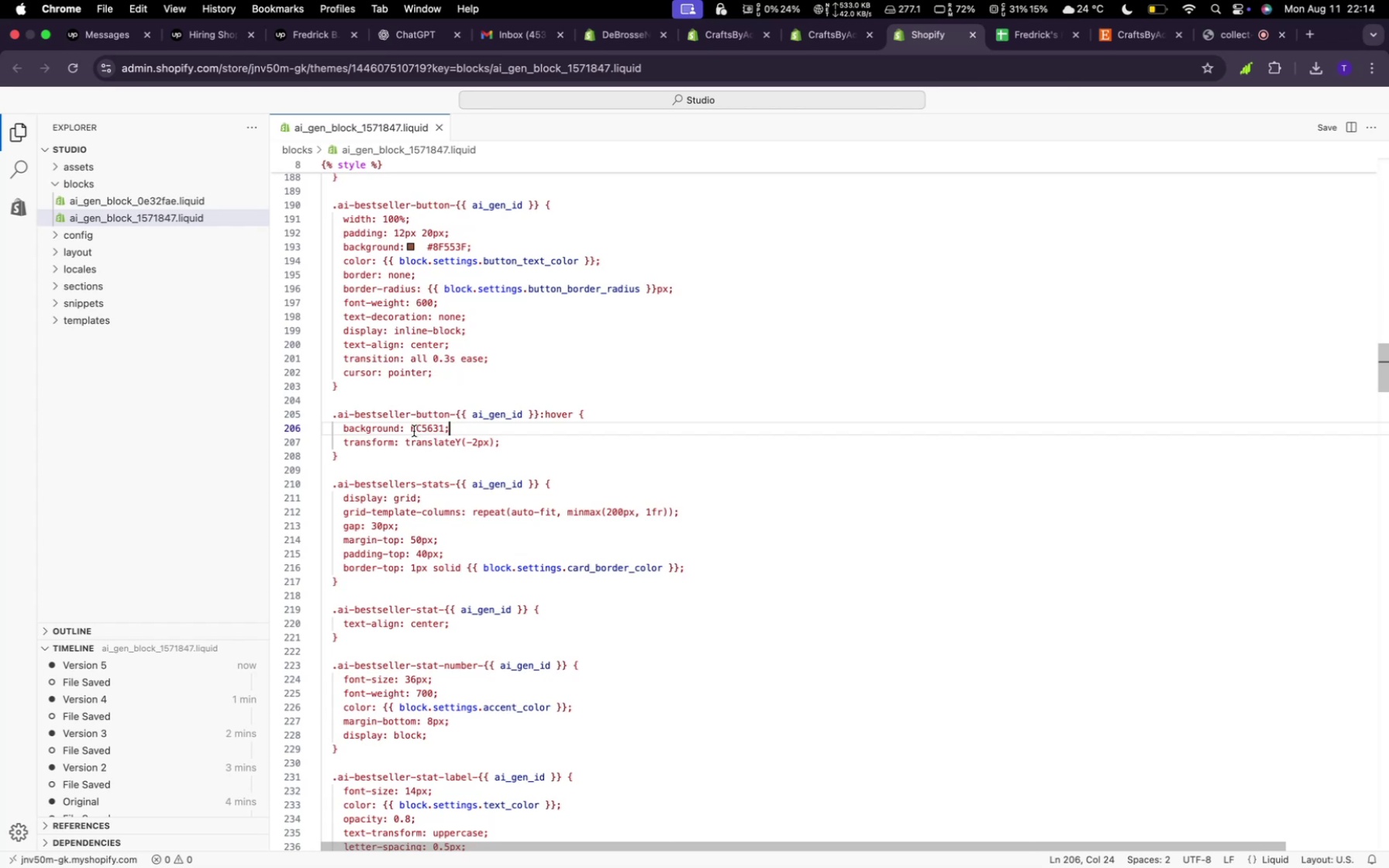 
wait(5.38)
 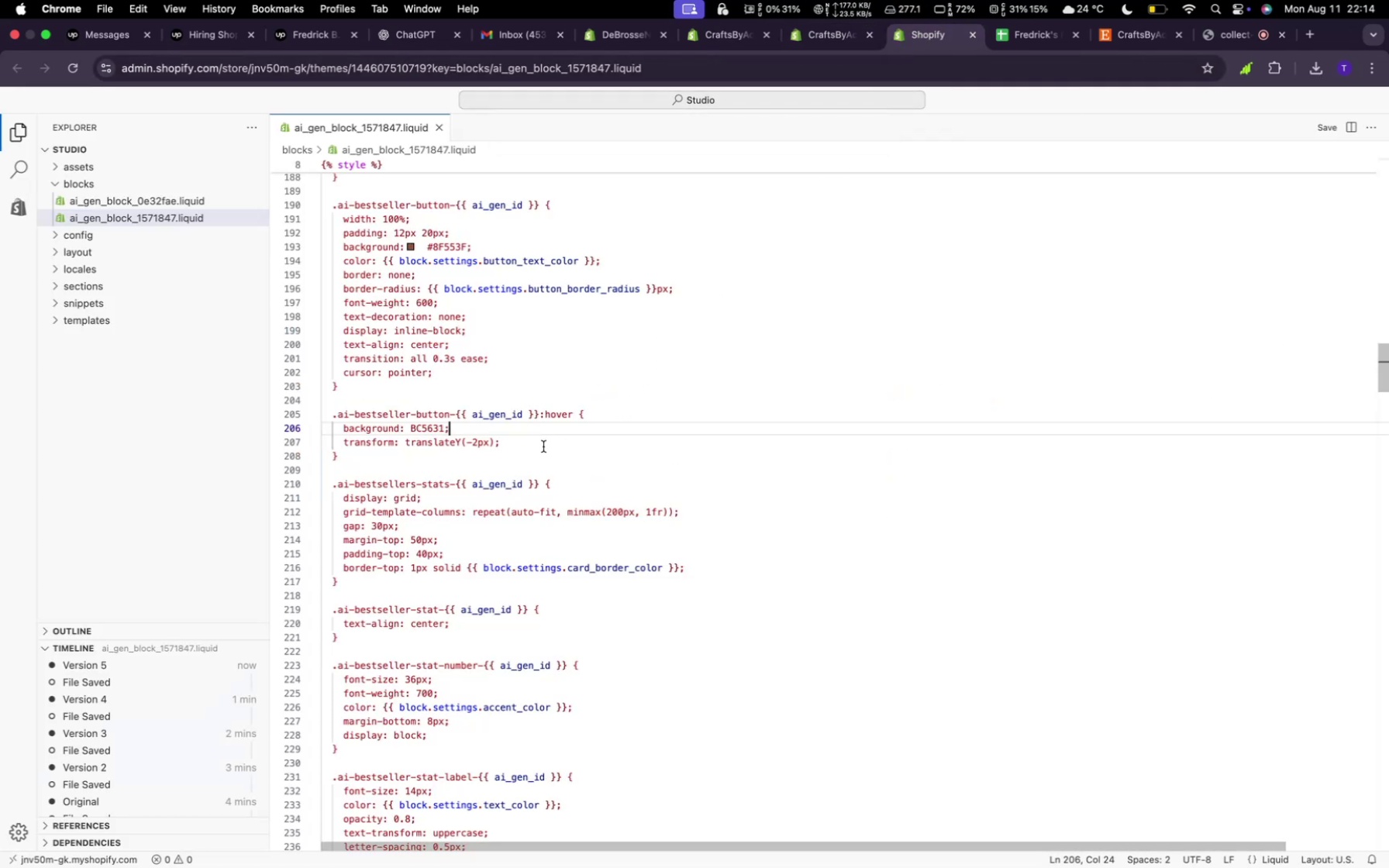 
key(Shift+3)
 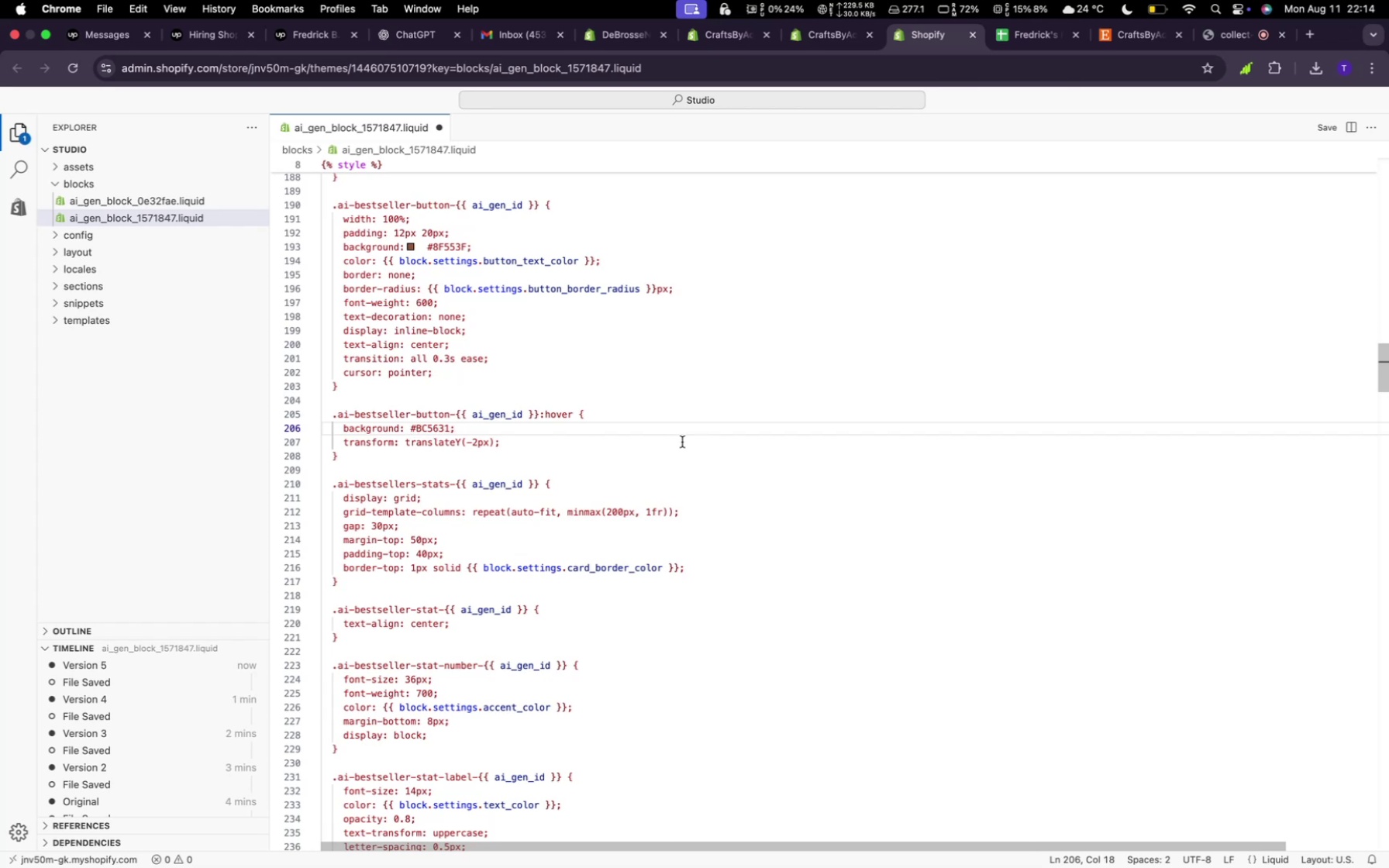 
key(Space)
 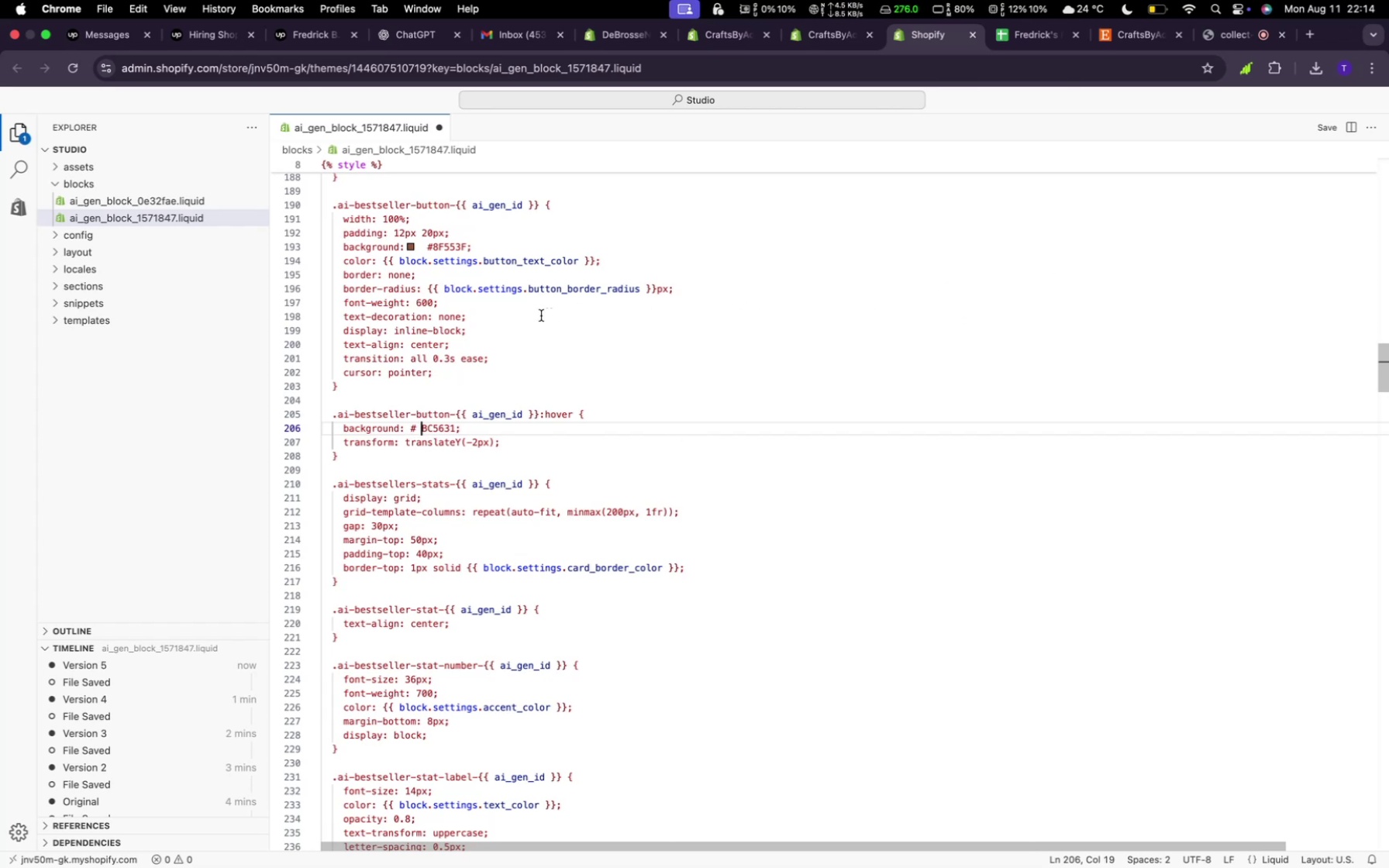 
key(Backspace)
 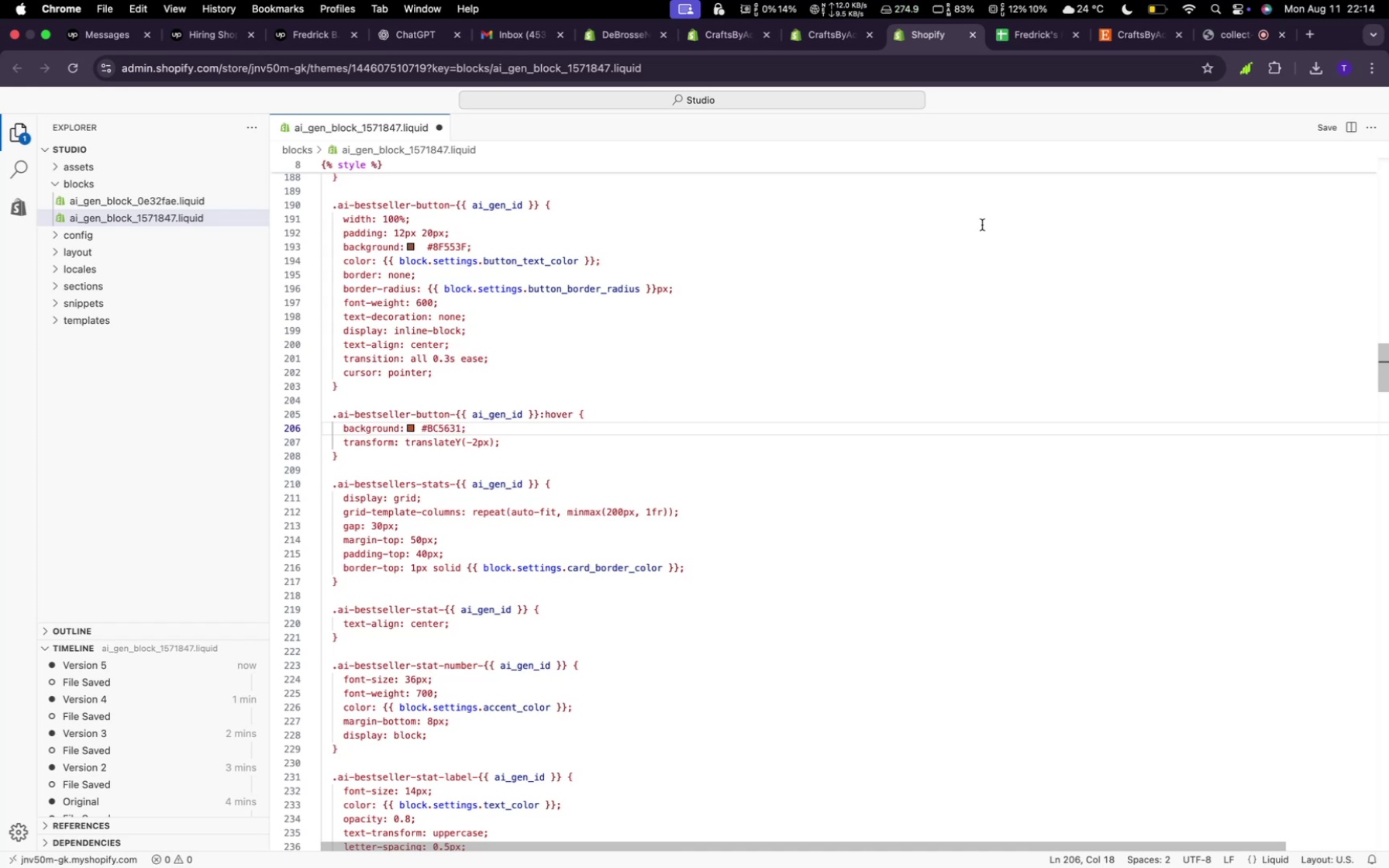 
left_click([1320, 129])
 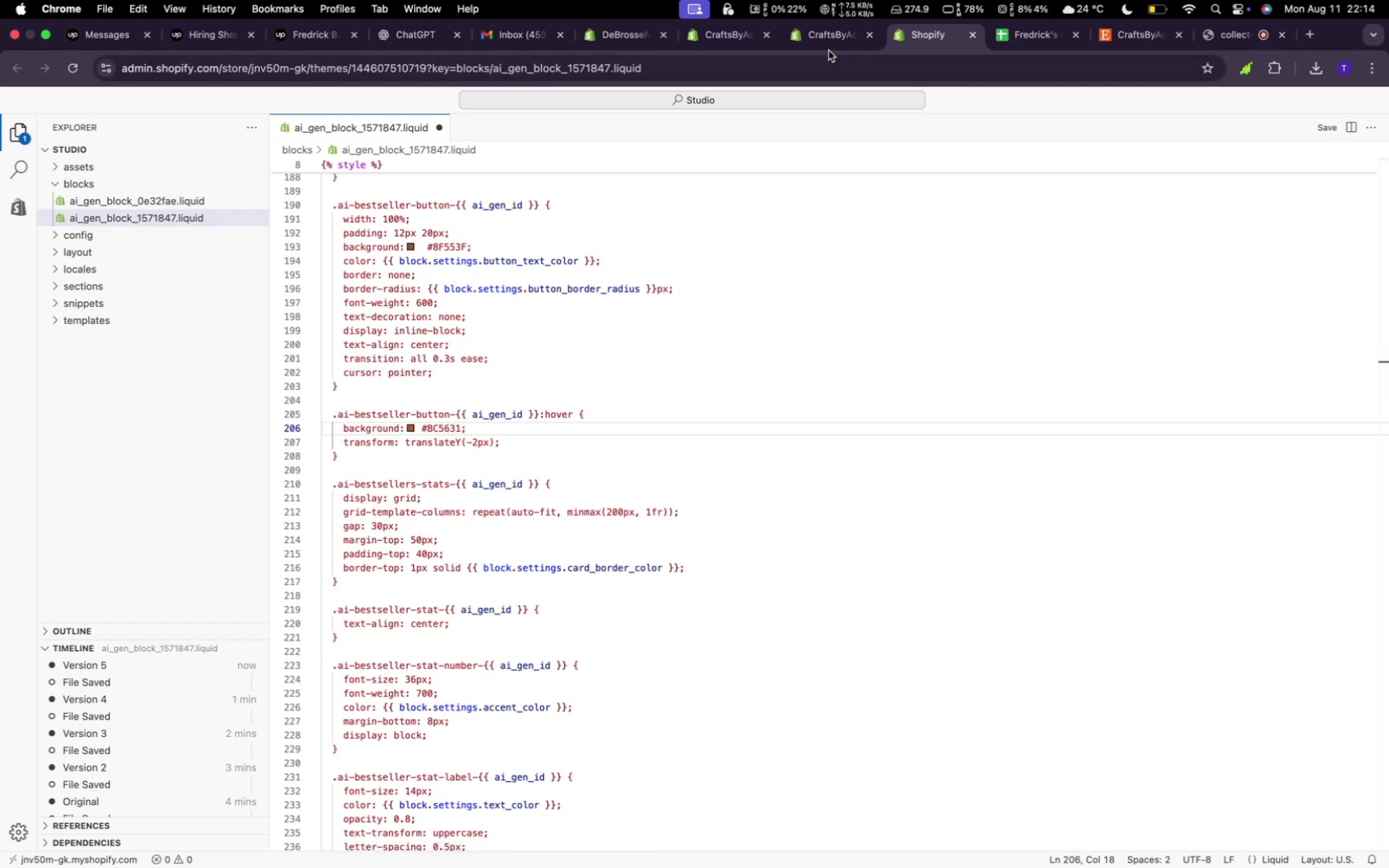 
left_click([829, 45])
 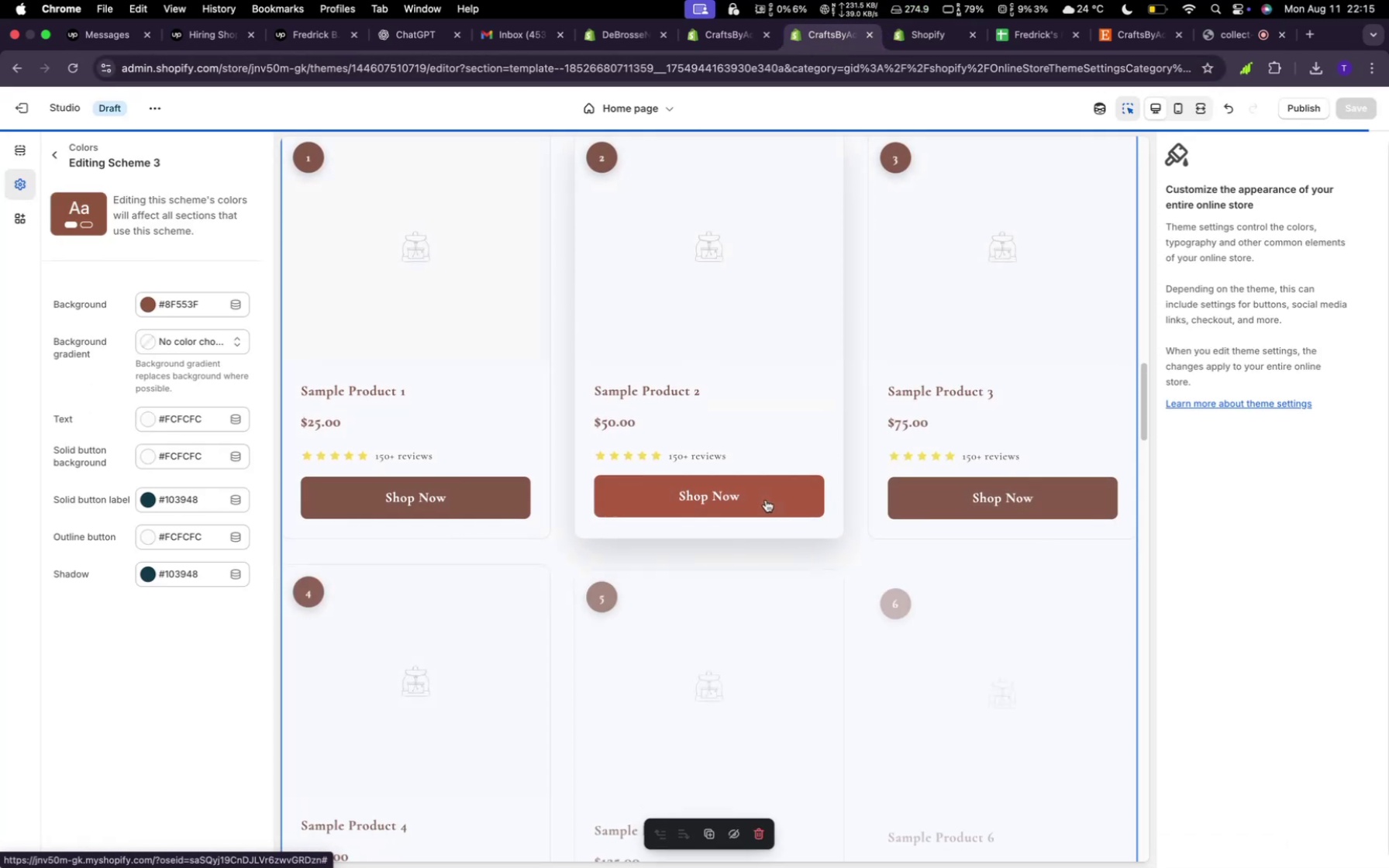 
wait(7.49)
 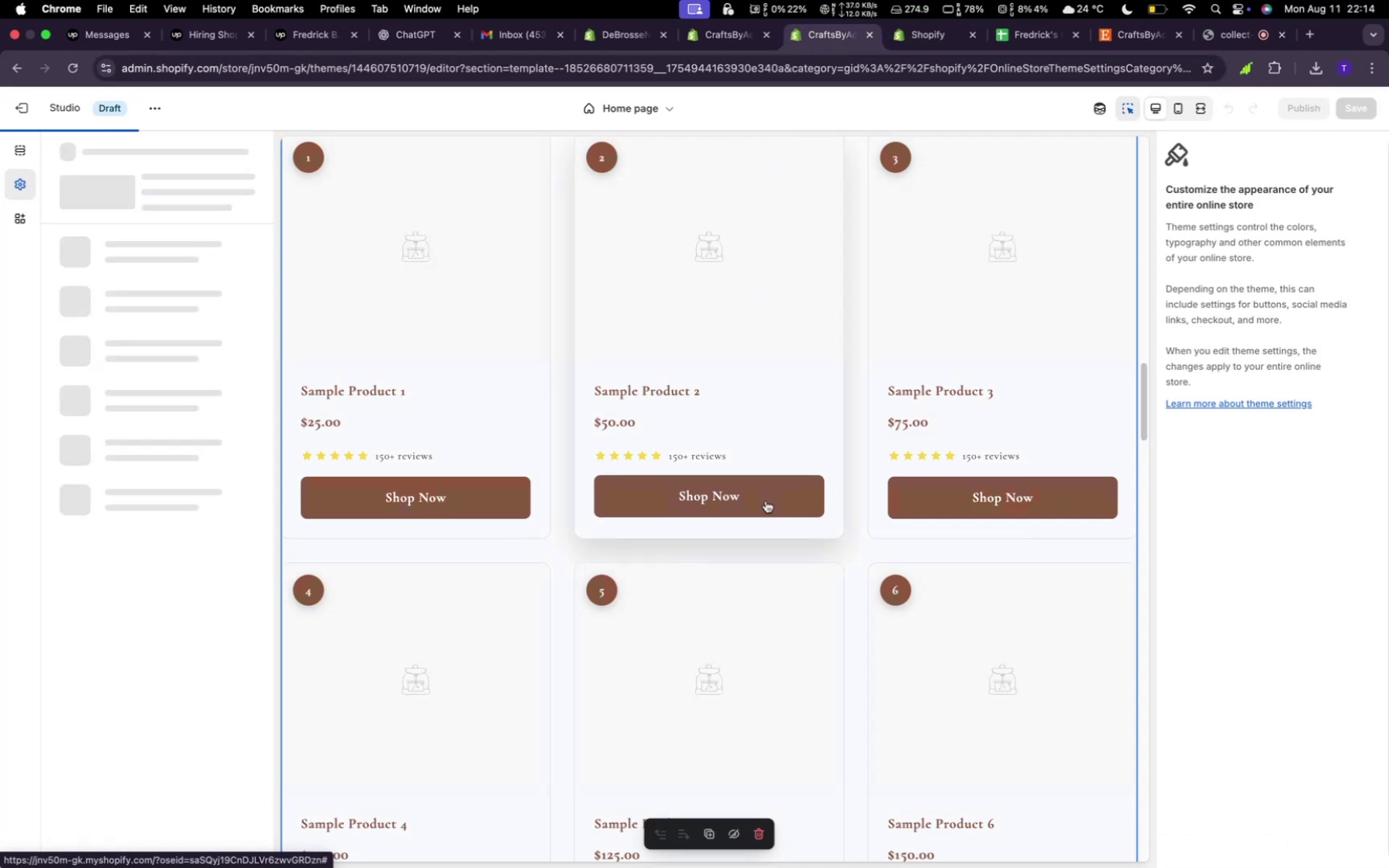 
scroll: coordinate [792, 502], scroll_direction: up, amount: 36.0
 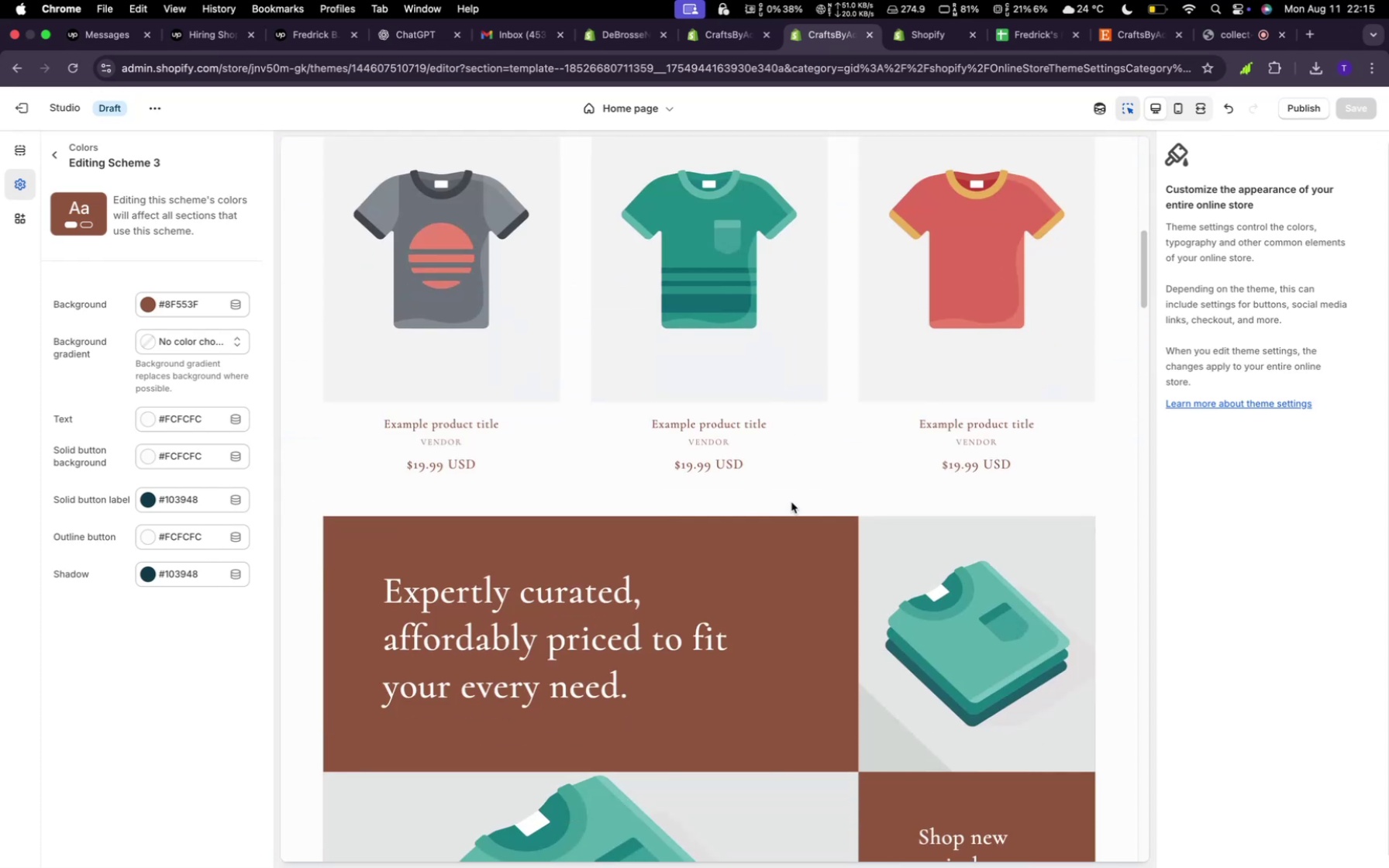 
scroll: coordinate [794, 486], scroll_direction: down, amount: 68.0
 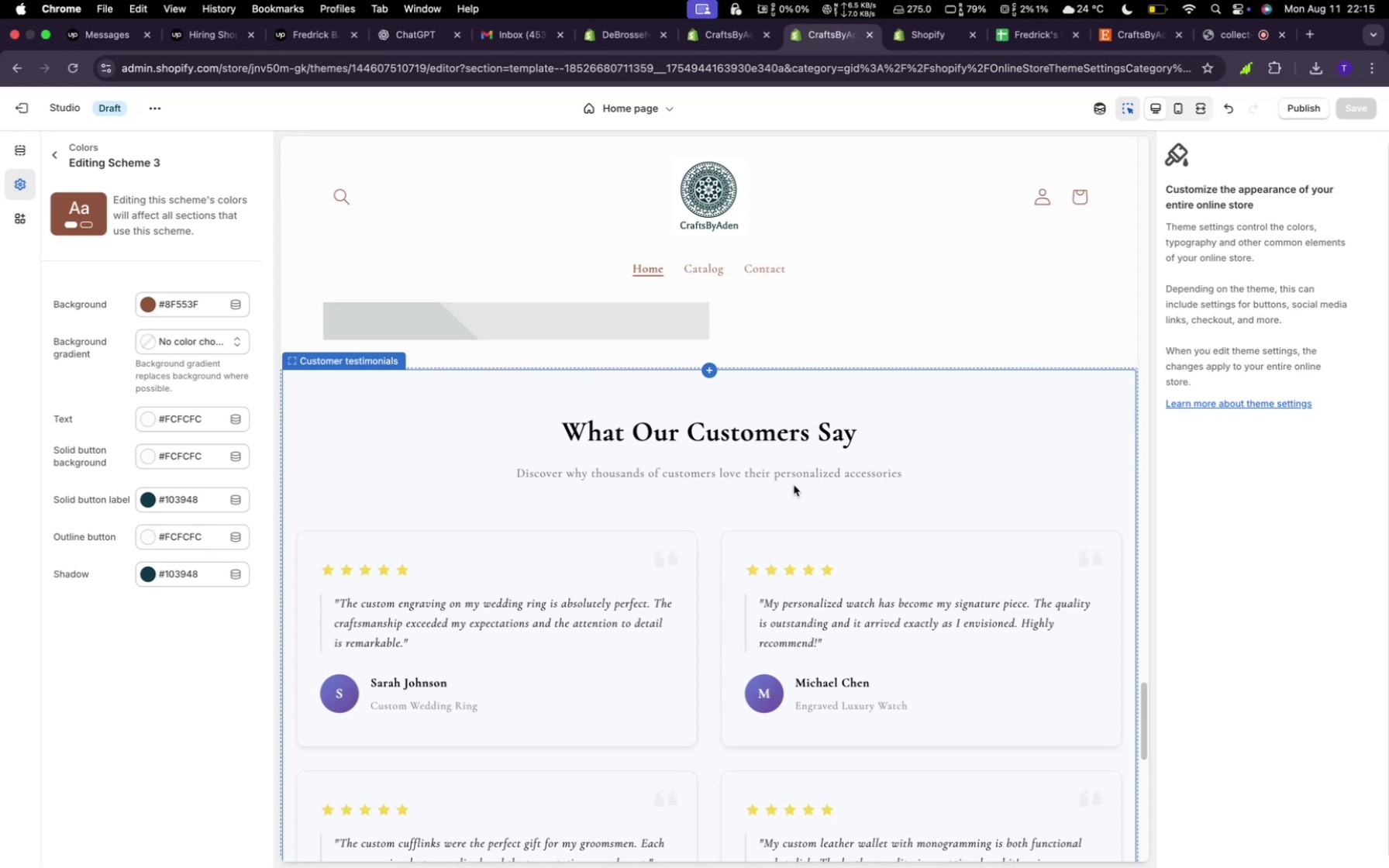 
wait(34.56)
 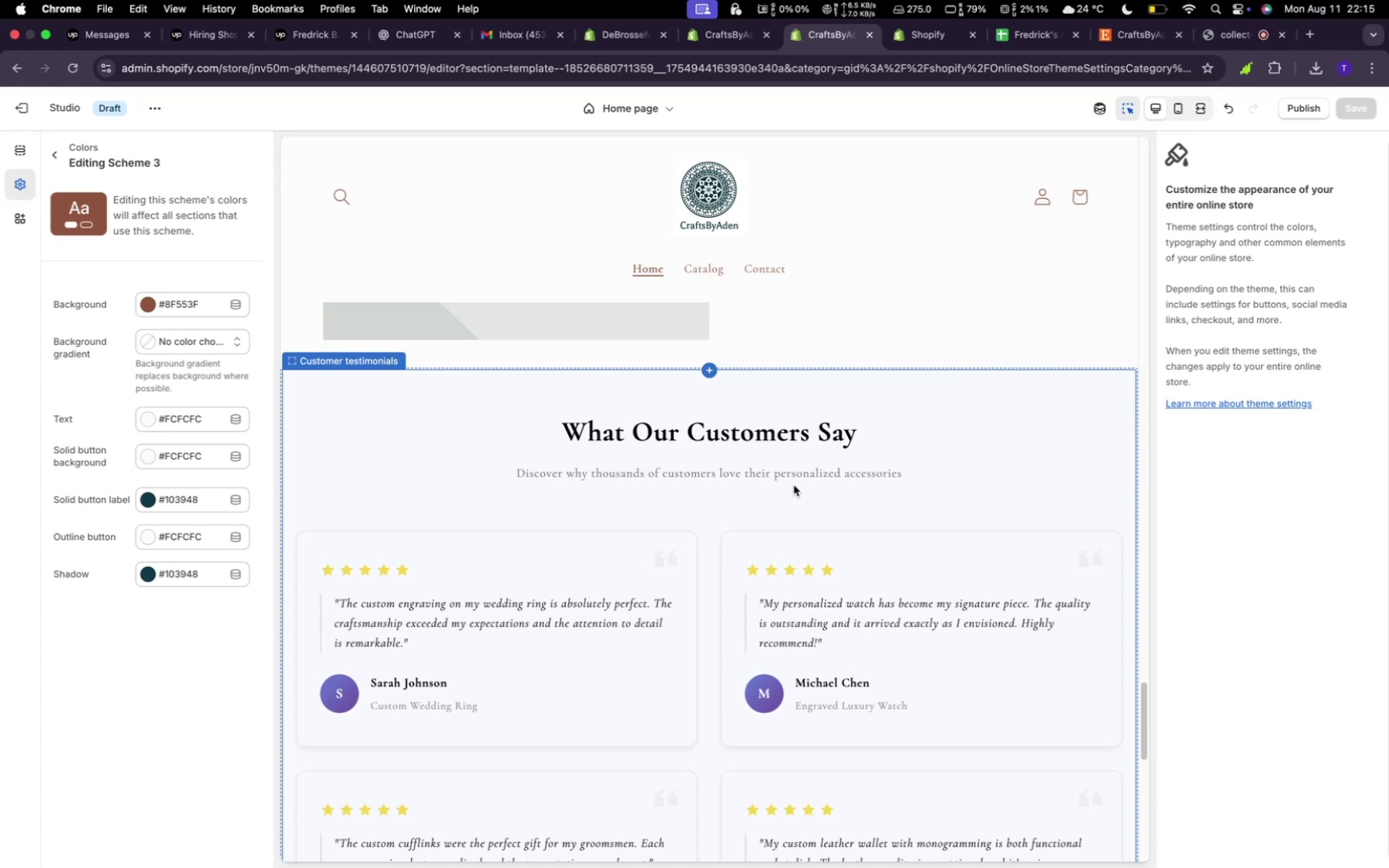 
scroll: coordinate [802, 463], scroll_direction: down, amount: 9.0
 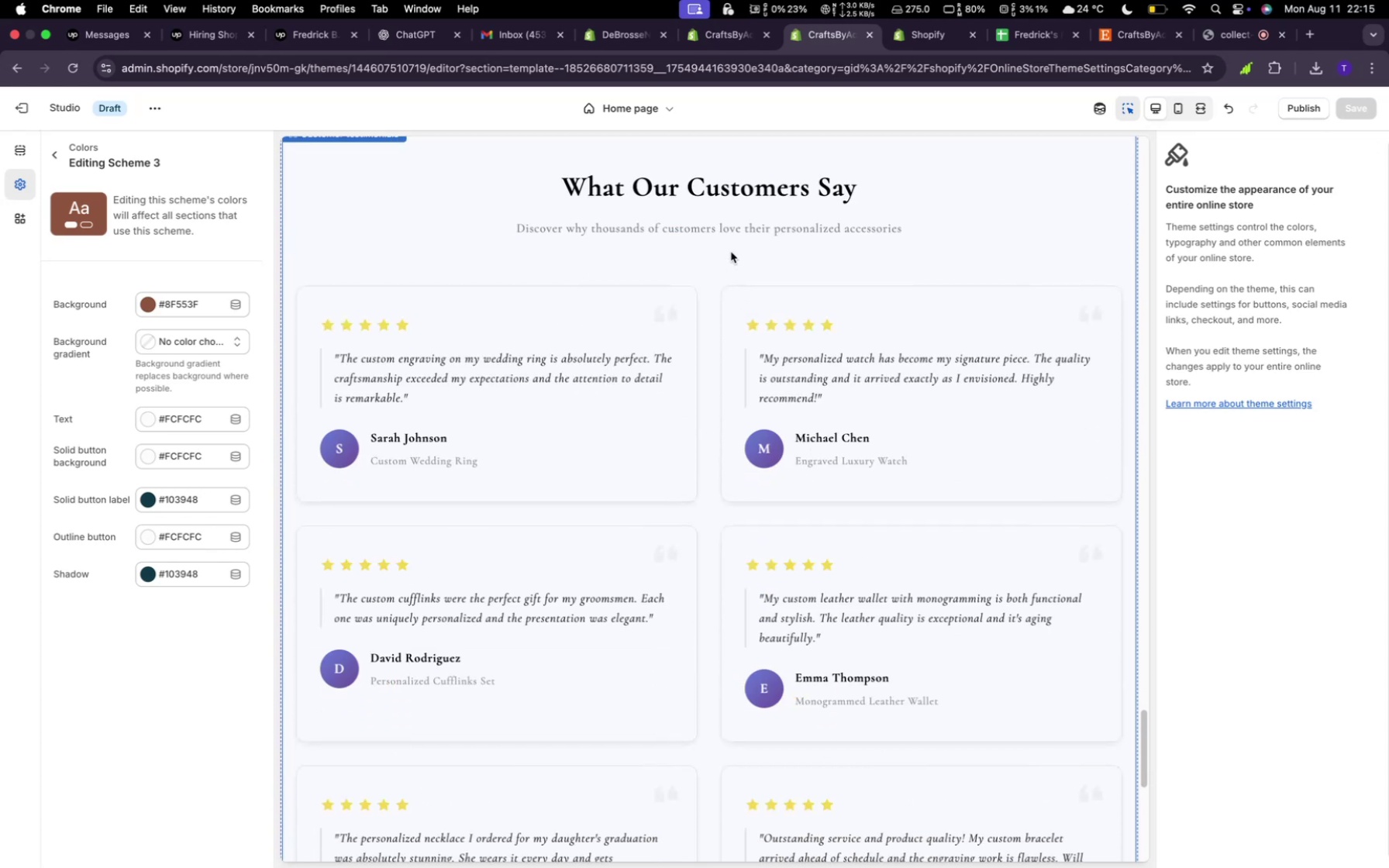 
left_click([720, 178])
 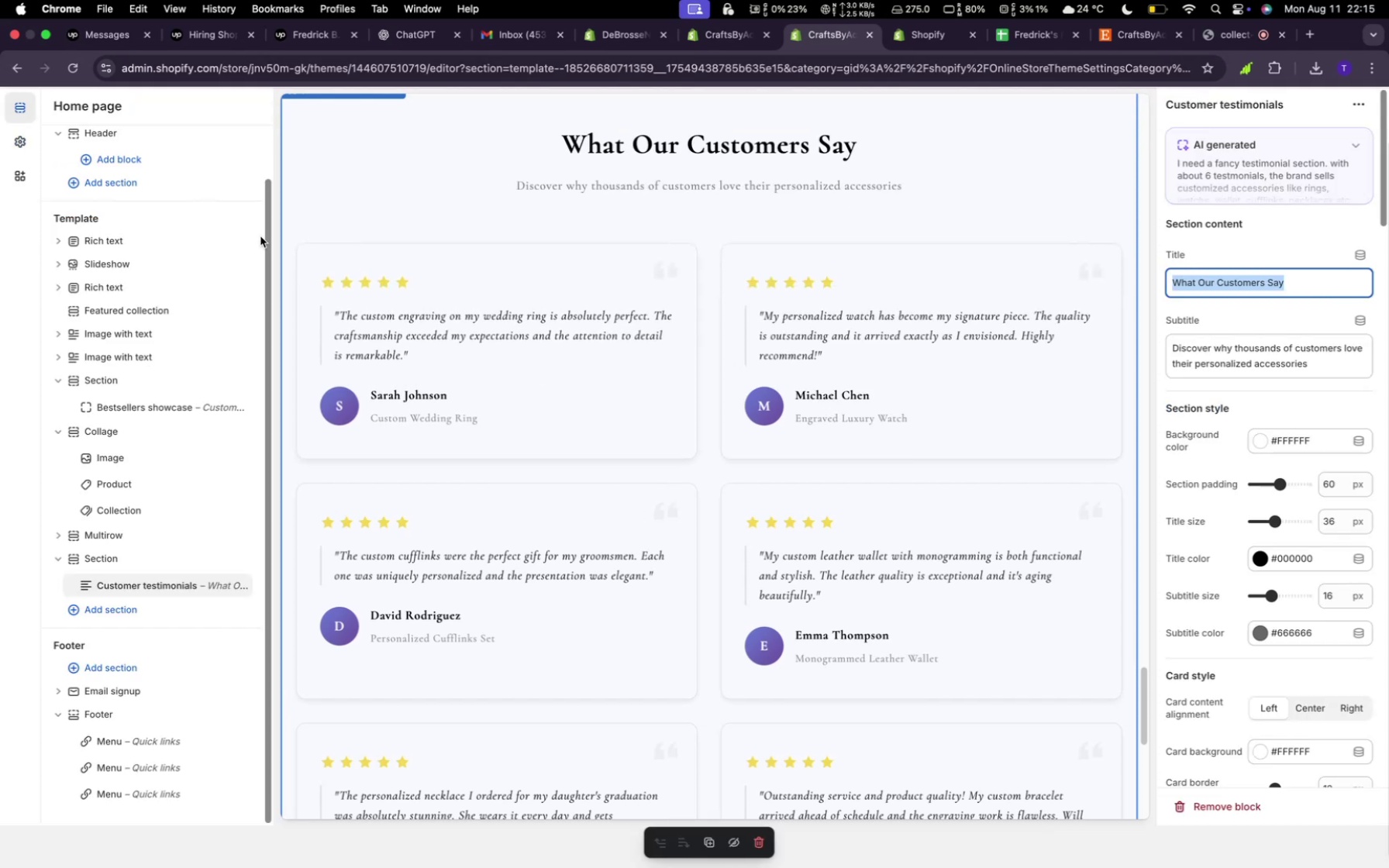 
mouse_move([148, 583])
 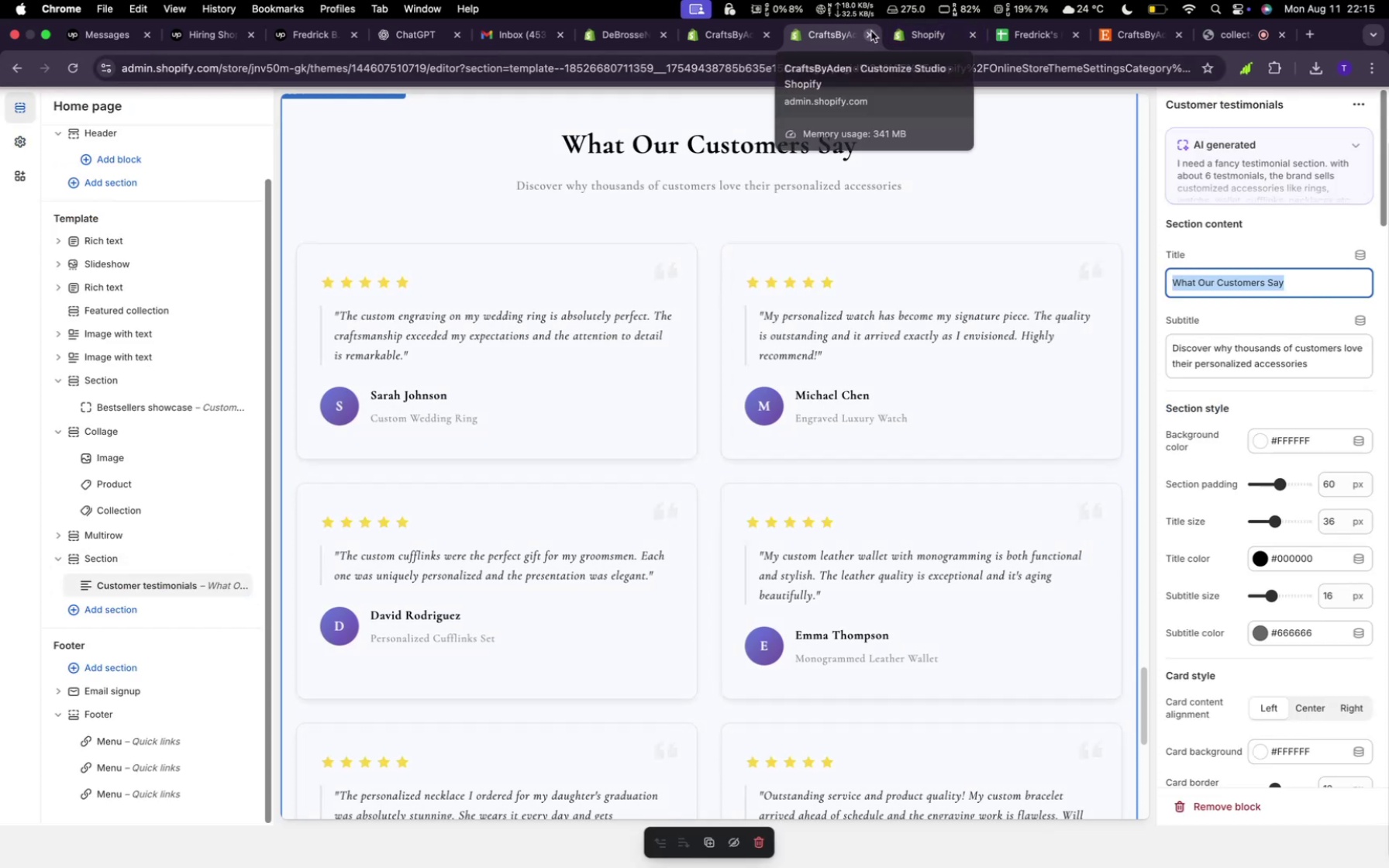 
left_click([945, 29])
 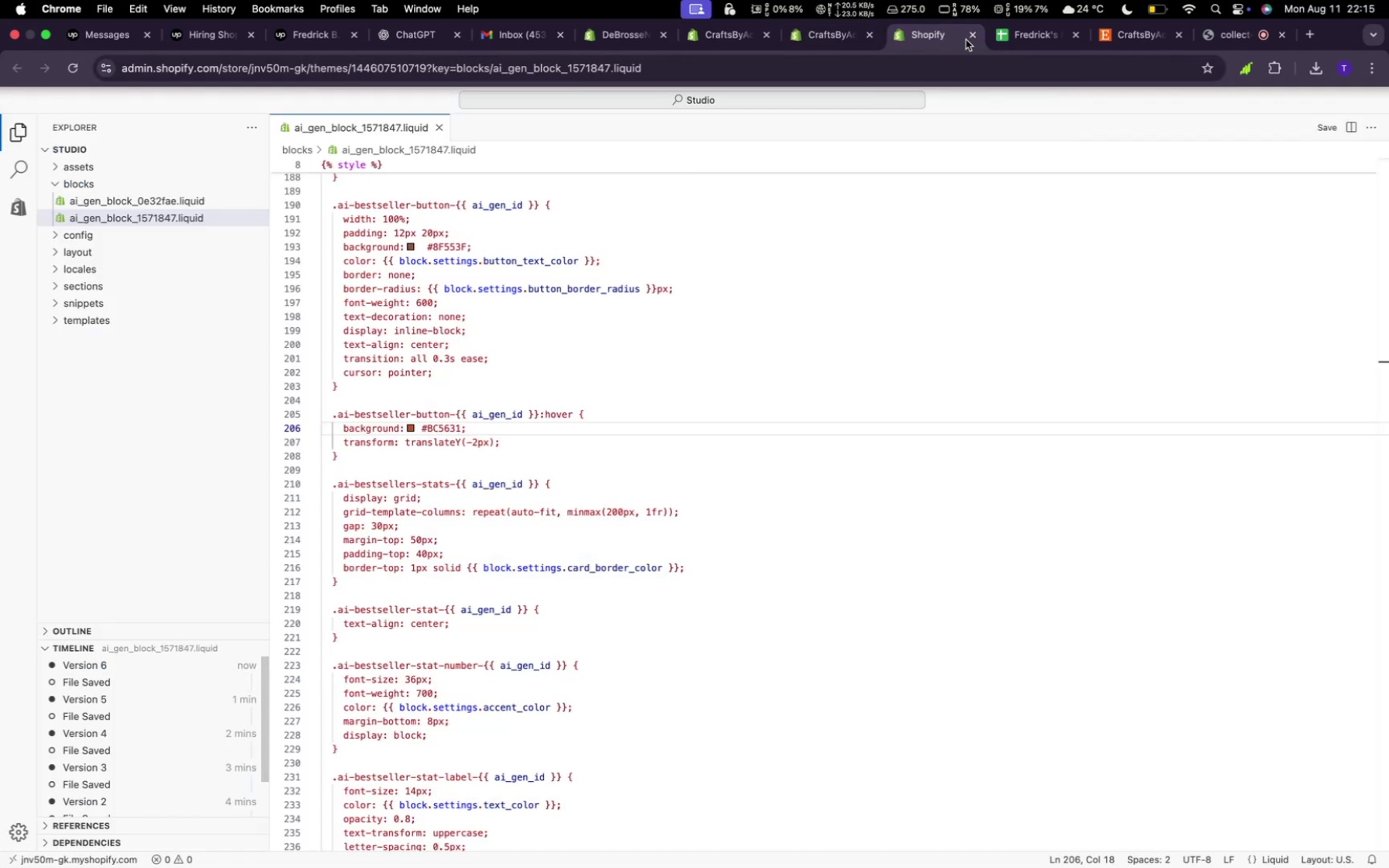 
left_click([970, 38])
 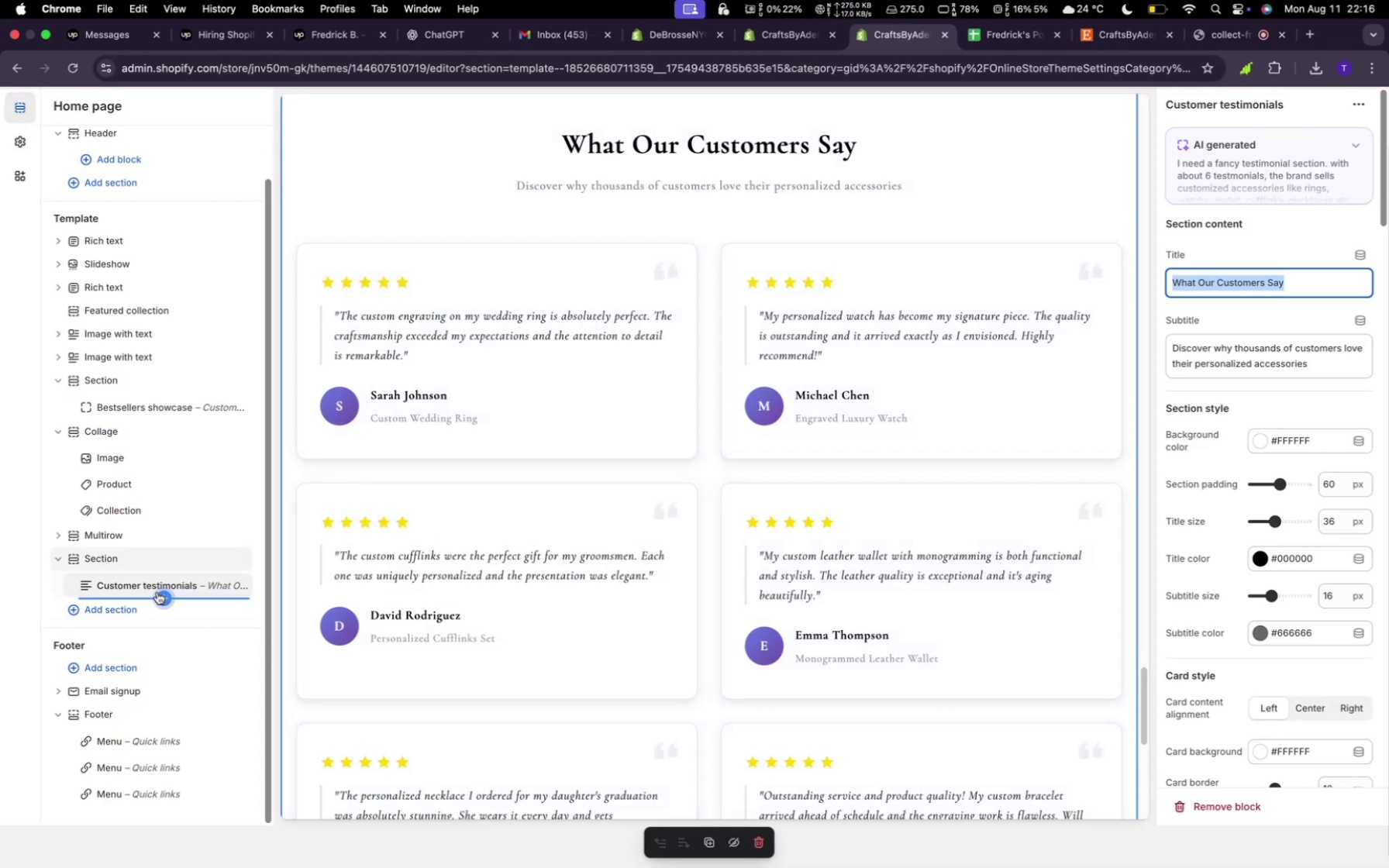 
right_click([146, 586])
 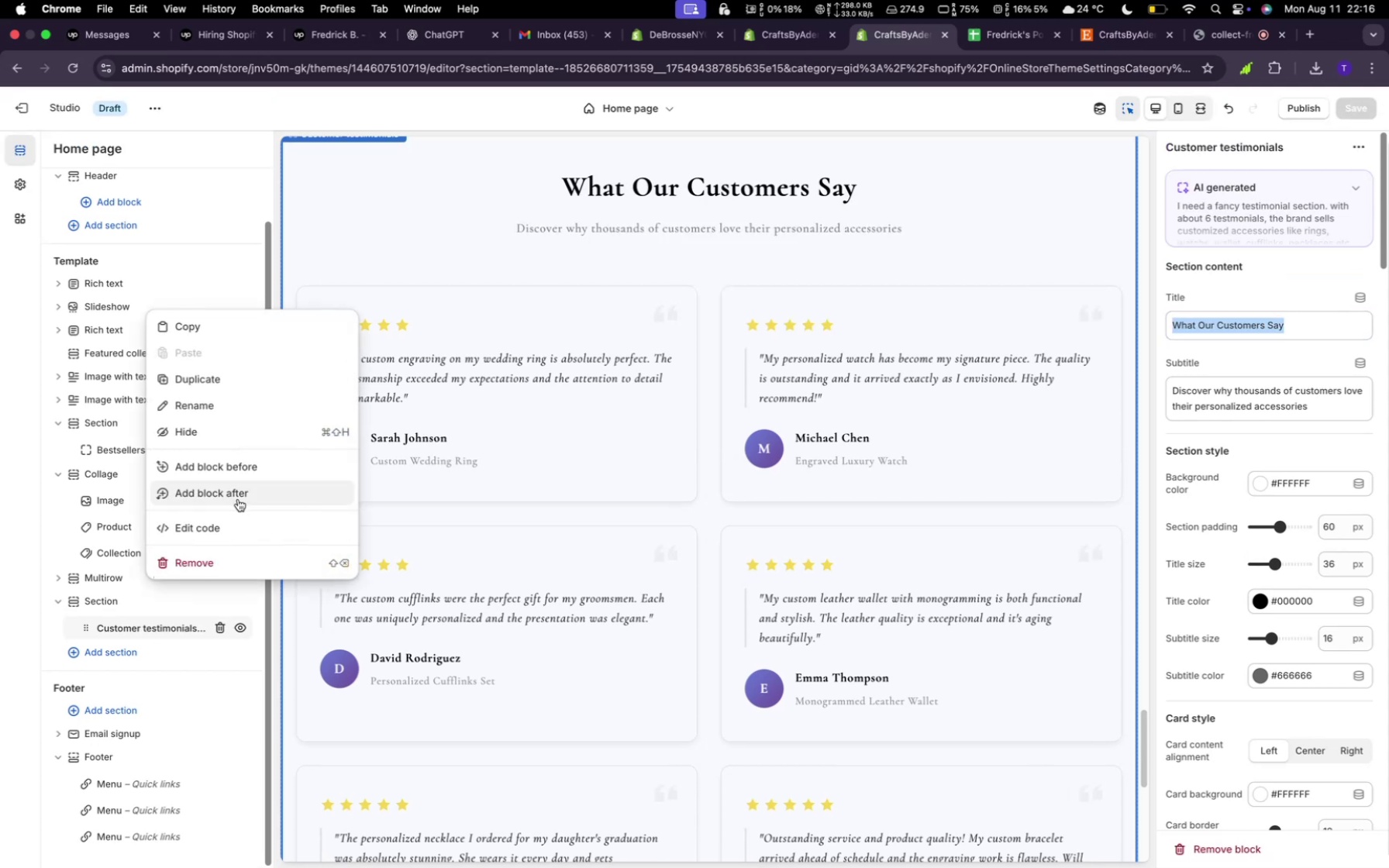 
left_click([231, 518])
 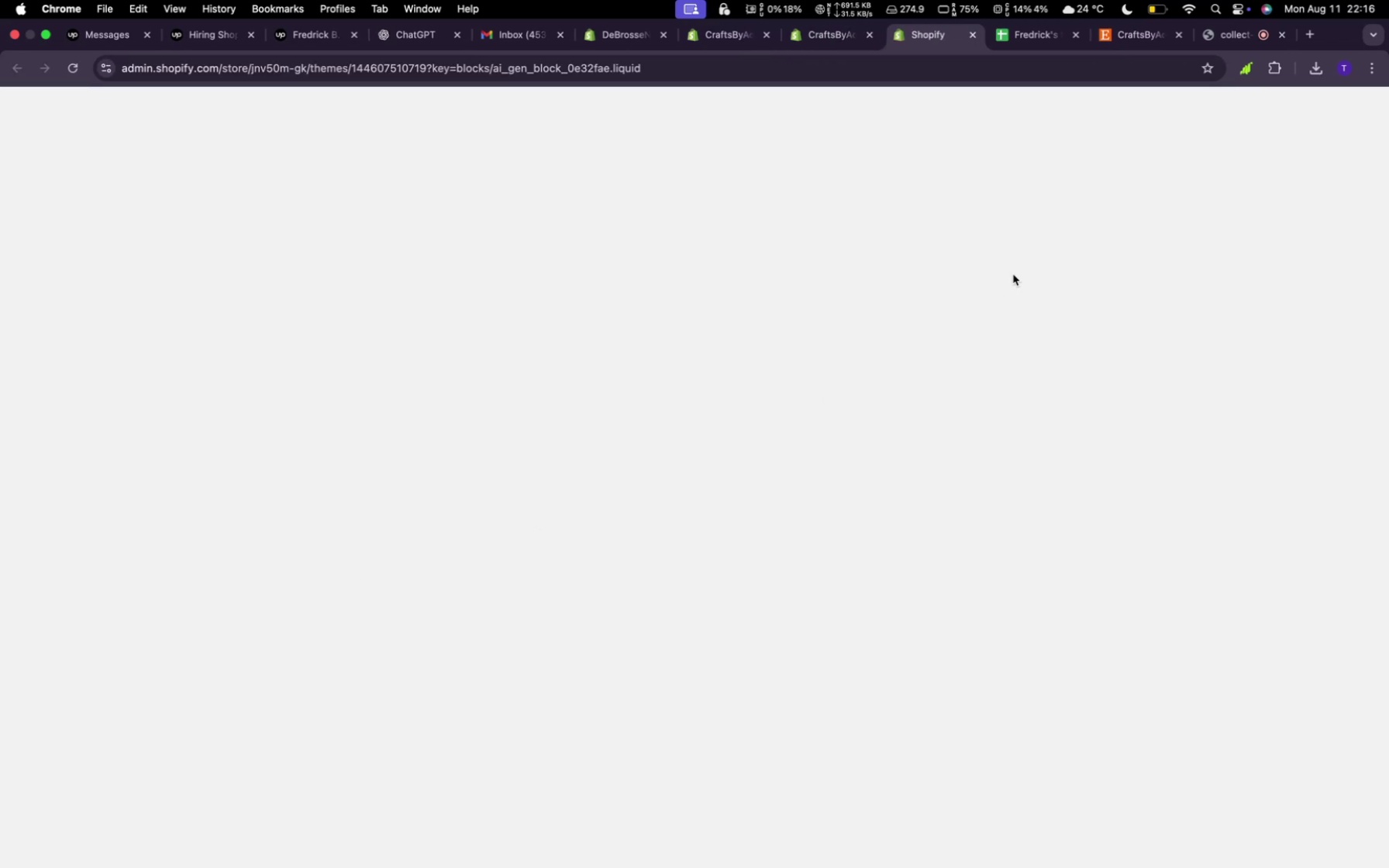 
left_click([835, 41])
 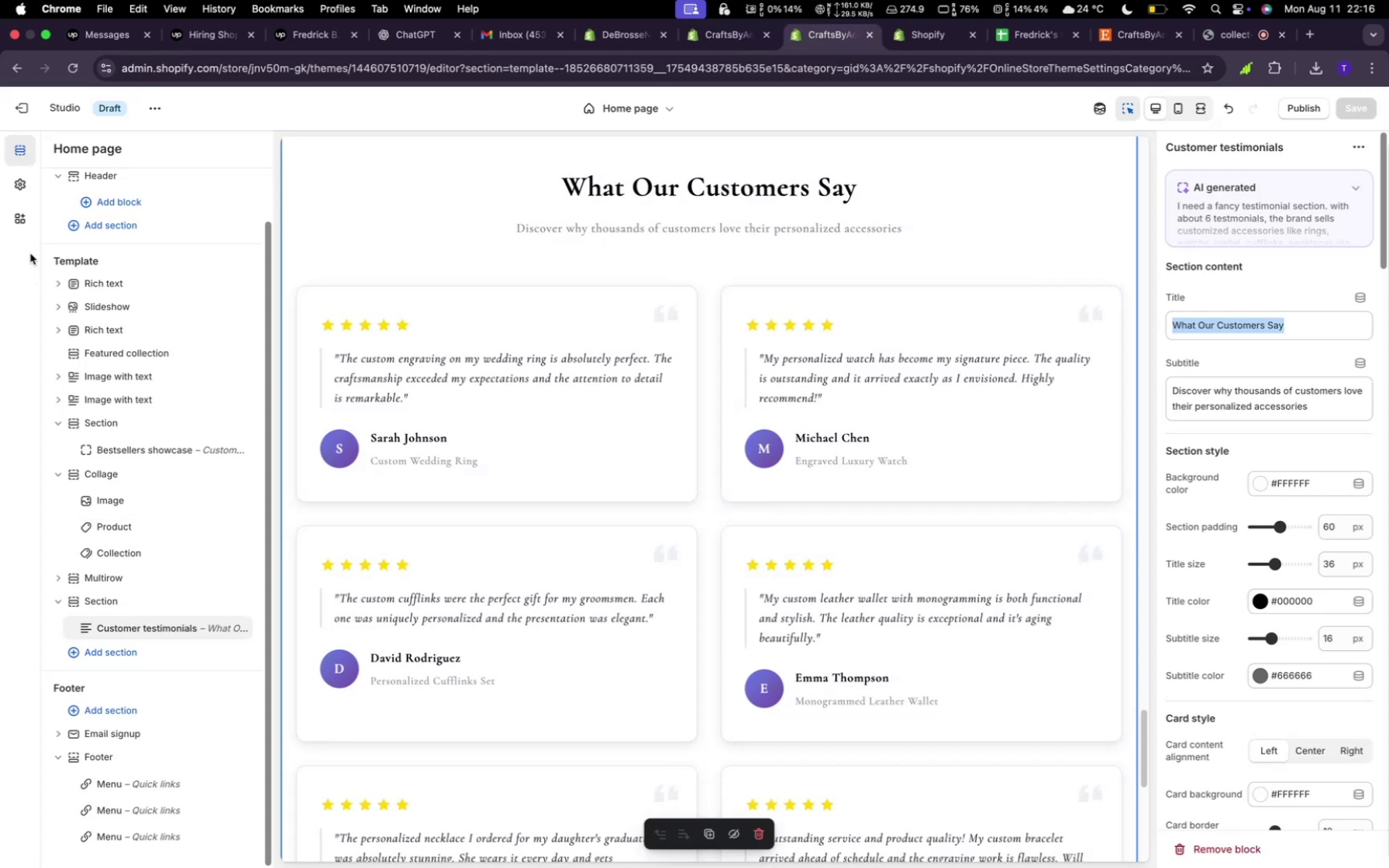 
left_click([27, 185])
 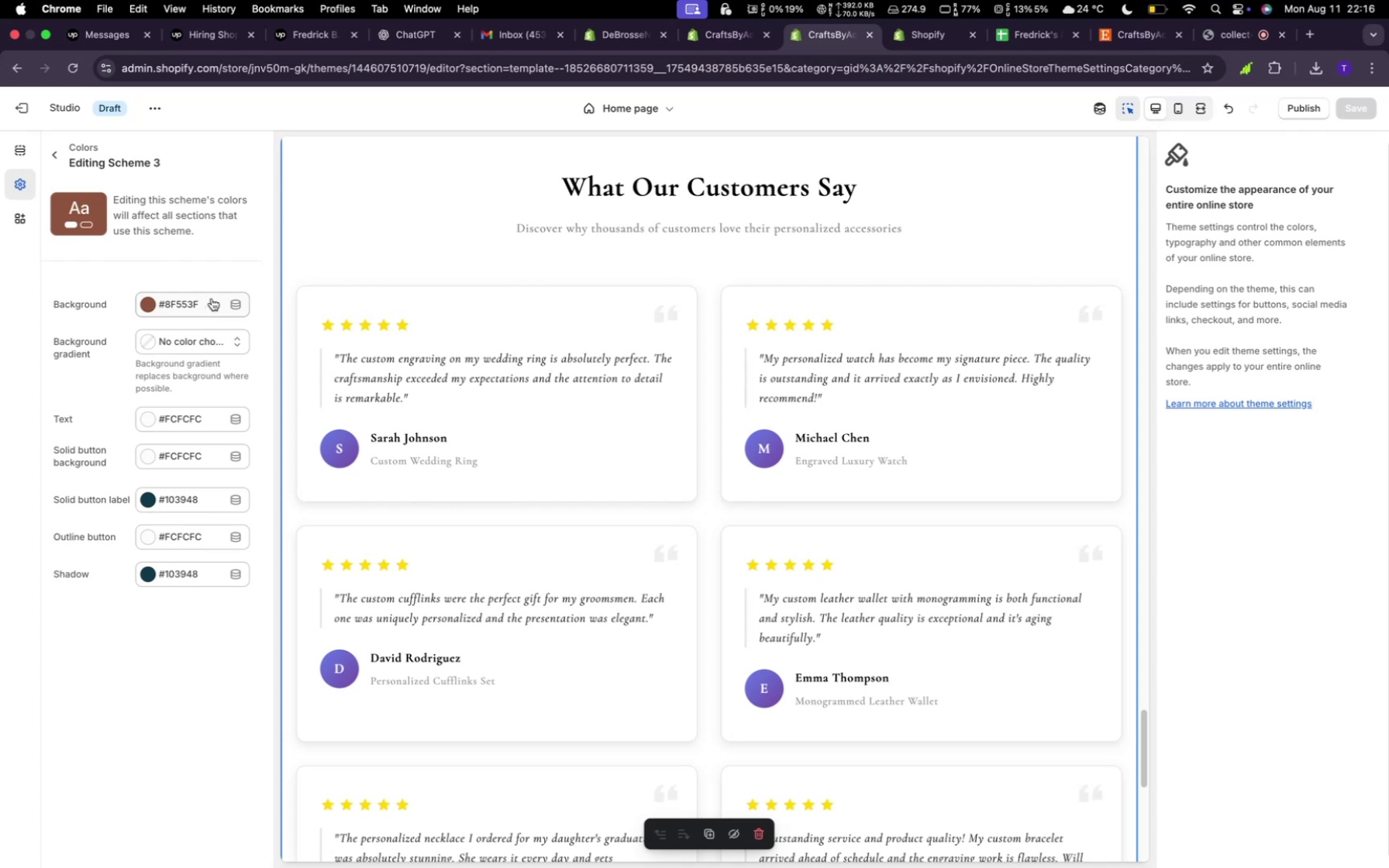 
left_click([210, 299])
 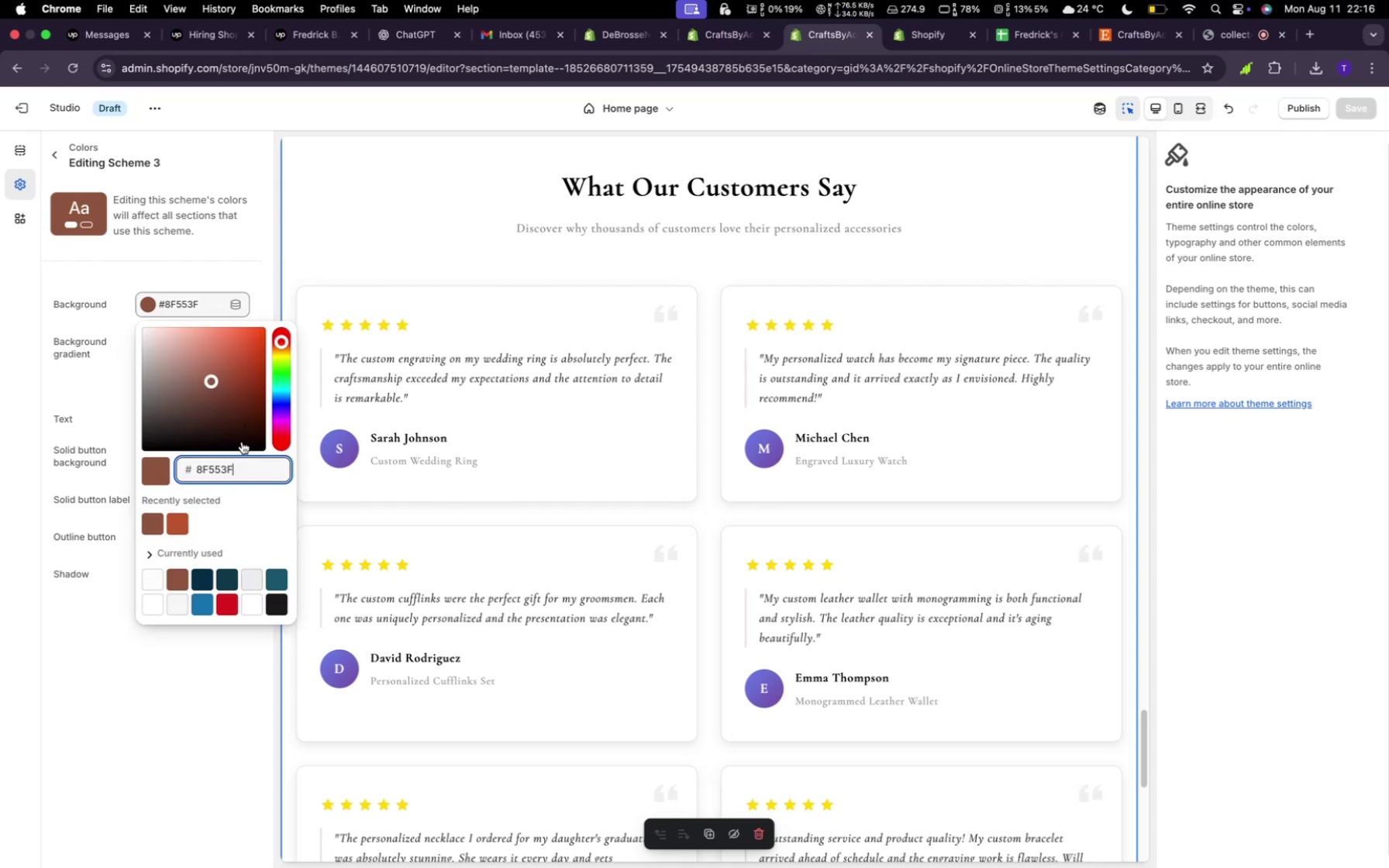 
left_click_drag(start_coordinate=[250, 480], to_coordinate=[195, 473])
 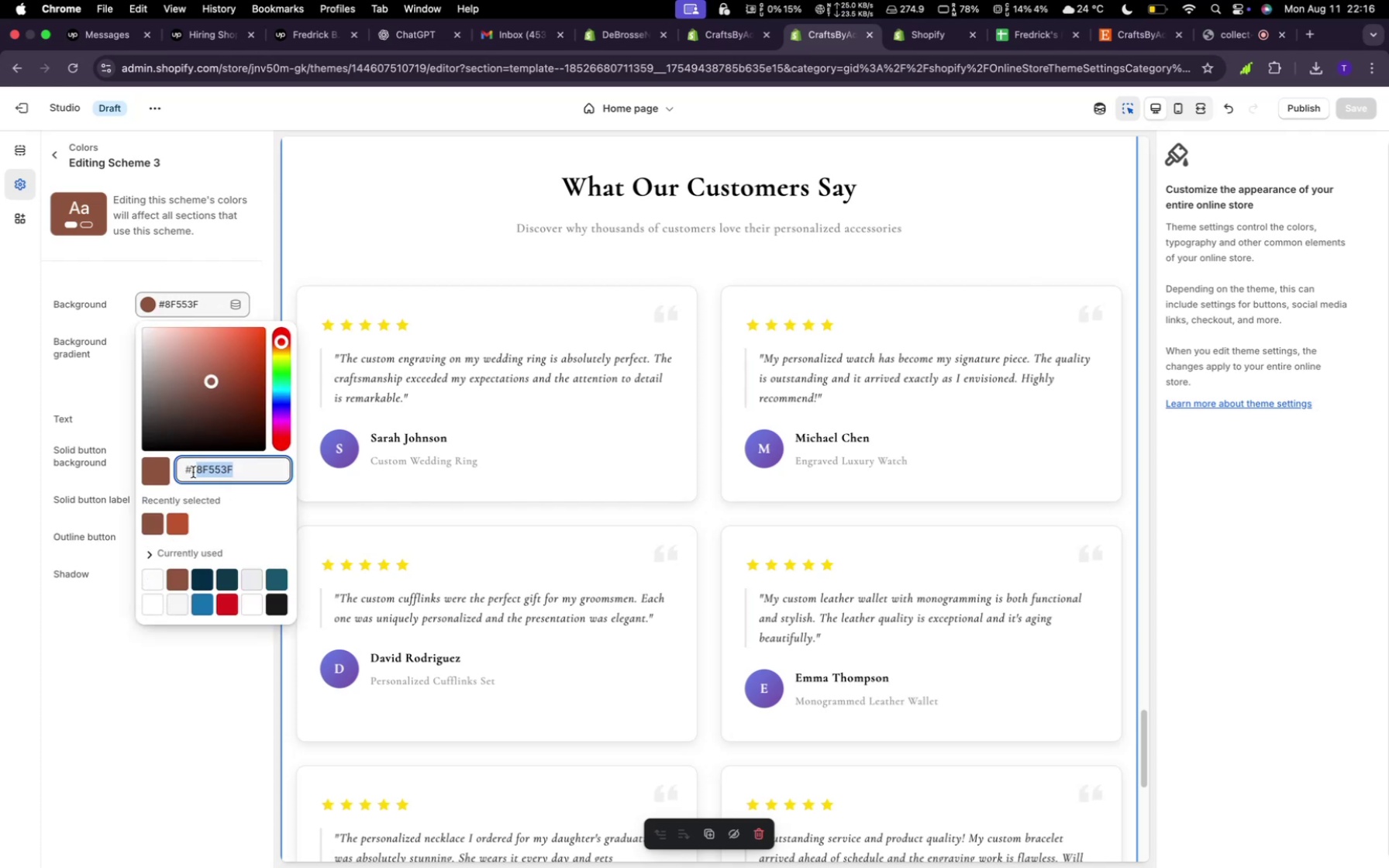 
key(Meta+C)
 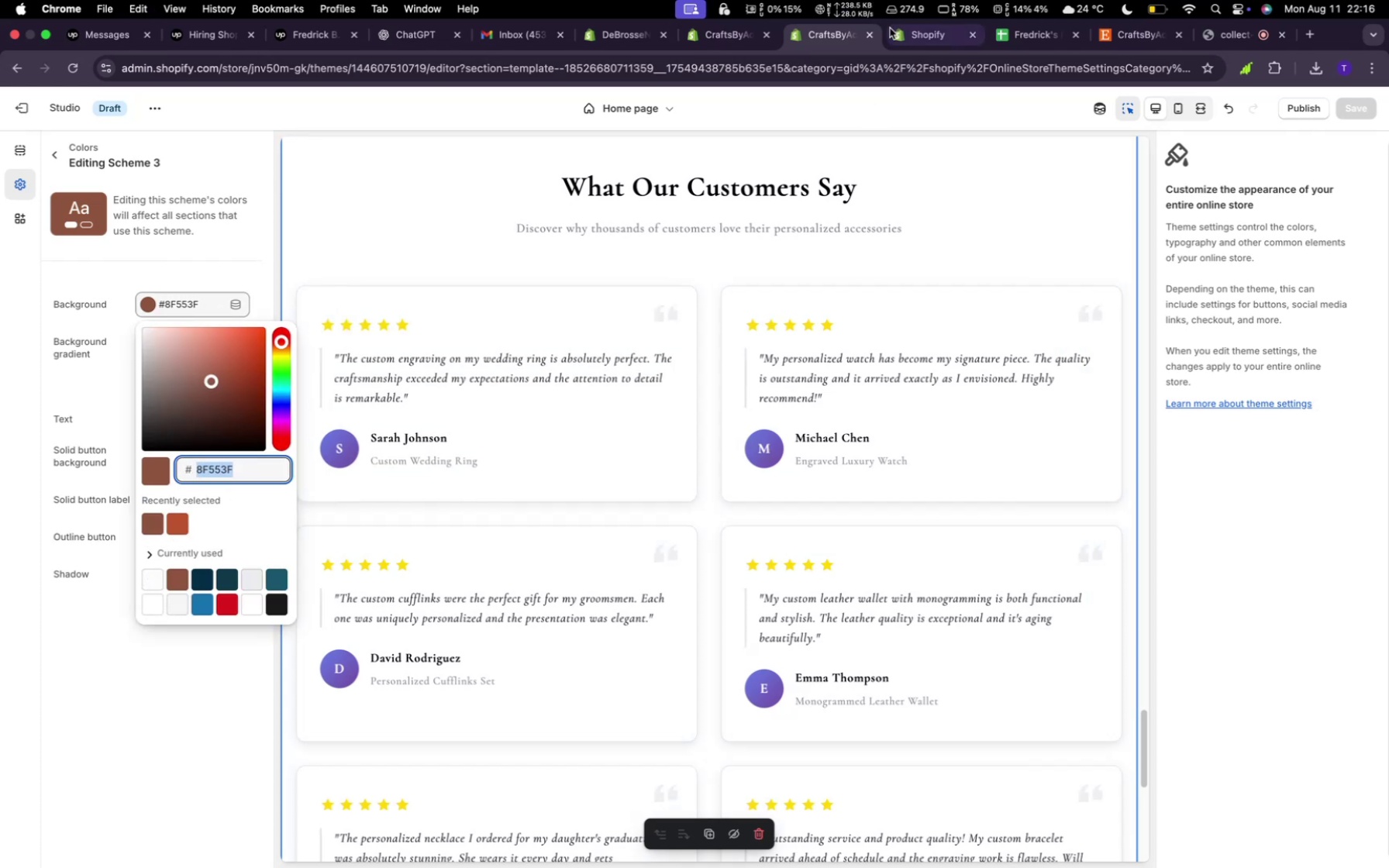 
left_click([908, 36])
 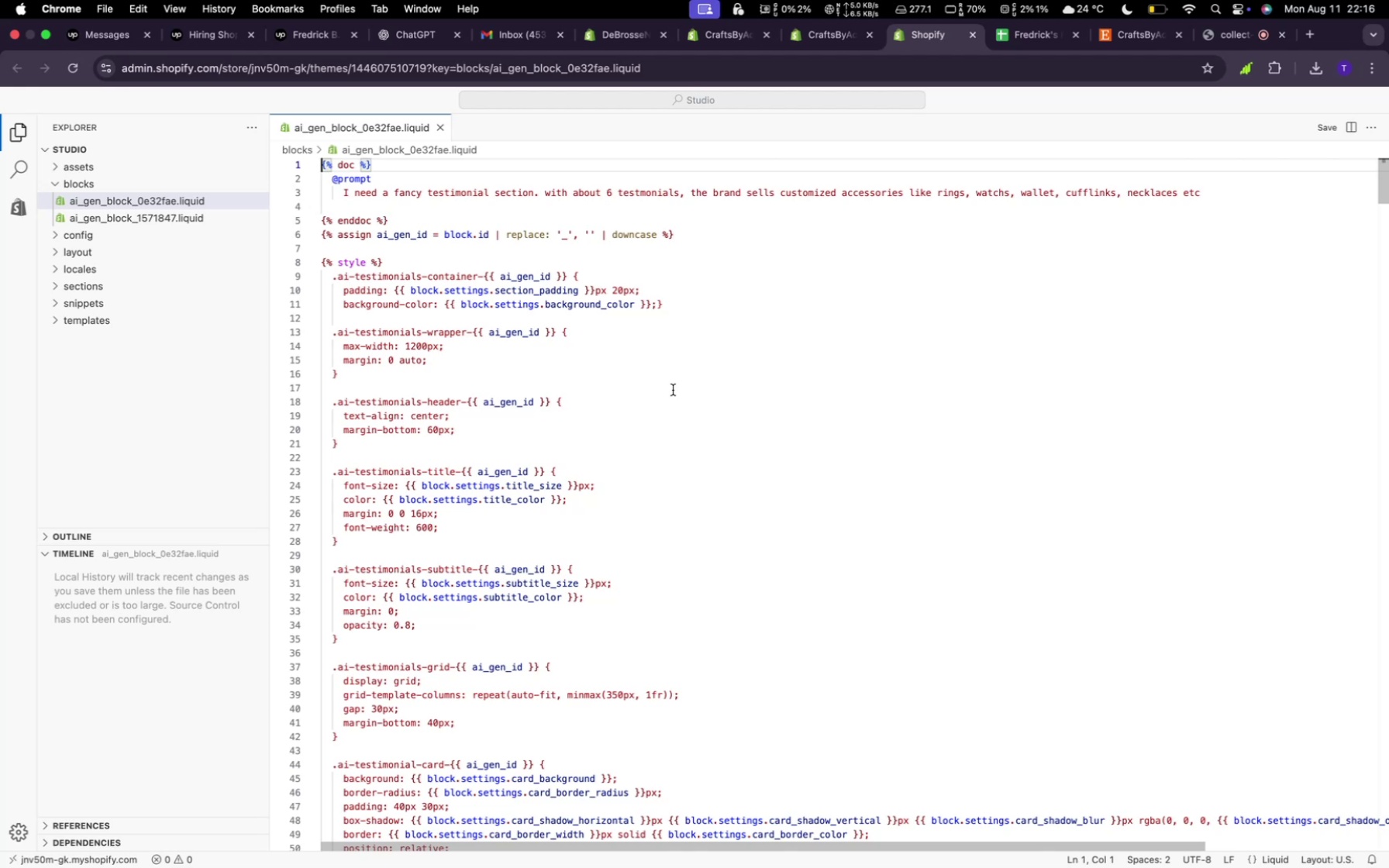 
wait(34.12)
 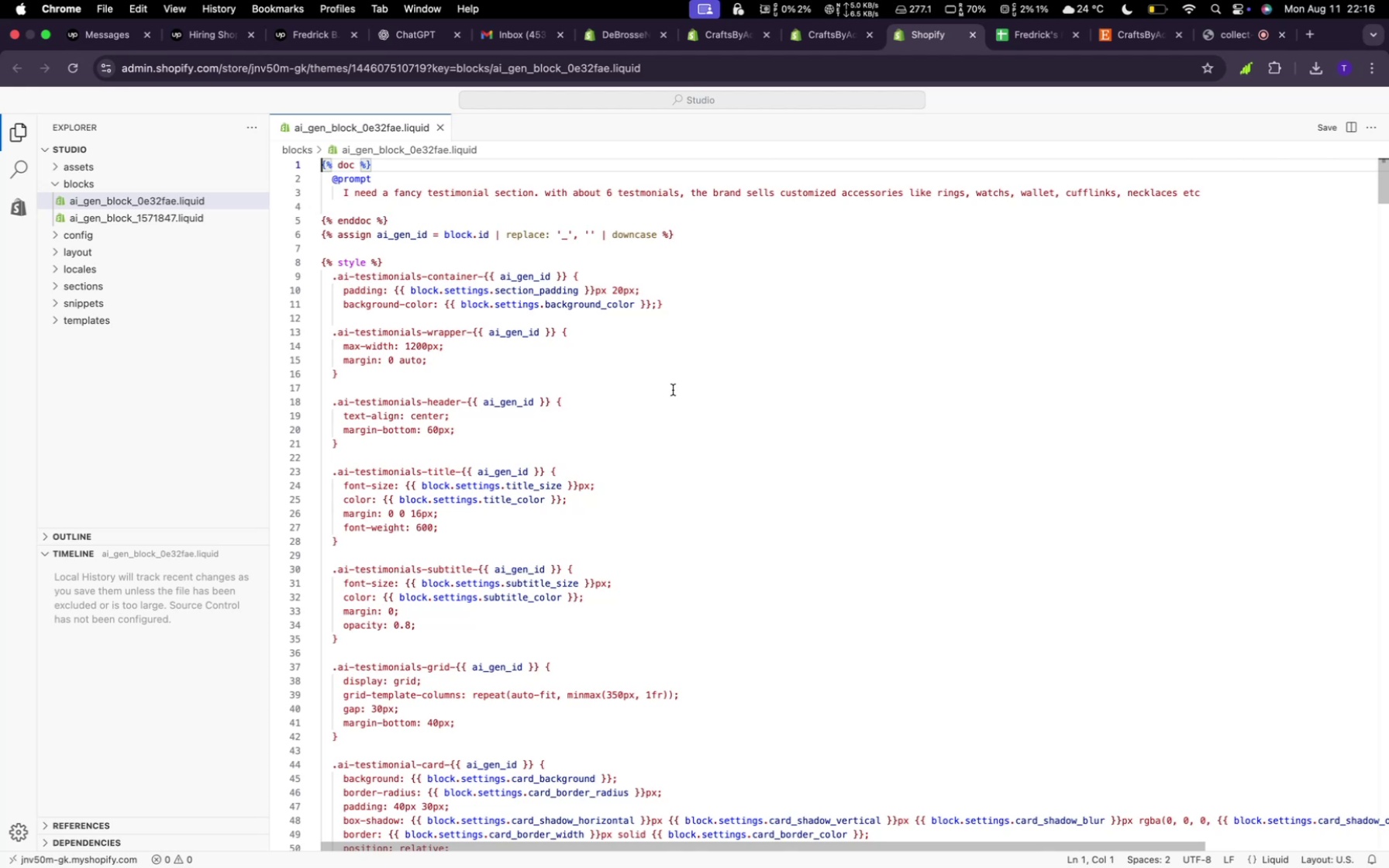 
scroll: coordinate [610, 399], scroll_direction: down, amount: 80.0
 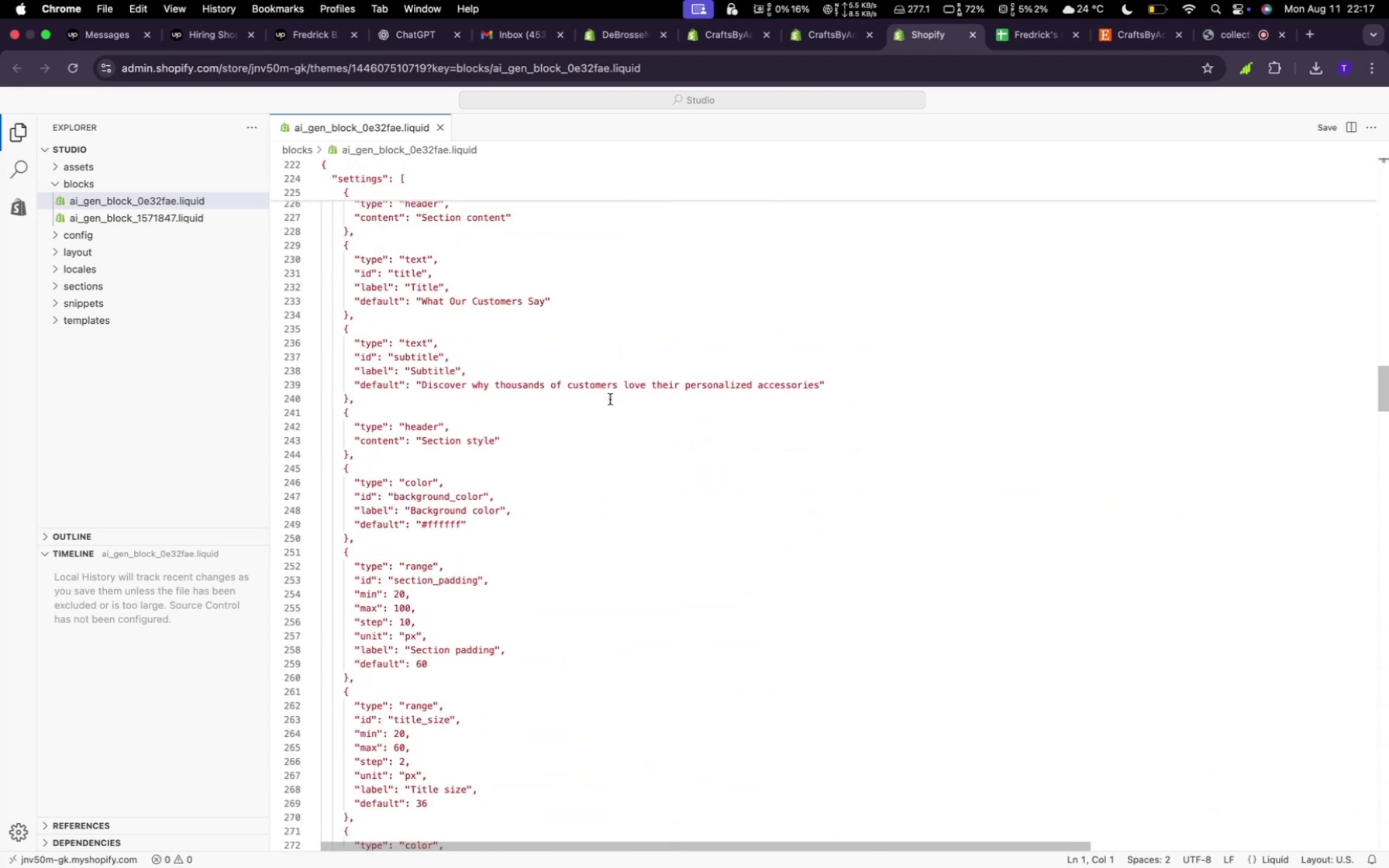 
scroll: coordinate [614, 394], scroll_direction: up, amount: 116.0
 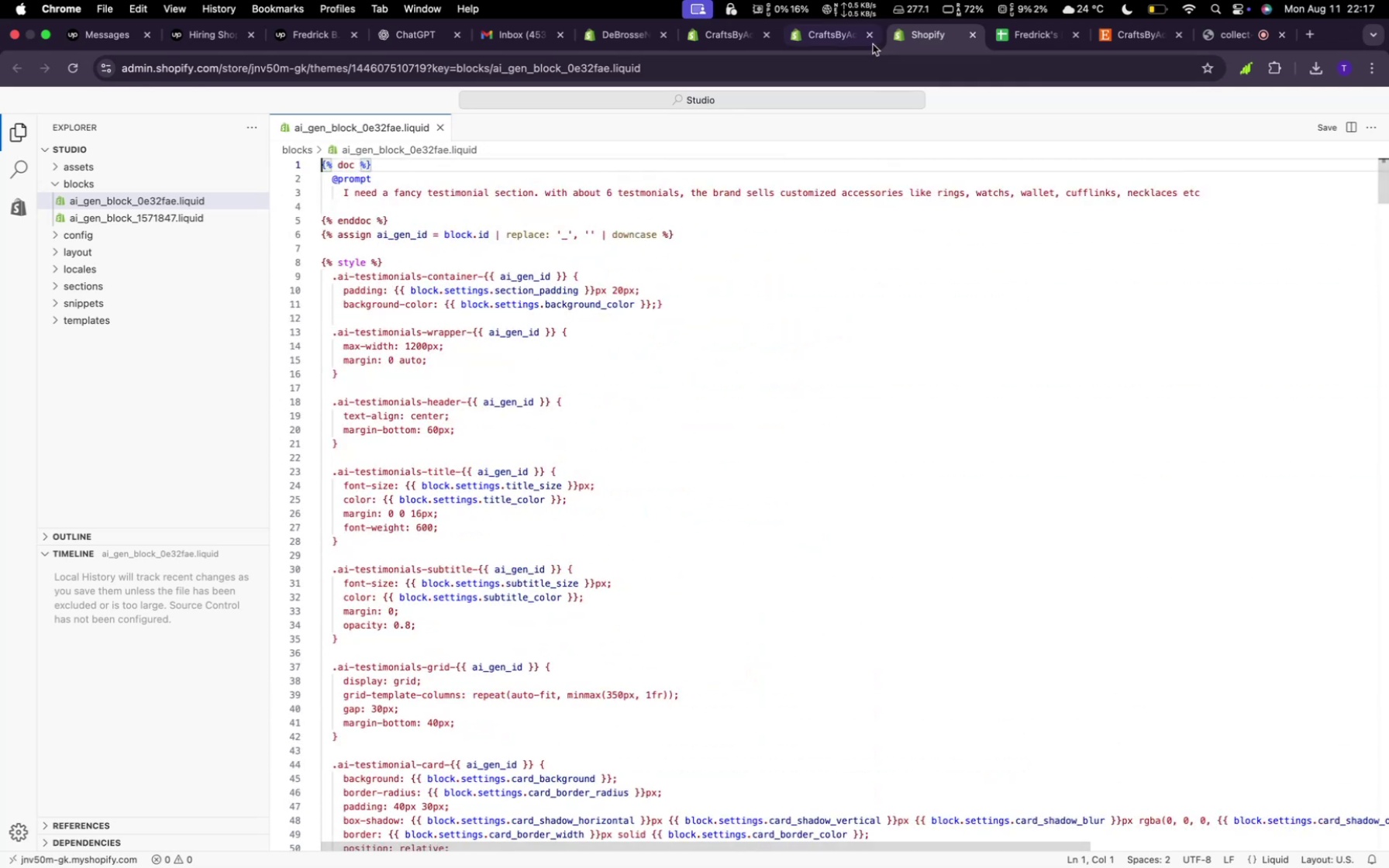 
left_click([829, 34])
 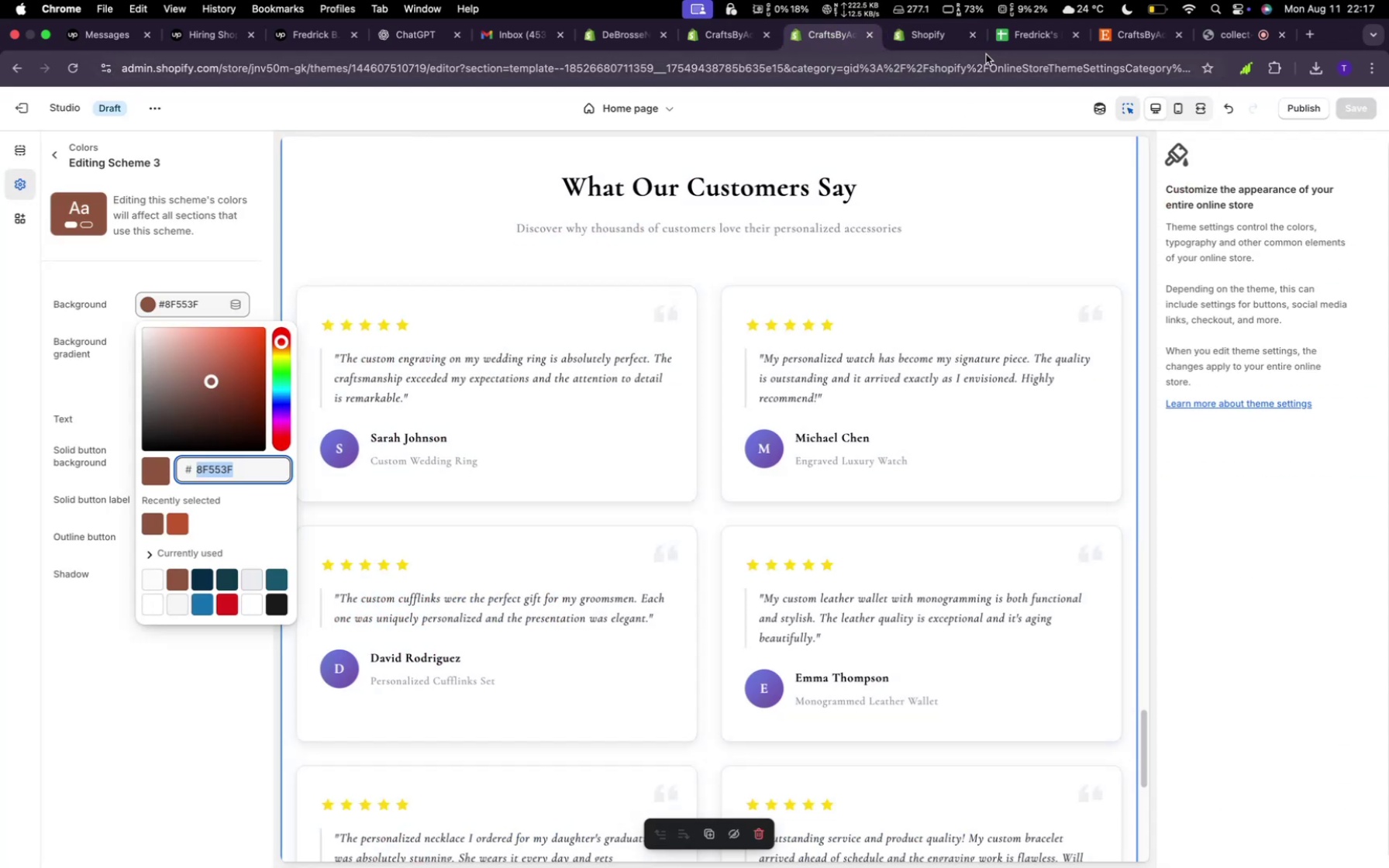 
left_click([939, 24])
 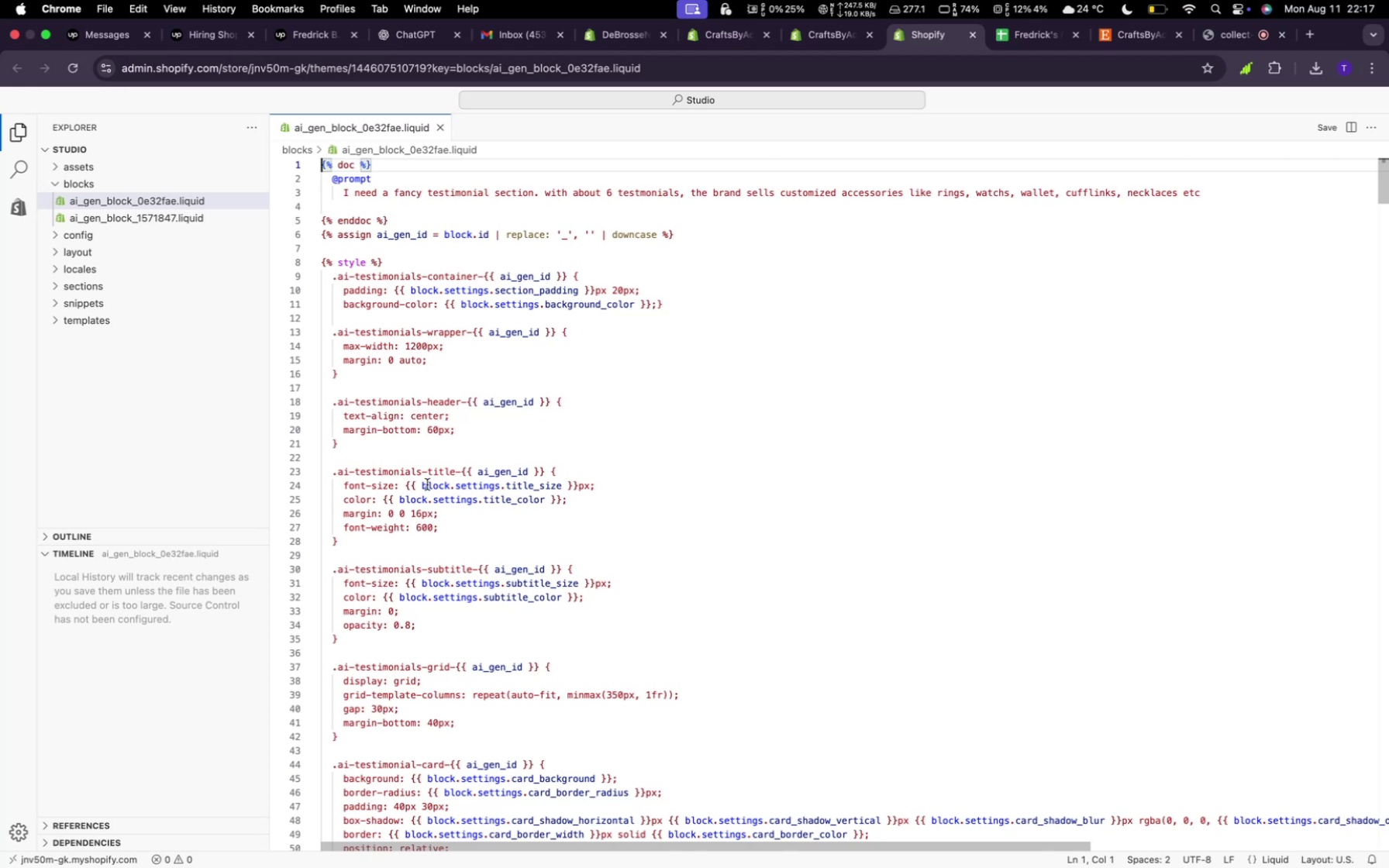 
left_click_drag(start_coordinate=[574, 501], to_coordinate=[382, 505])
 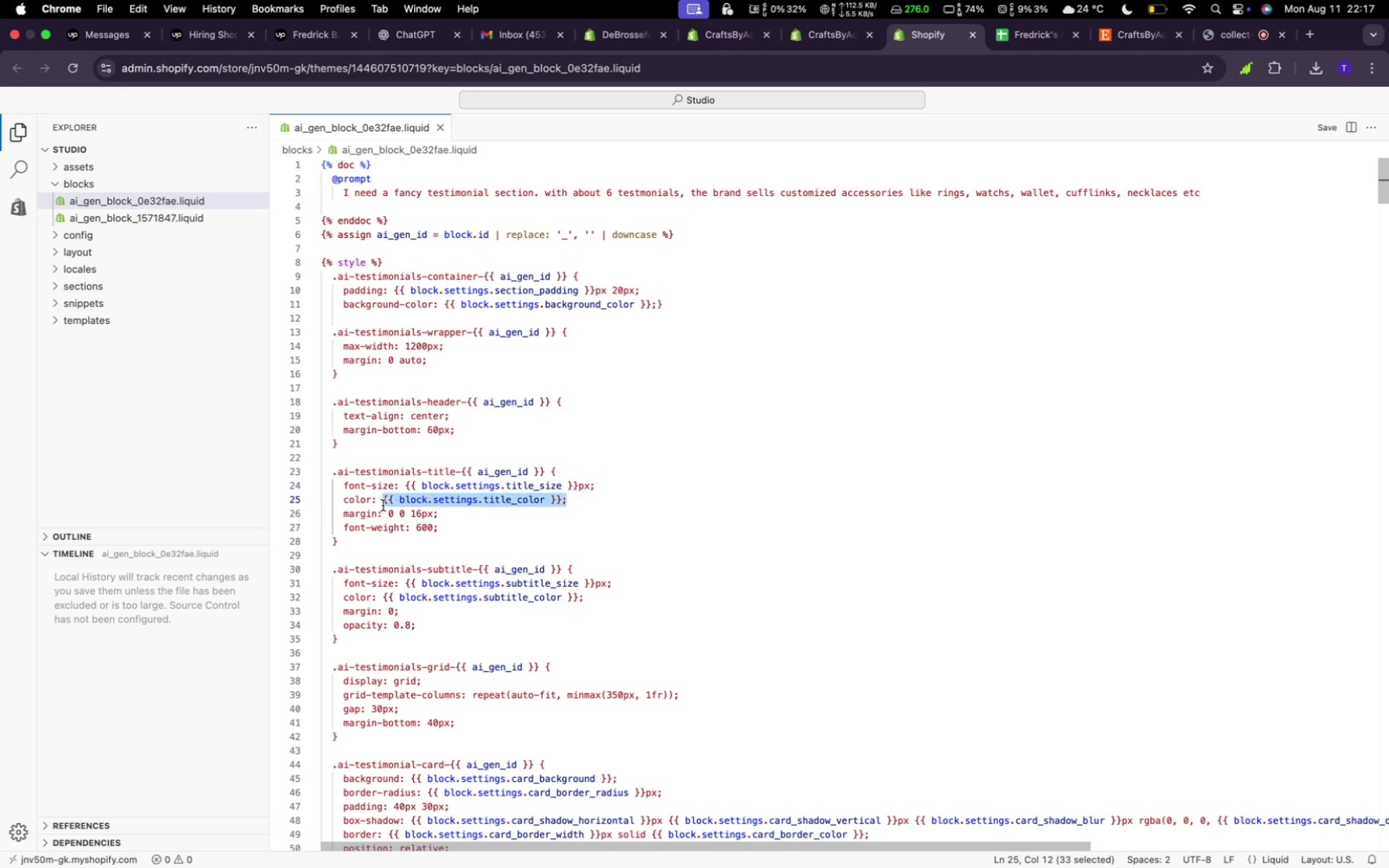 
key(Meta+V)
 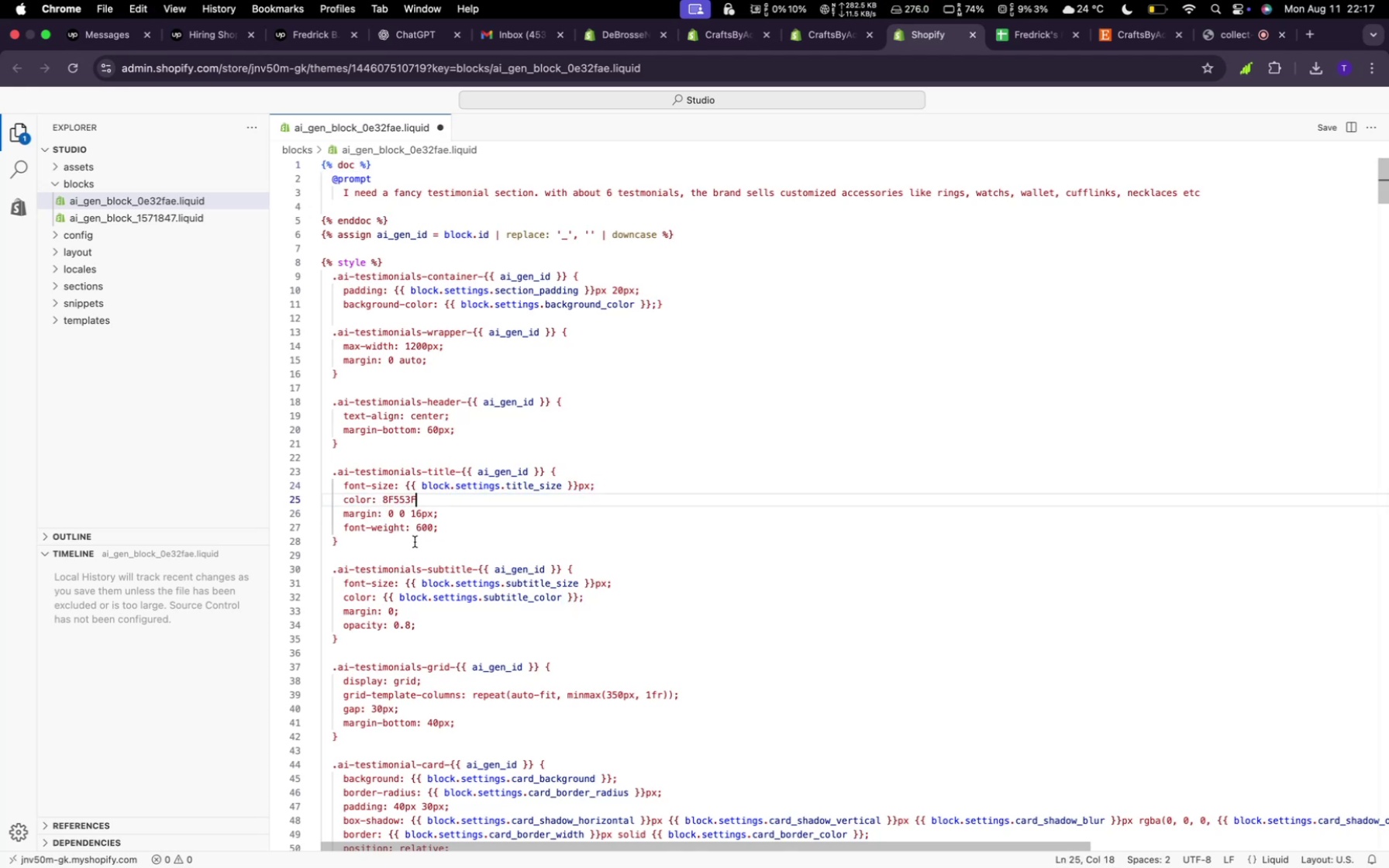 
key(Semicolon)
 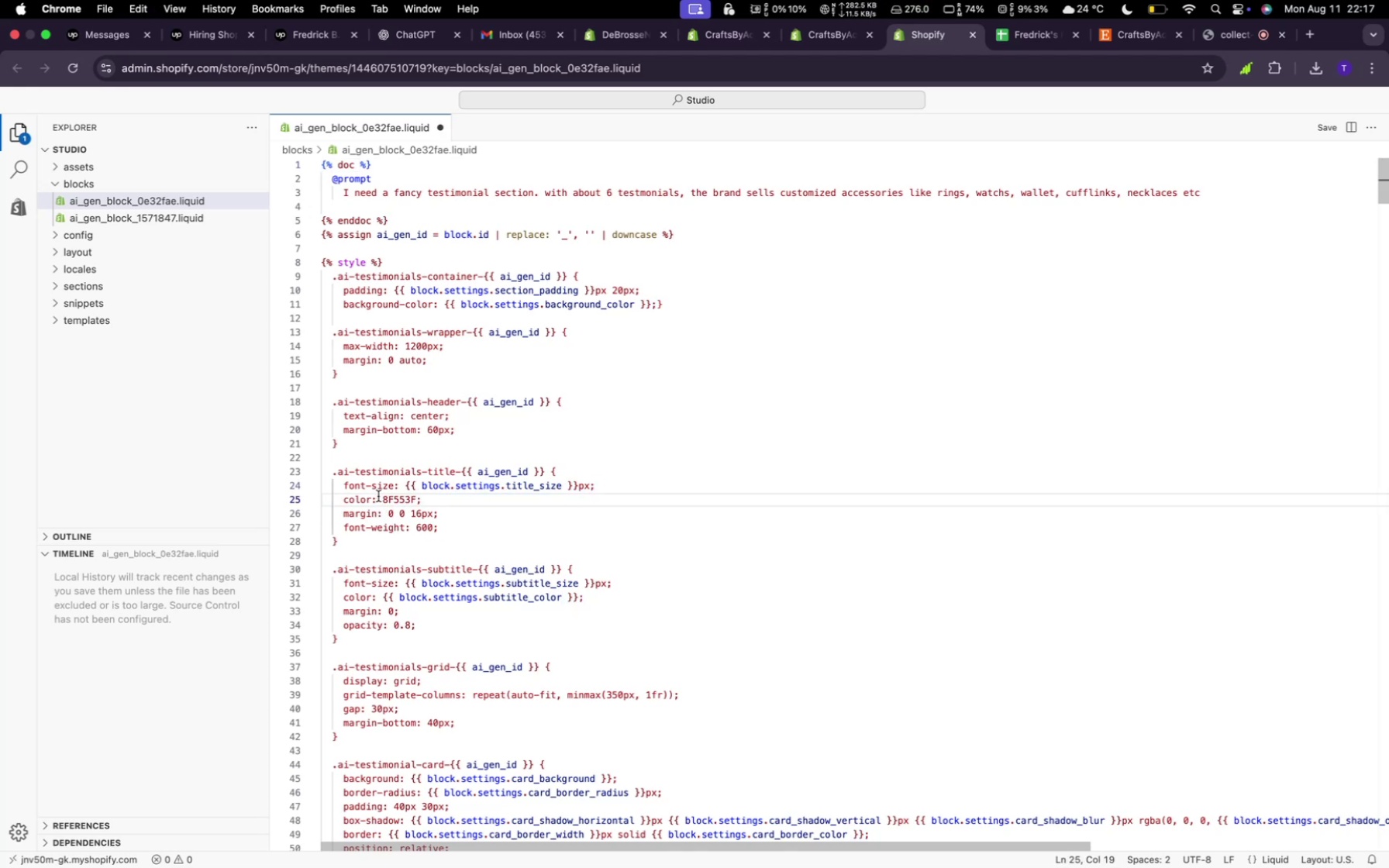 
left_click([382, 498])
 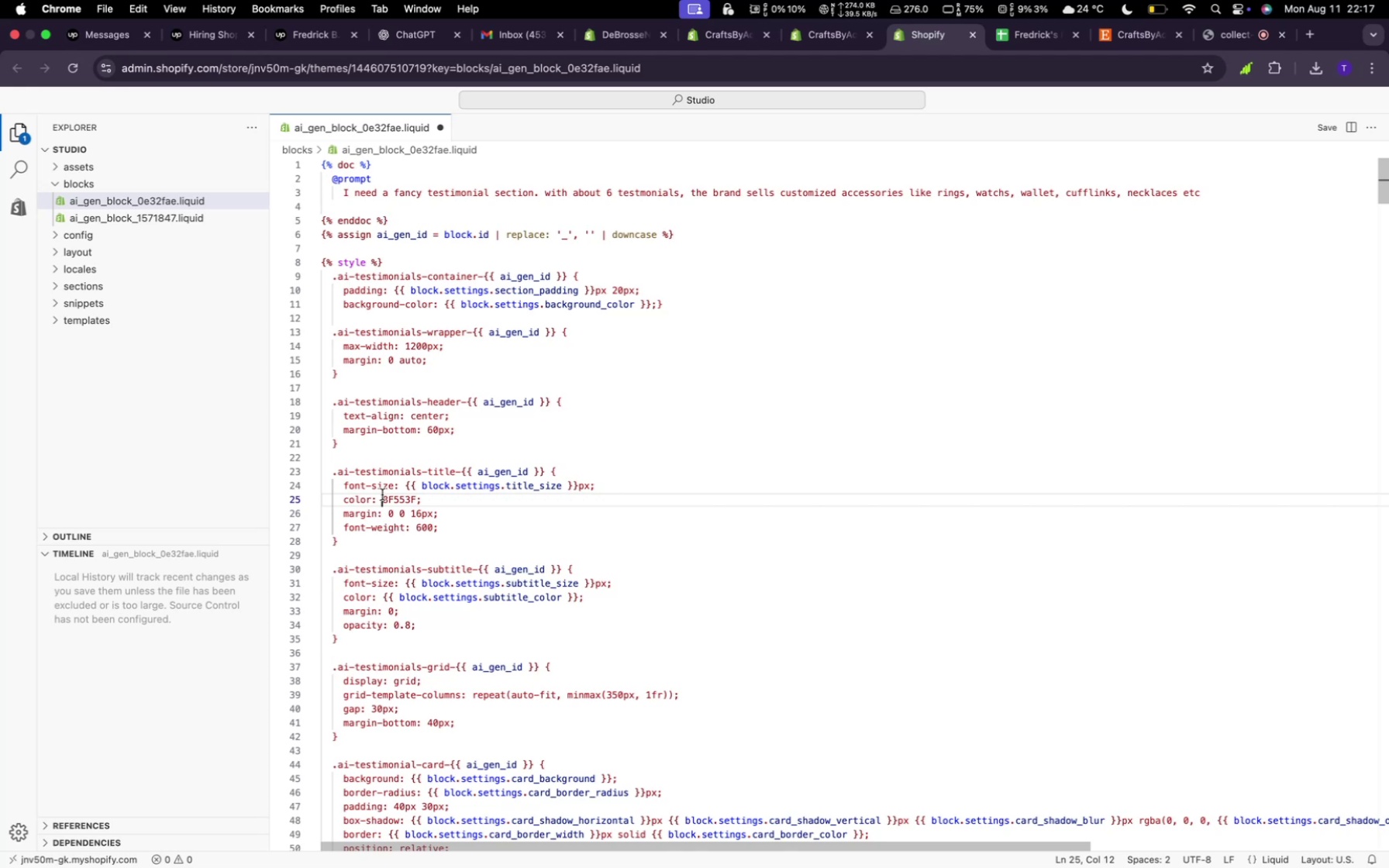 
key(Shift+3)
 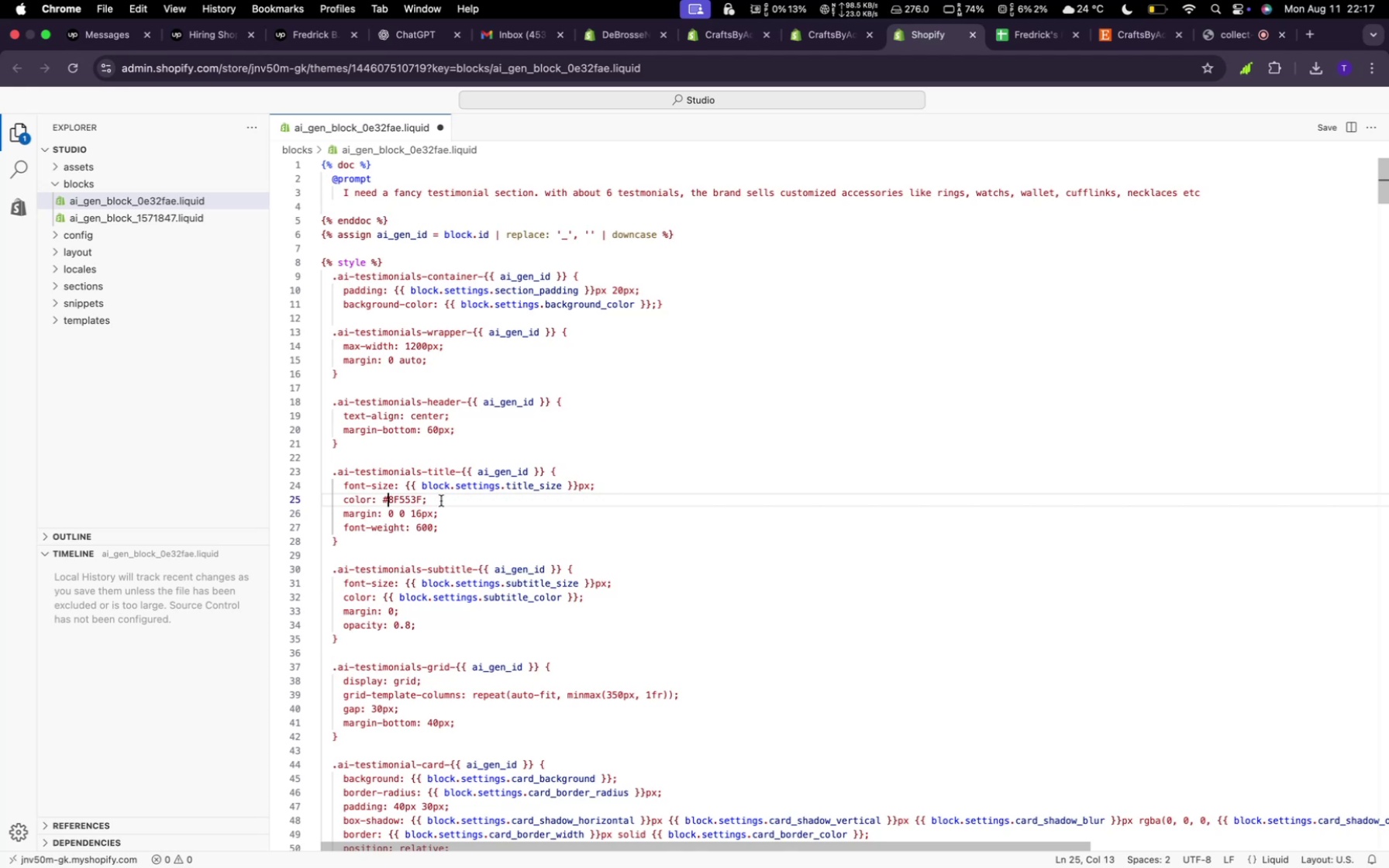 
left_click_drag(start_coordinate=[445, 506], to_coordinate=[395, 502])
 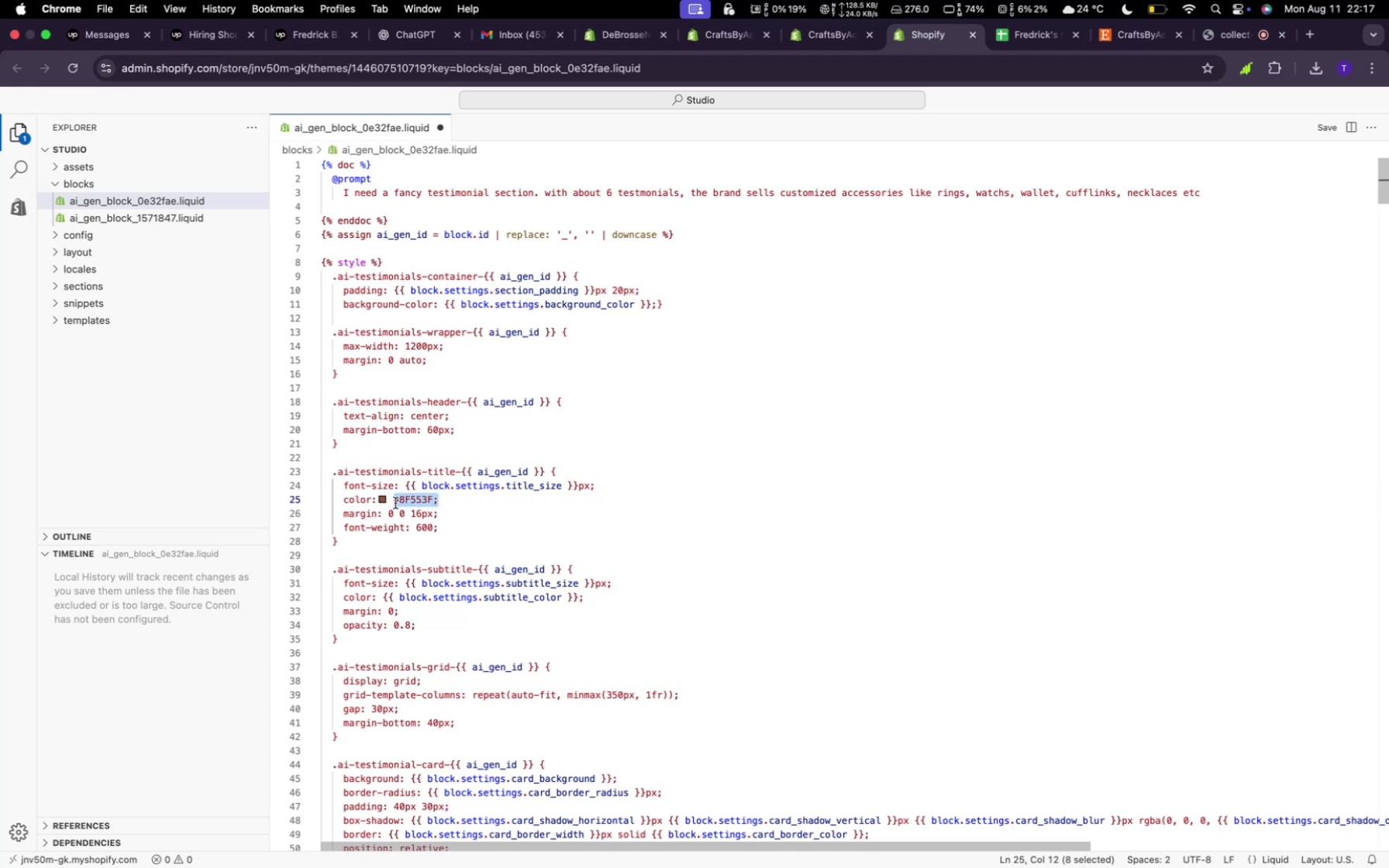 
key(Meta+C)
 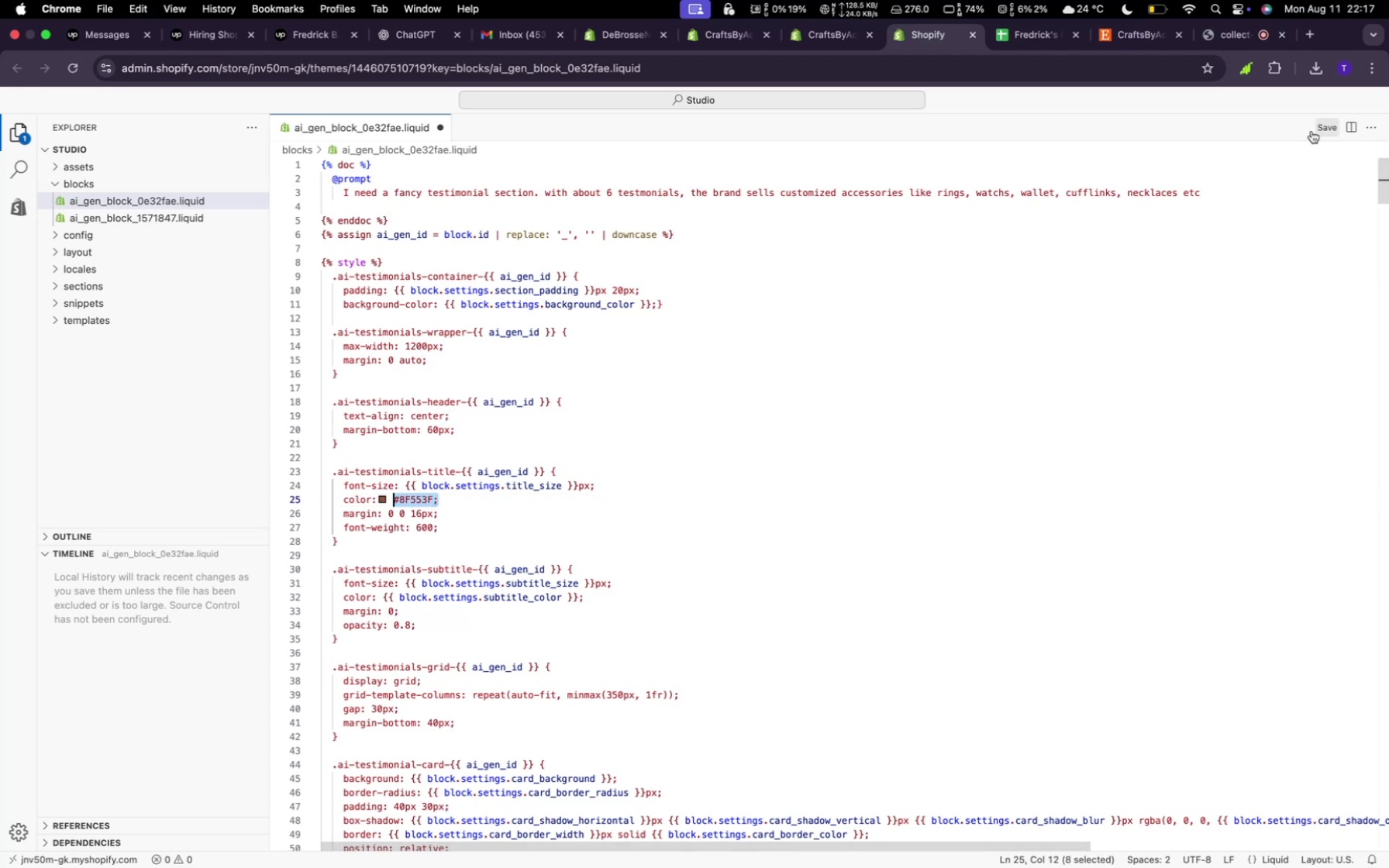 
left_click([1316, 133])
 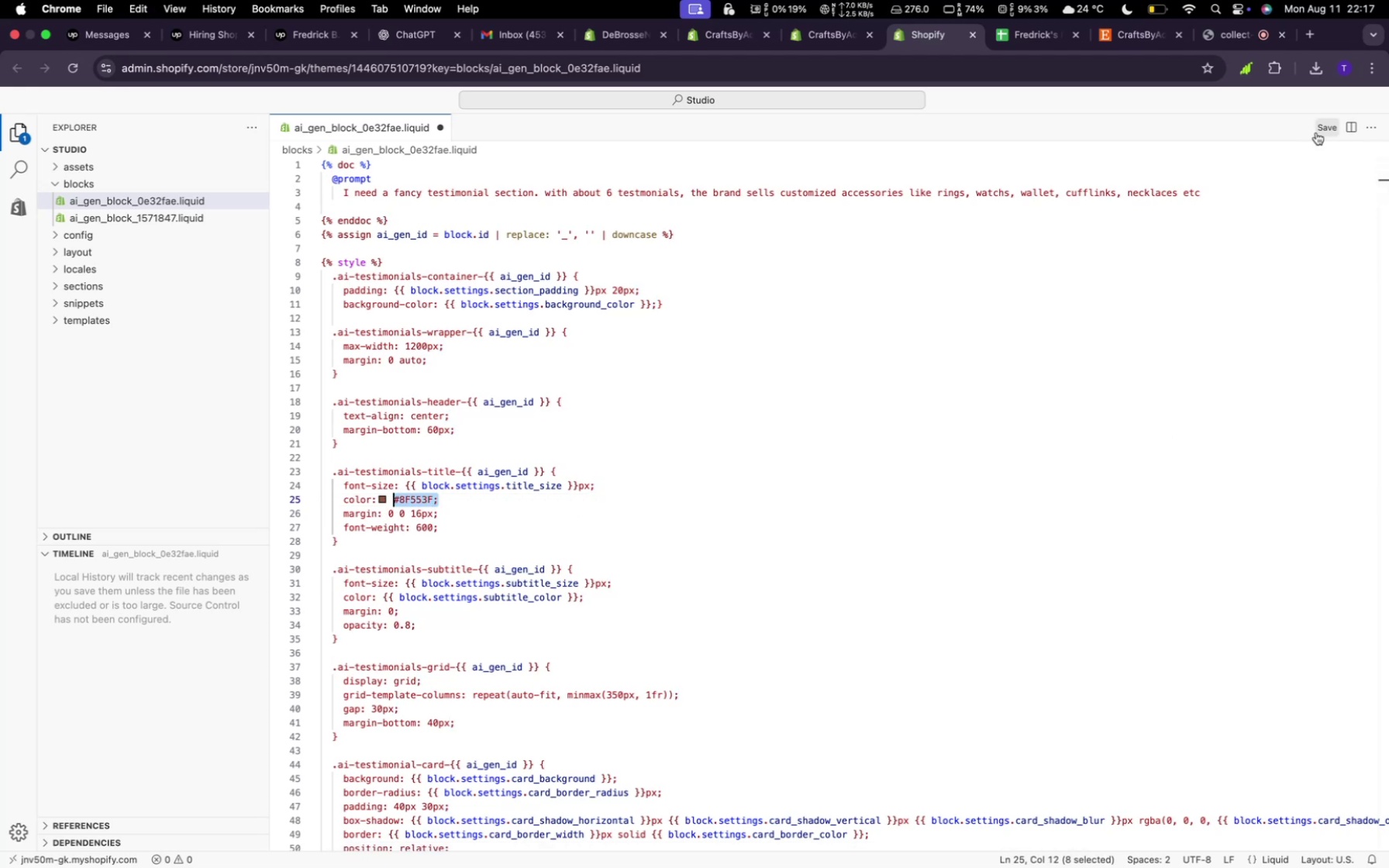 
left_click([1324, 127])
 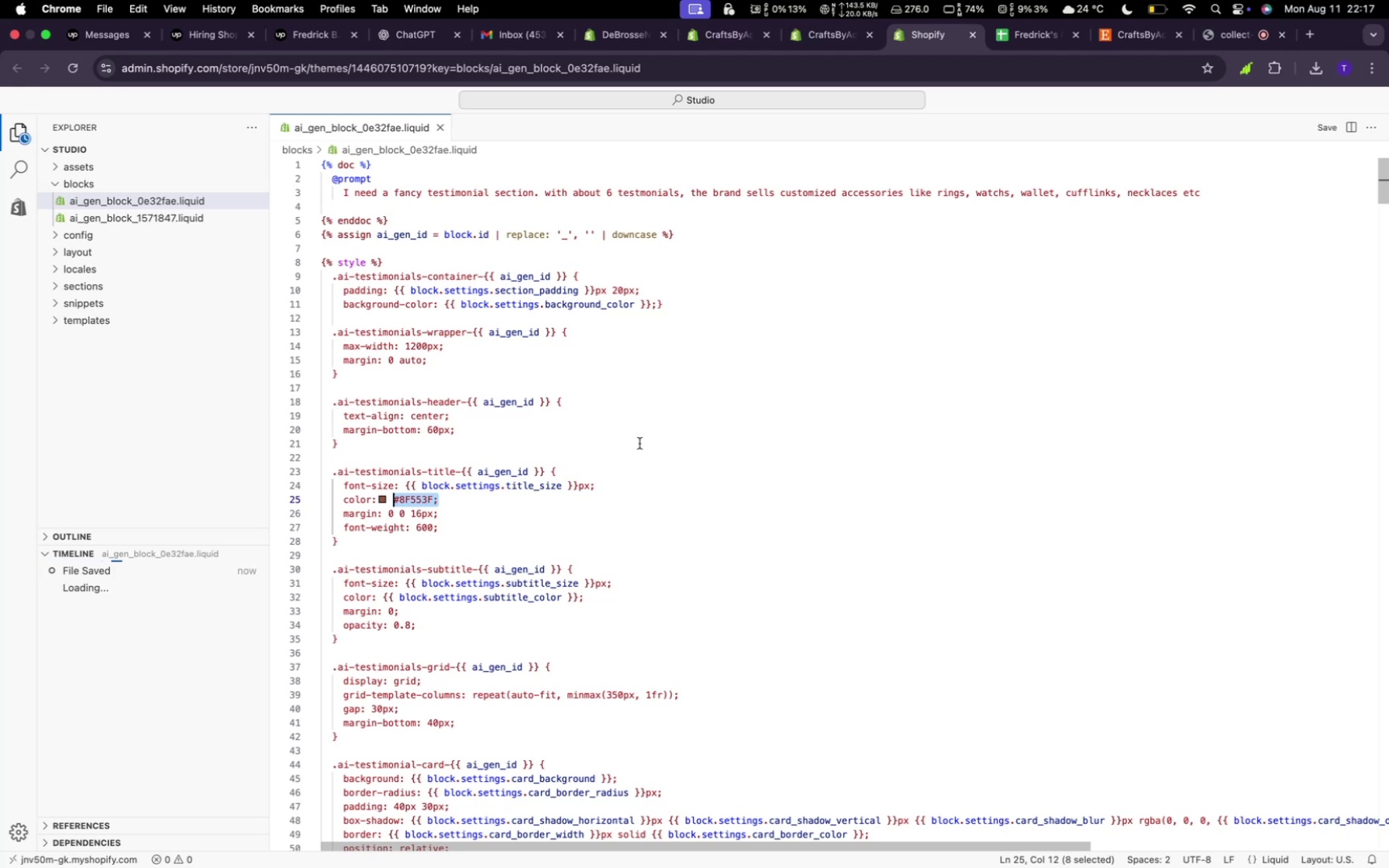 
scroll: coordinate [640, 443], scroll_direction: down, amount: 13.0
 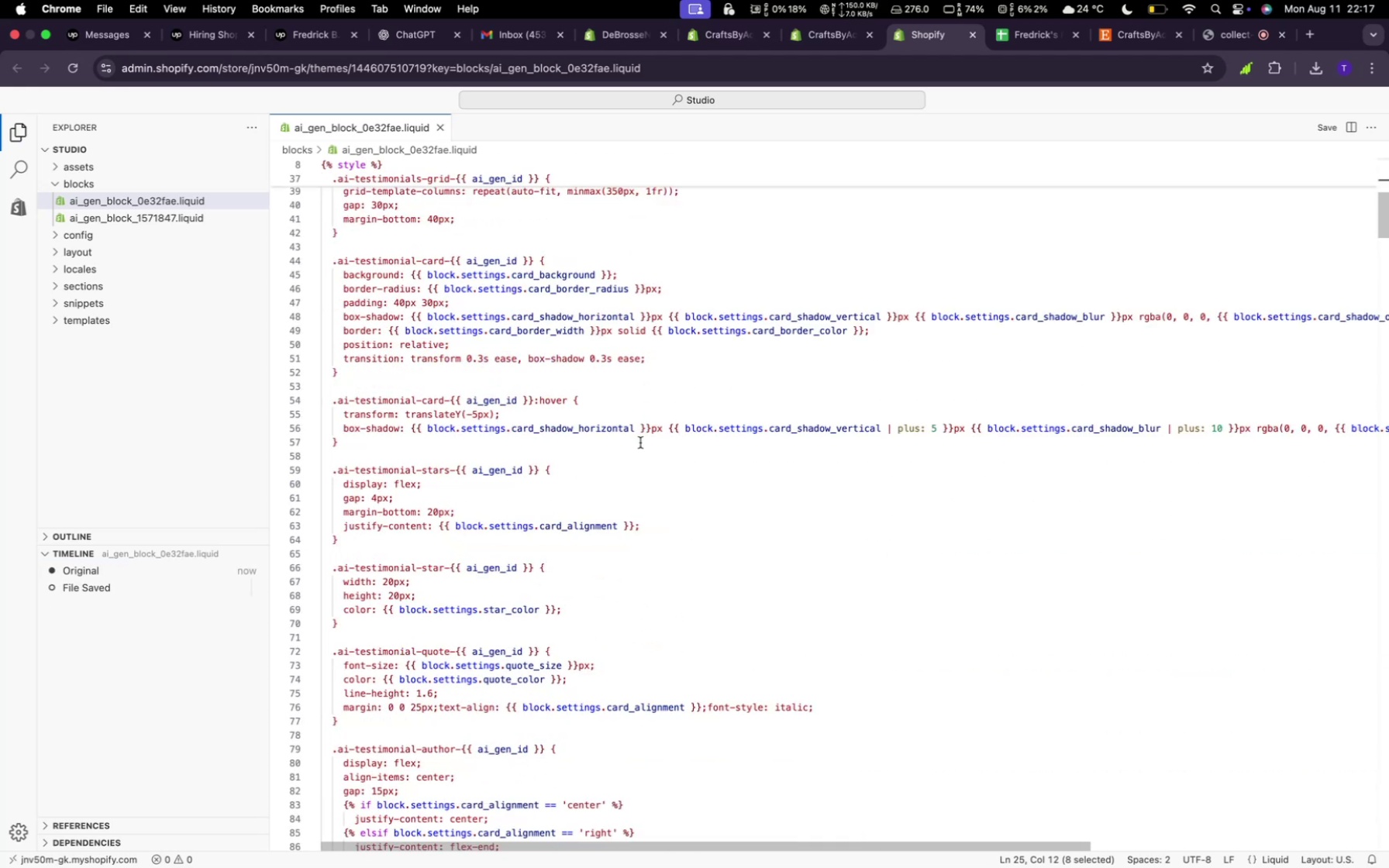 
scroll: coordinate [640, 443], scroll_direction: up, amount: 5.0
 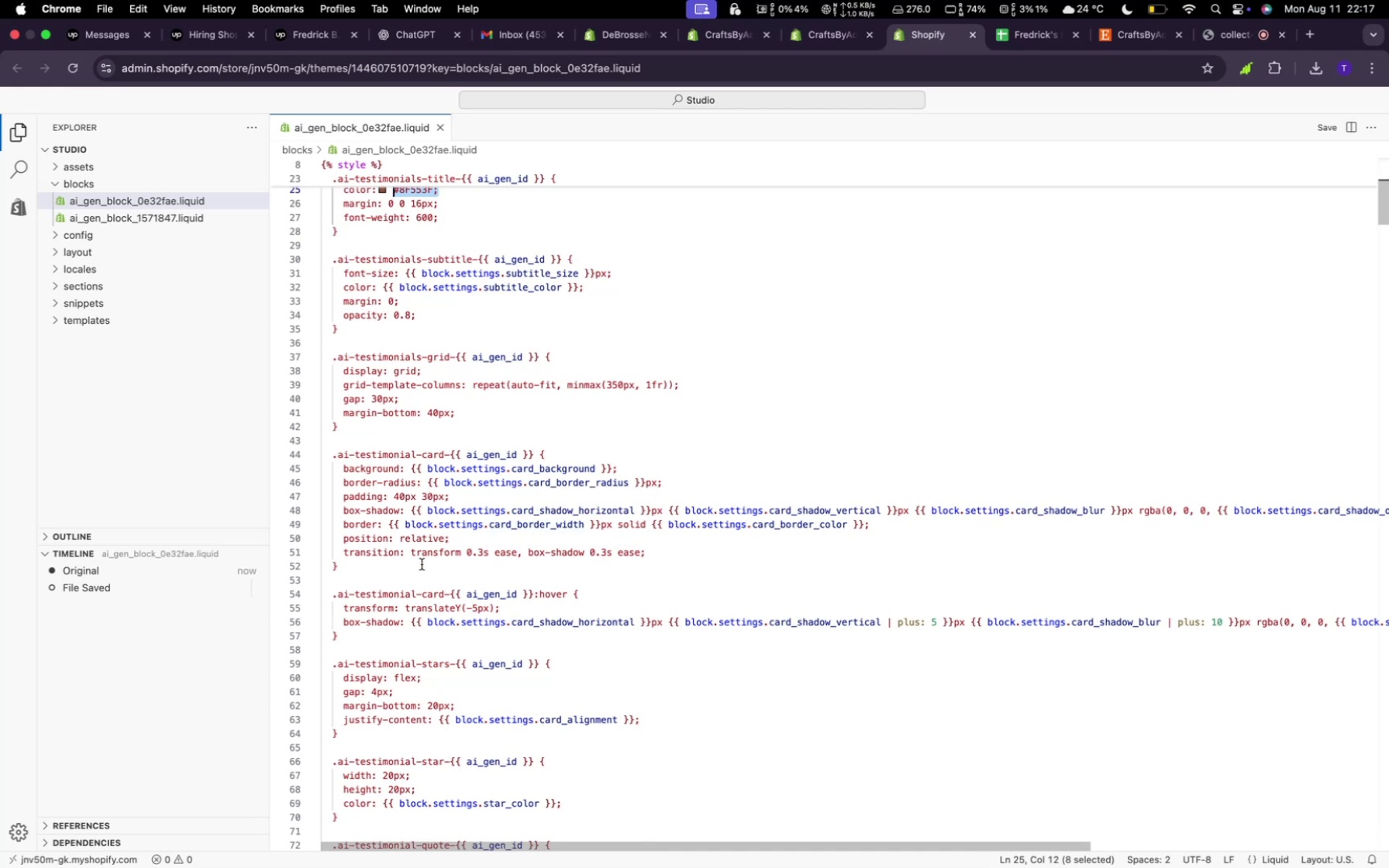 
wait(24.68)
 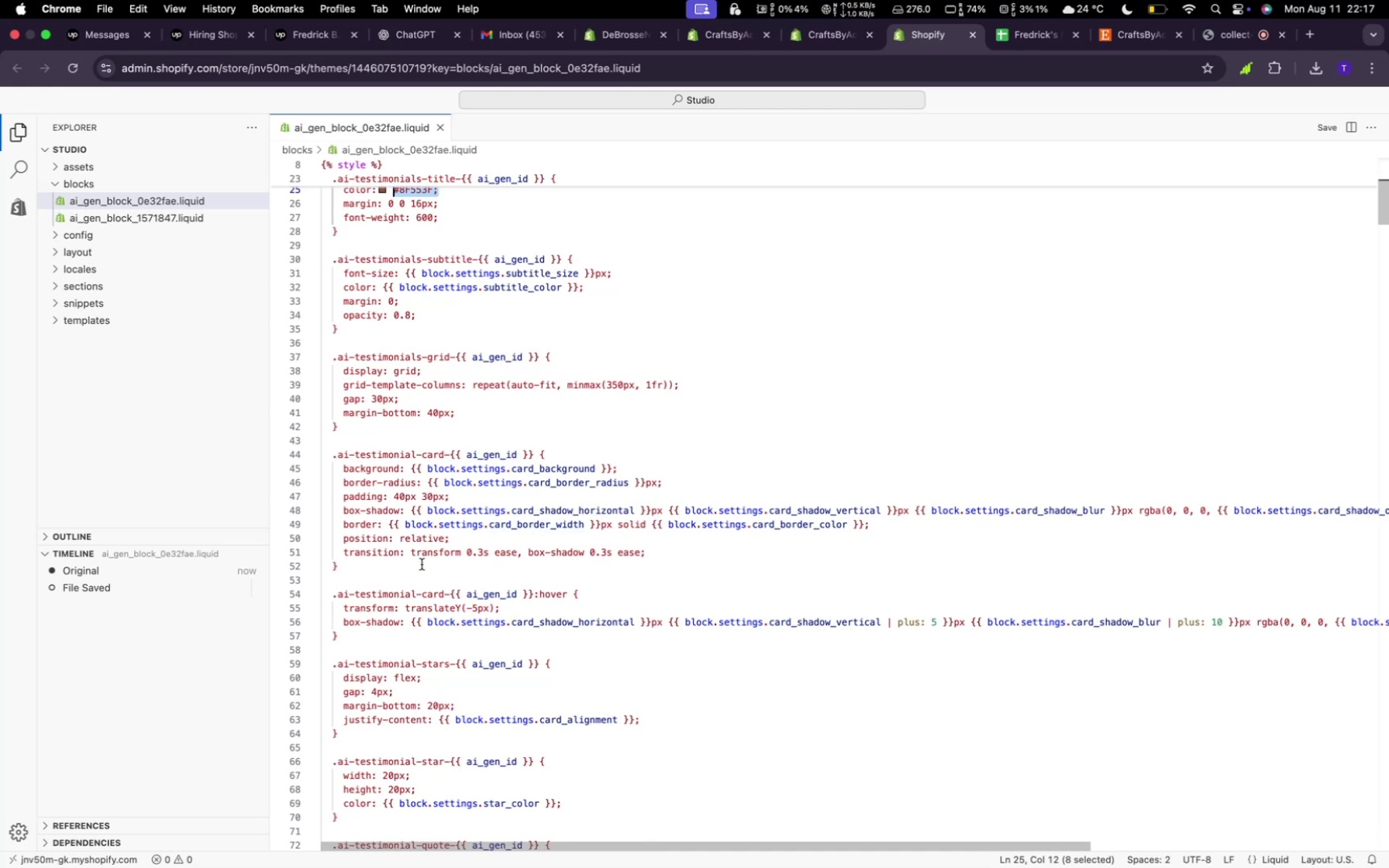 
scroll: coordinate [418, 565], scroll_direction: down, amount: 3.0
 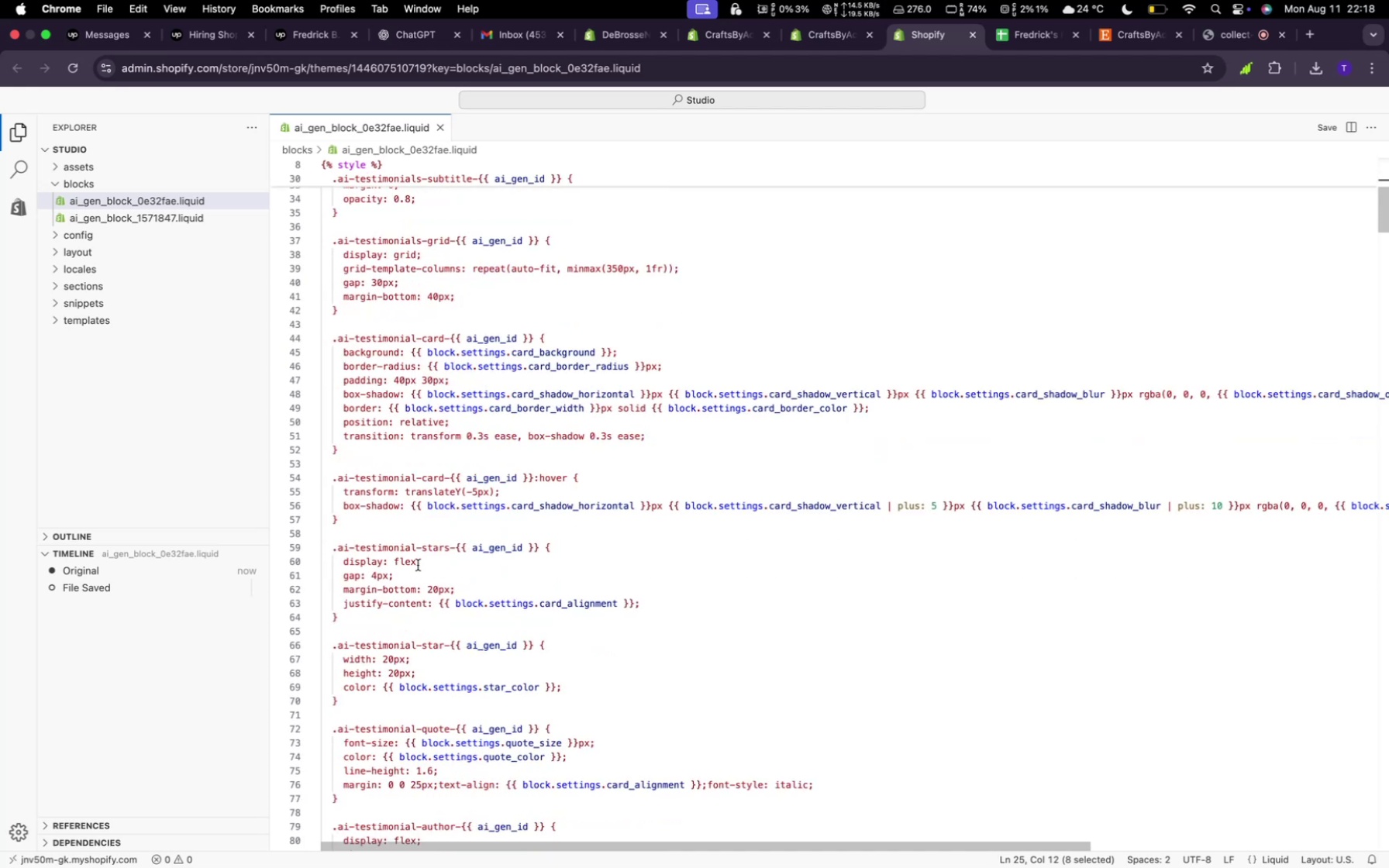 
scroll: coordinate [418, 565], scroll_direction: up, amount: 2.0
 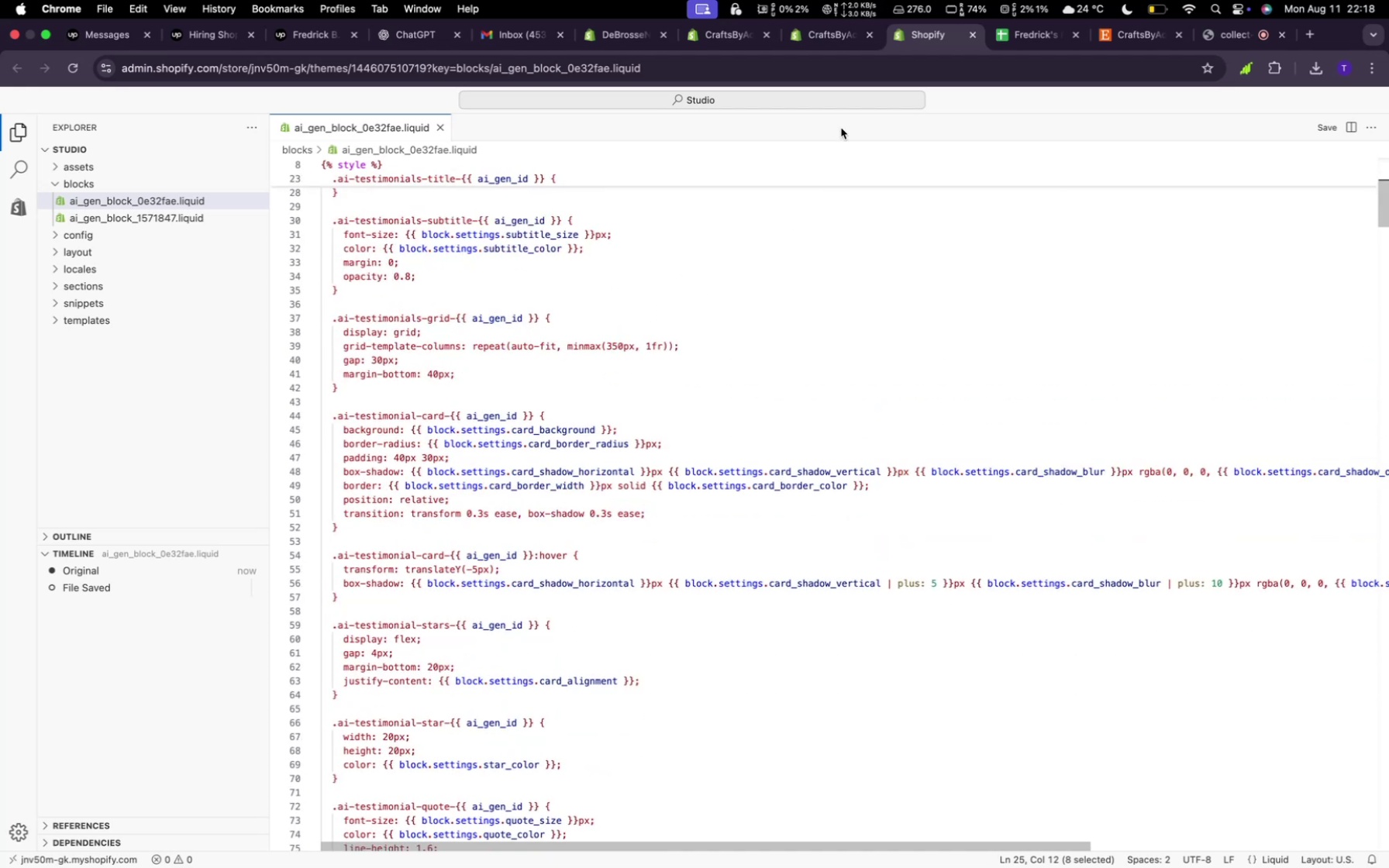 
left_click([837, 45])
 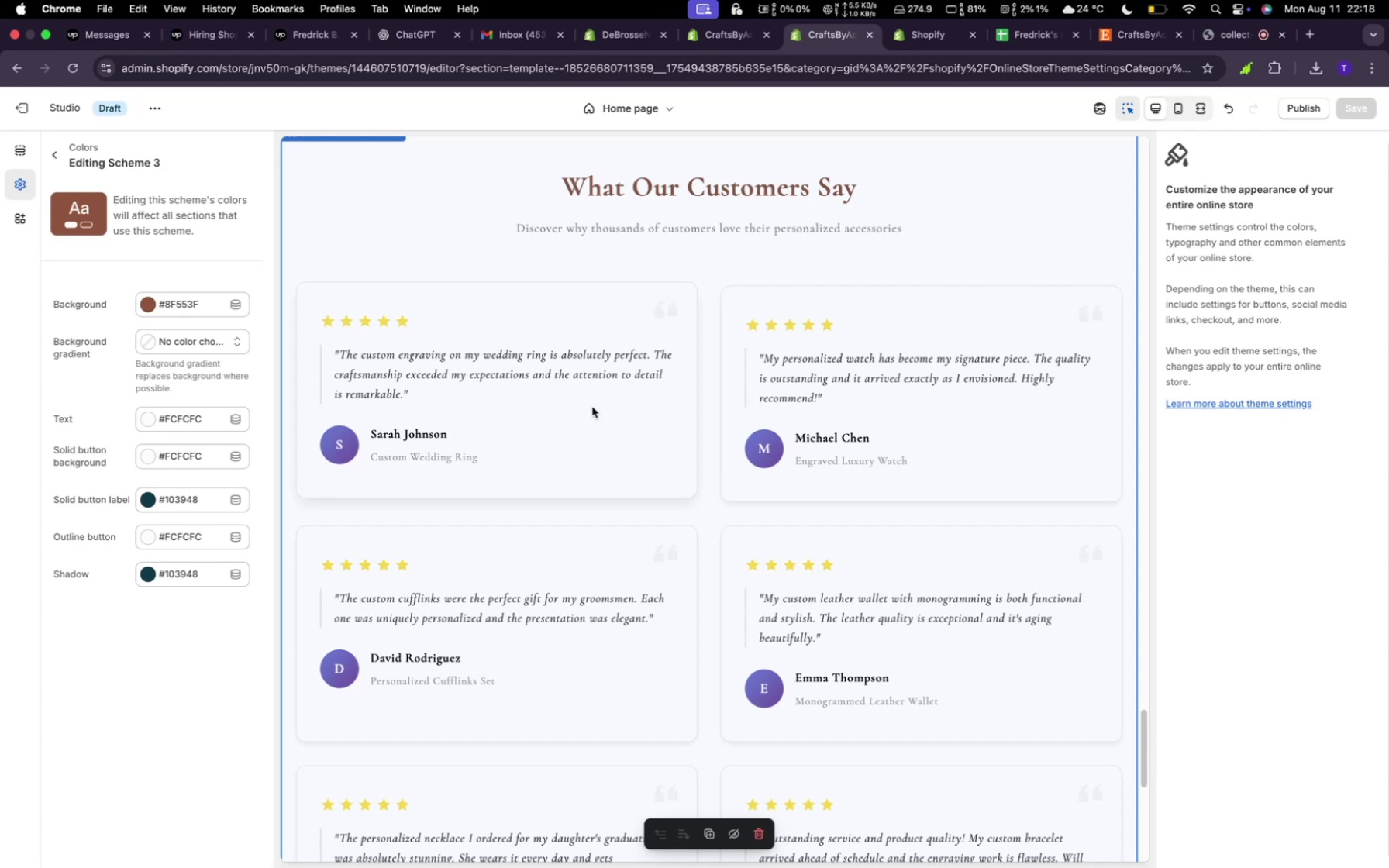 
wait(42.19)
 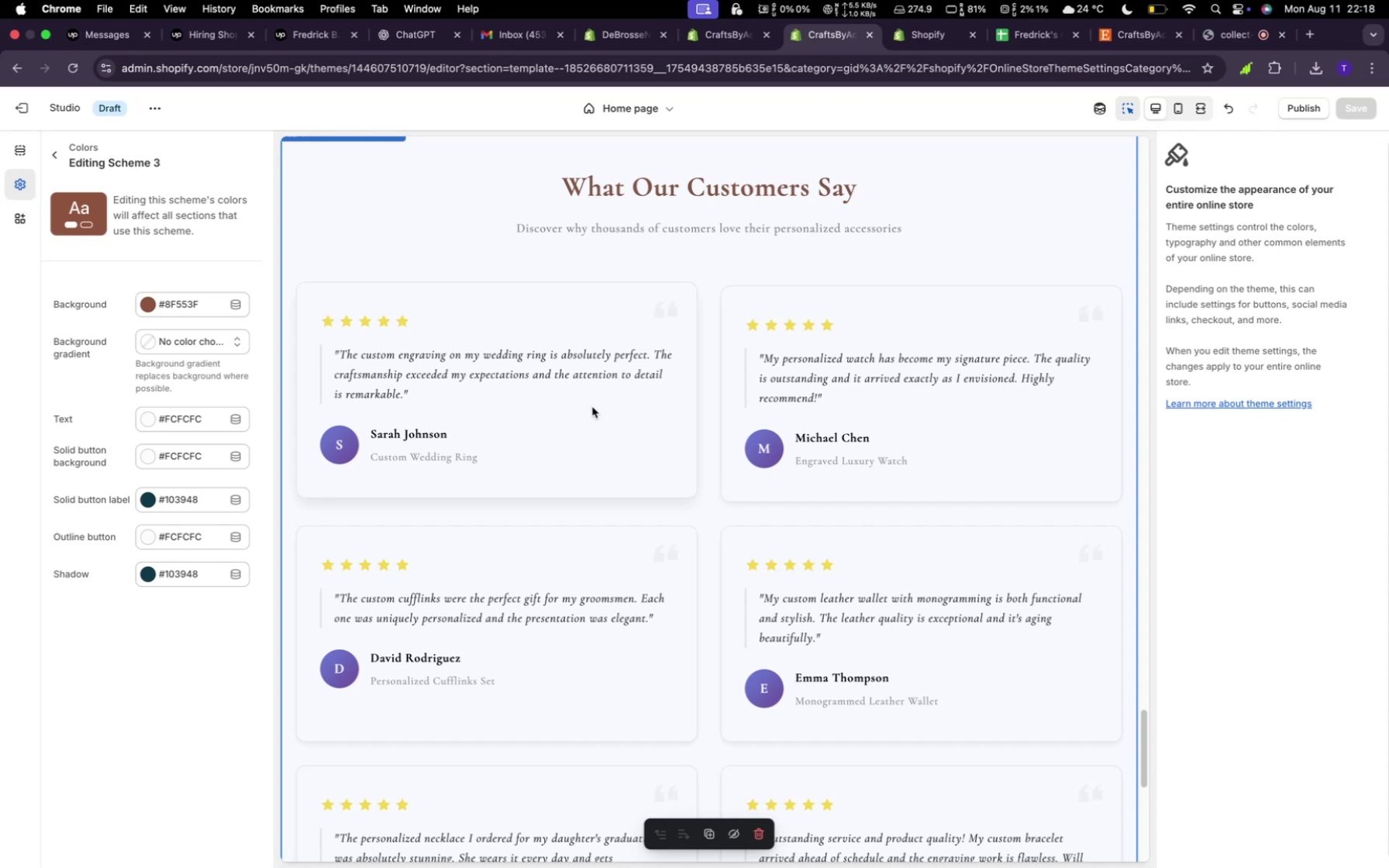 
mouse_move([915, 71])
 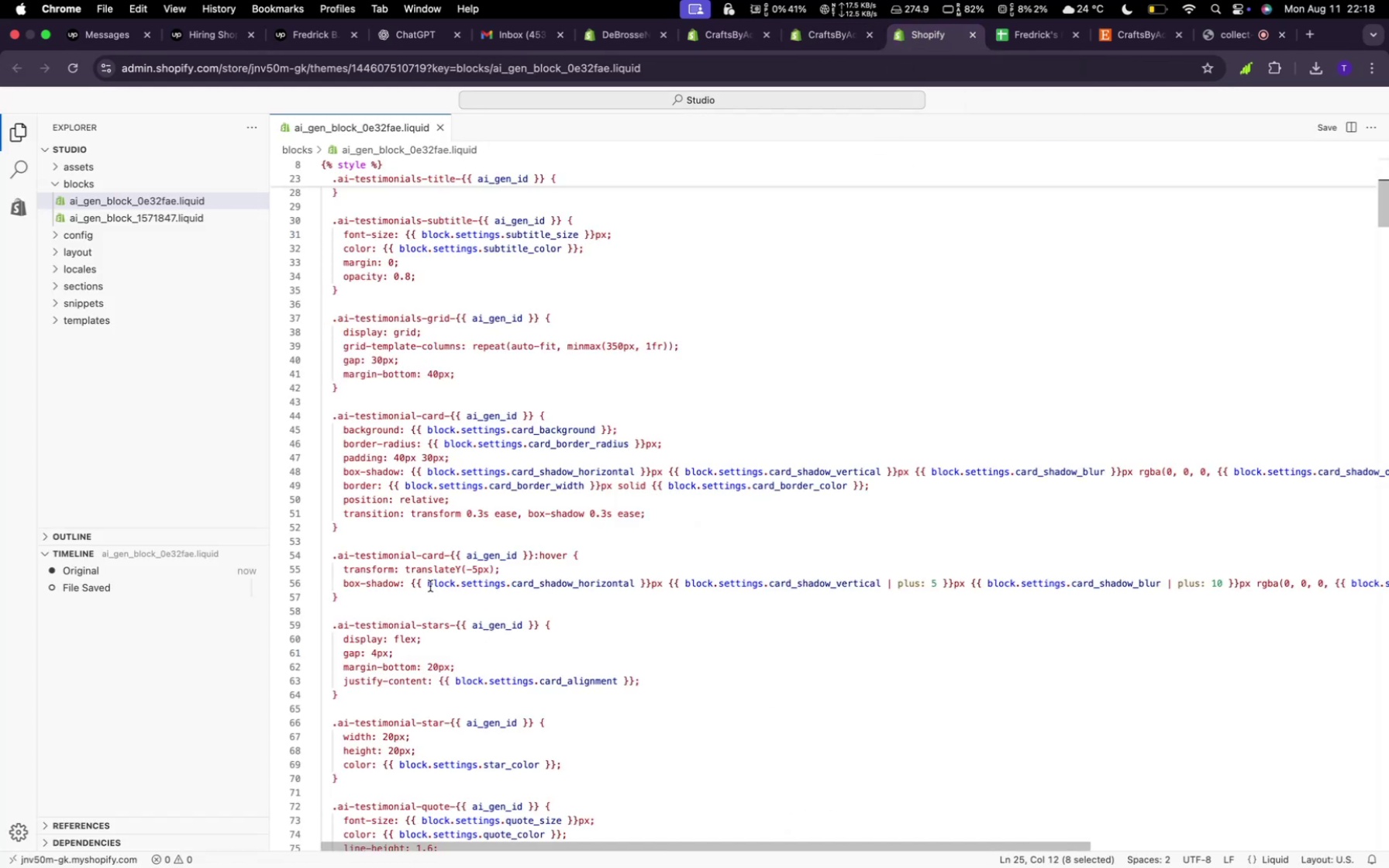 
mouse_move([508, 563])
 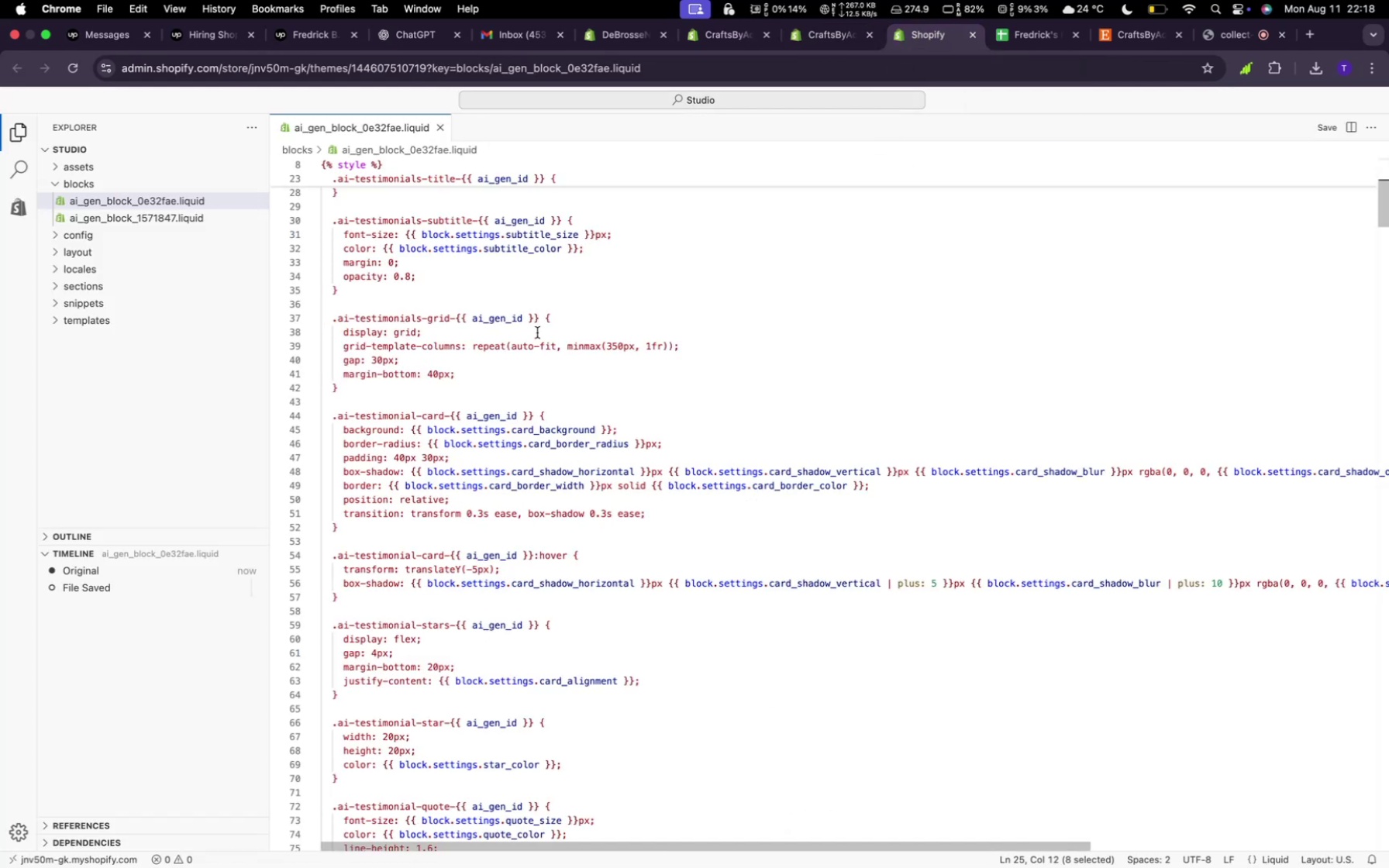 
scroll: coordinate [526, 300], scroll_direction: up, amount: 25.0
 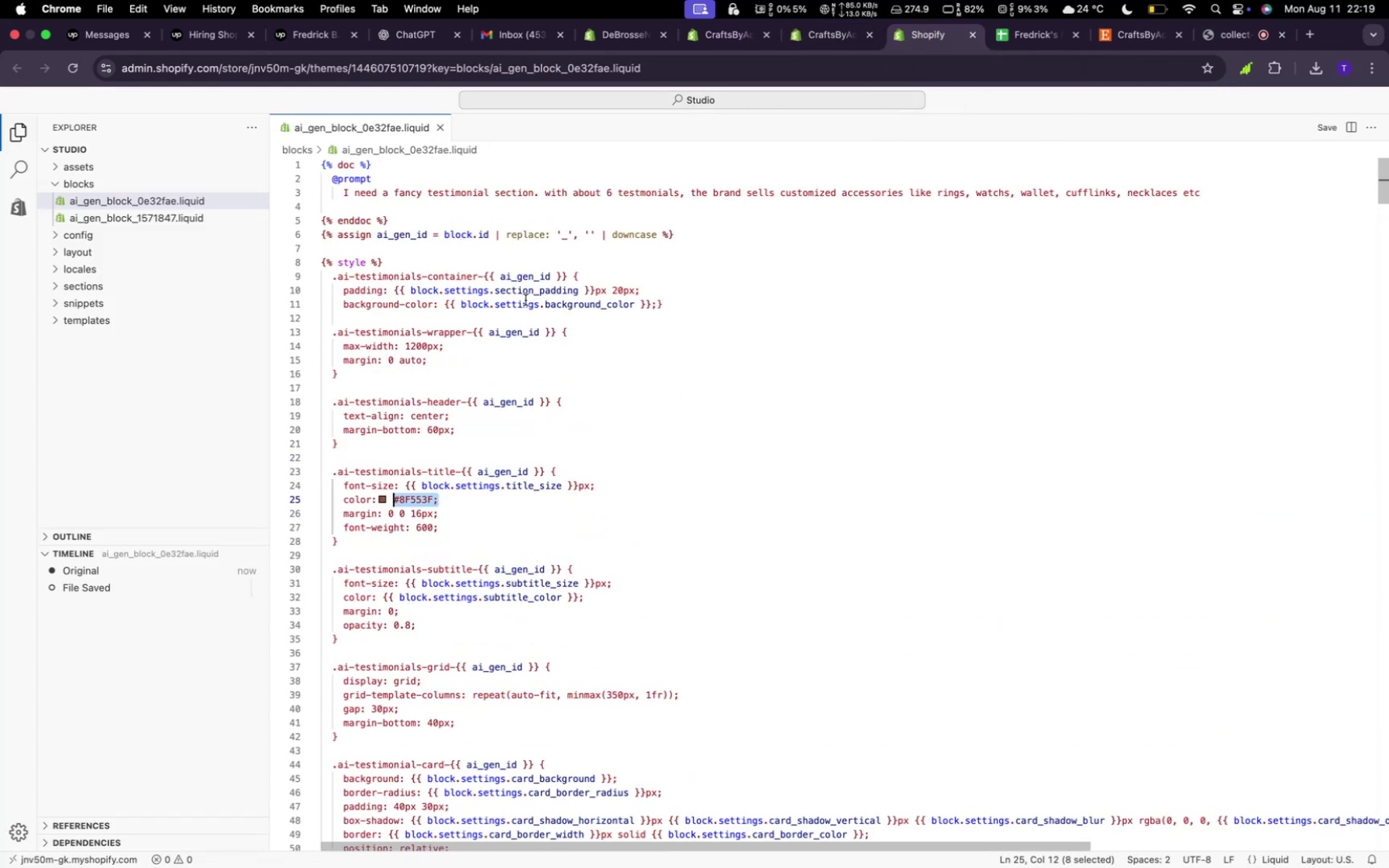 
mouse_move([474, 600])
 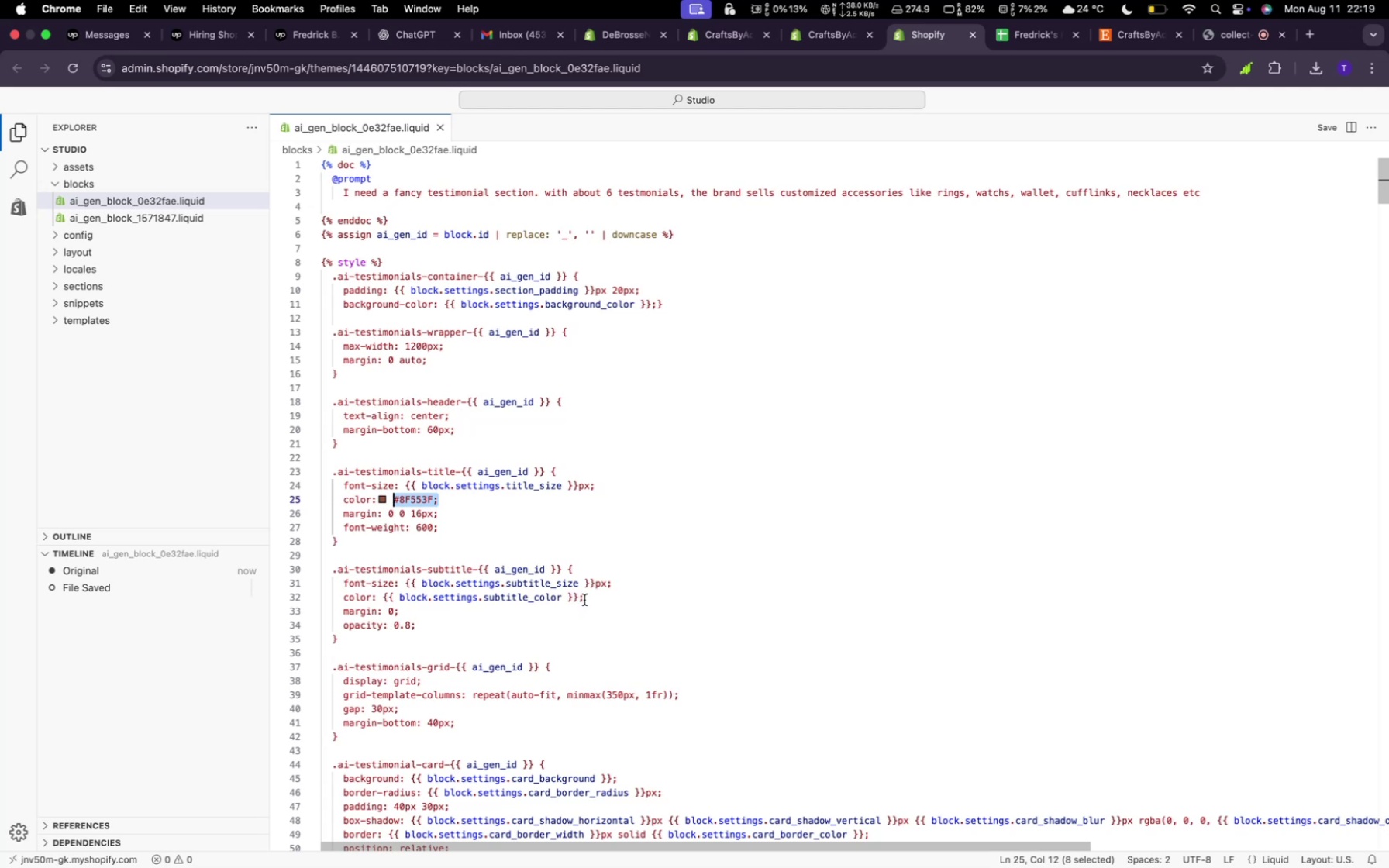 
left_click_drag(start_coordinate=[586, 596], to_coordinate=[379, 596])
 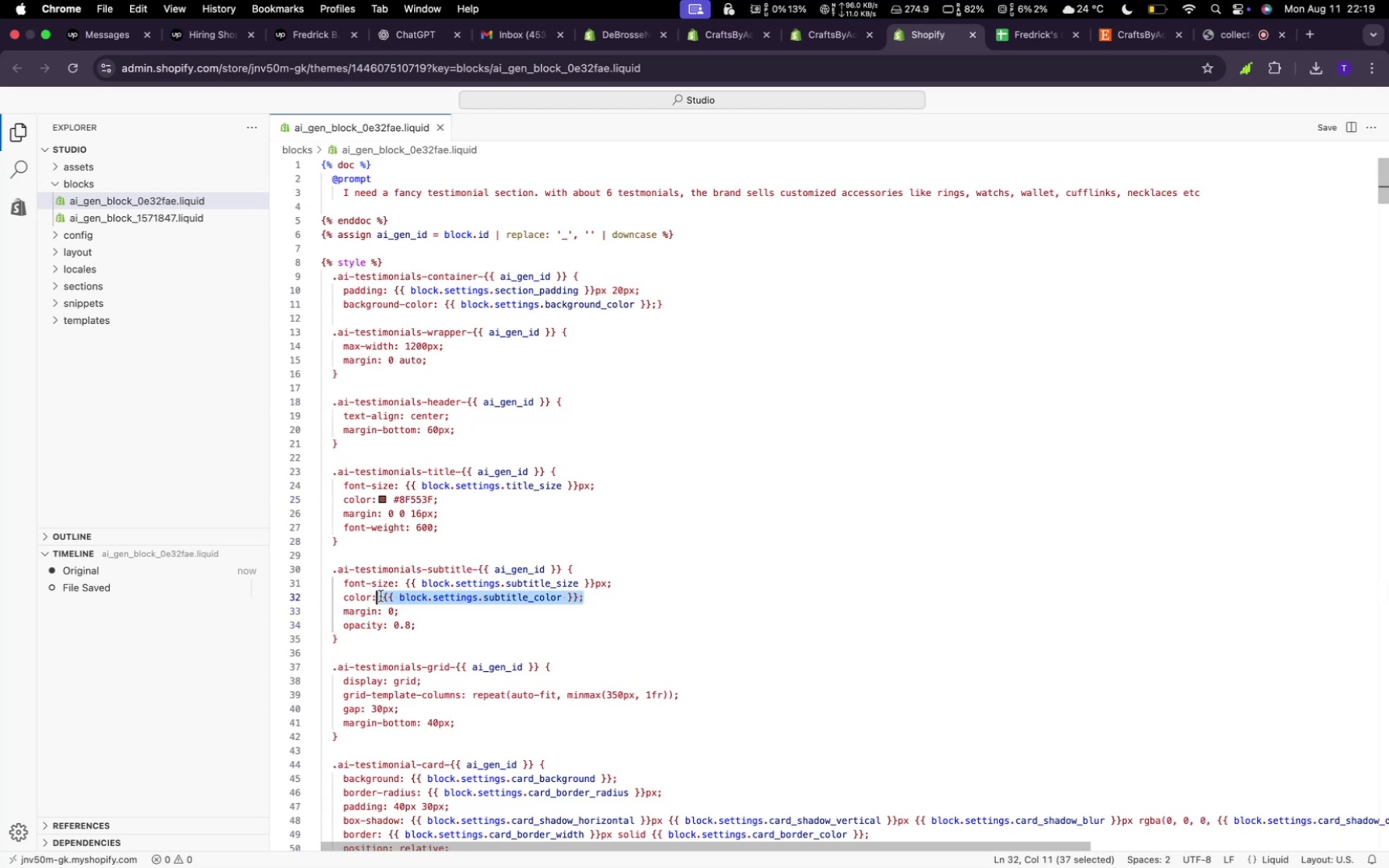 
key(Meta+V)
 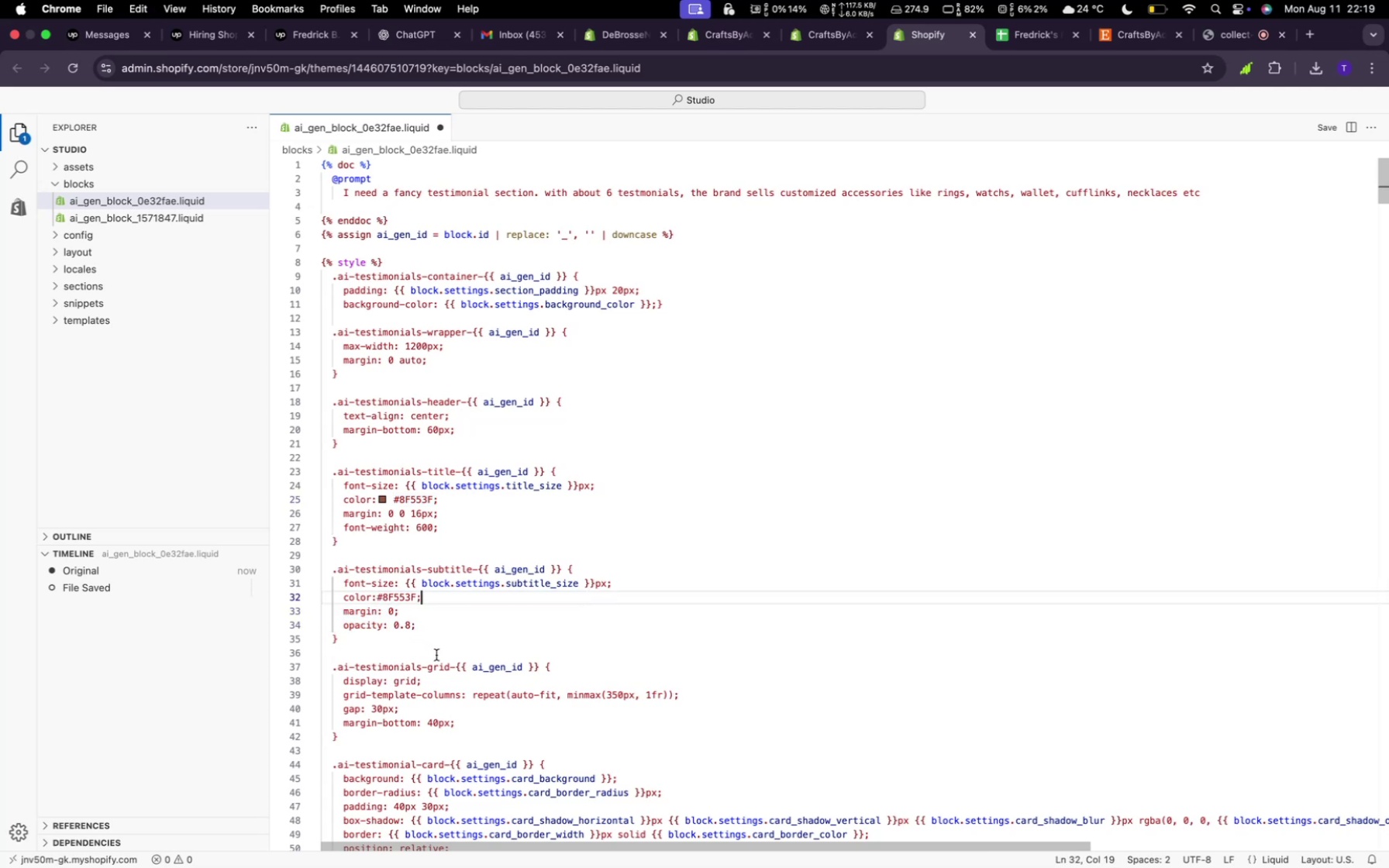 
scroll: coordinate [437, 655], scroll_direction: down, amount: 2.0
 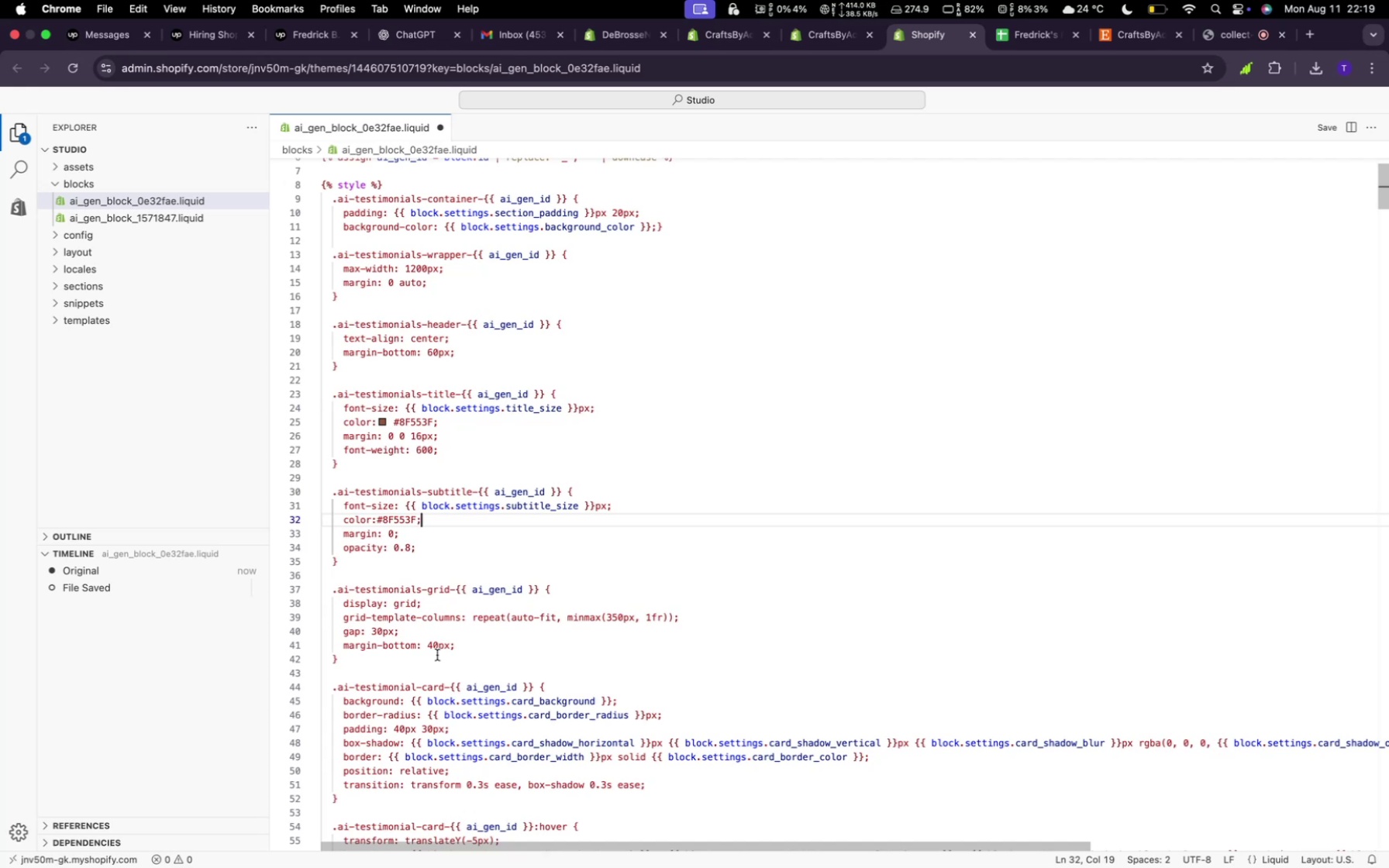 
wait(10.35)
 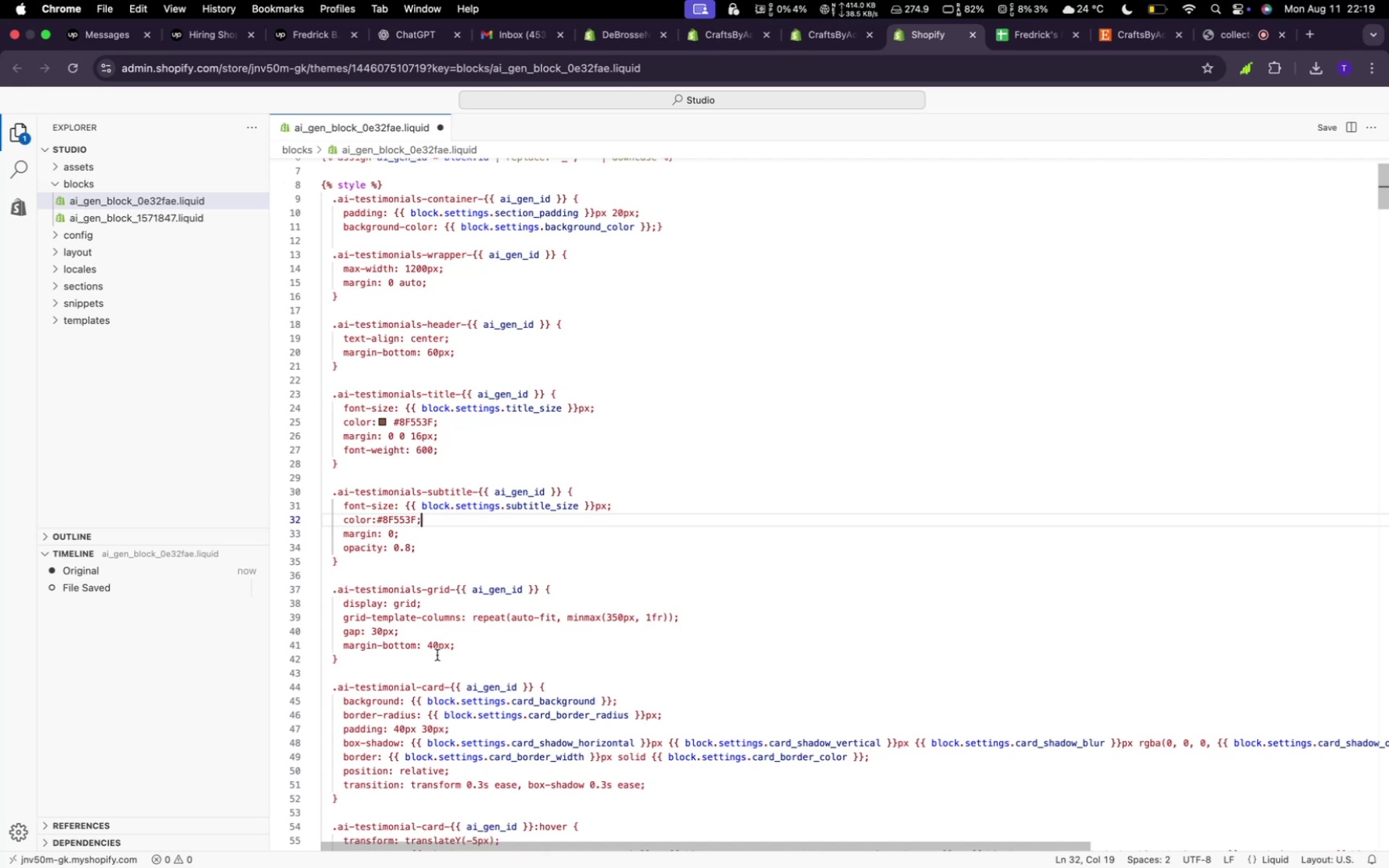 
scroll: coordinate [556, 645], scroll_direction: down, amount: 7.0
 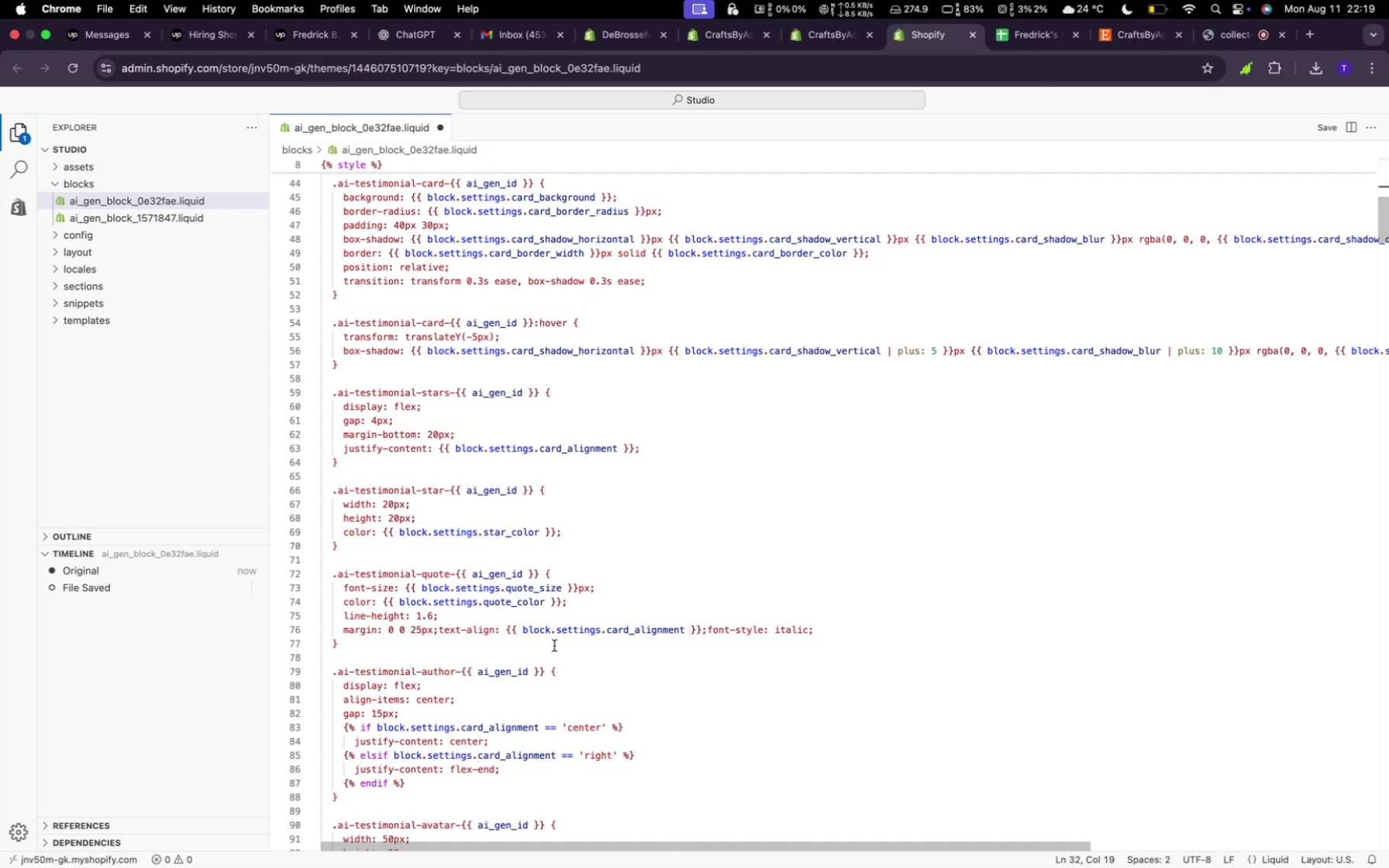 
wait(6.87)
 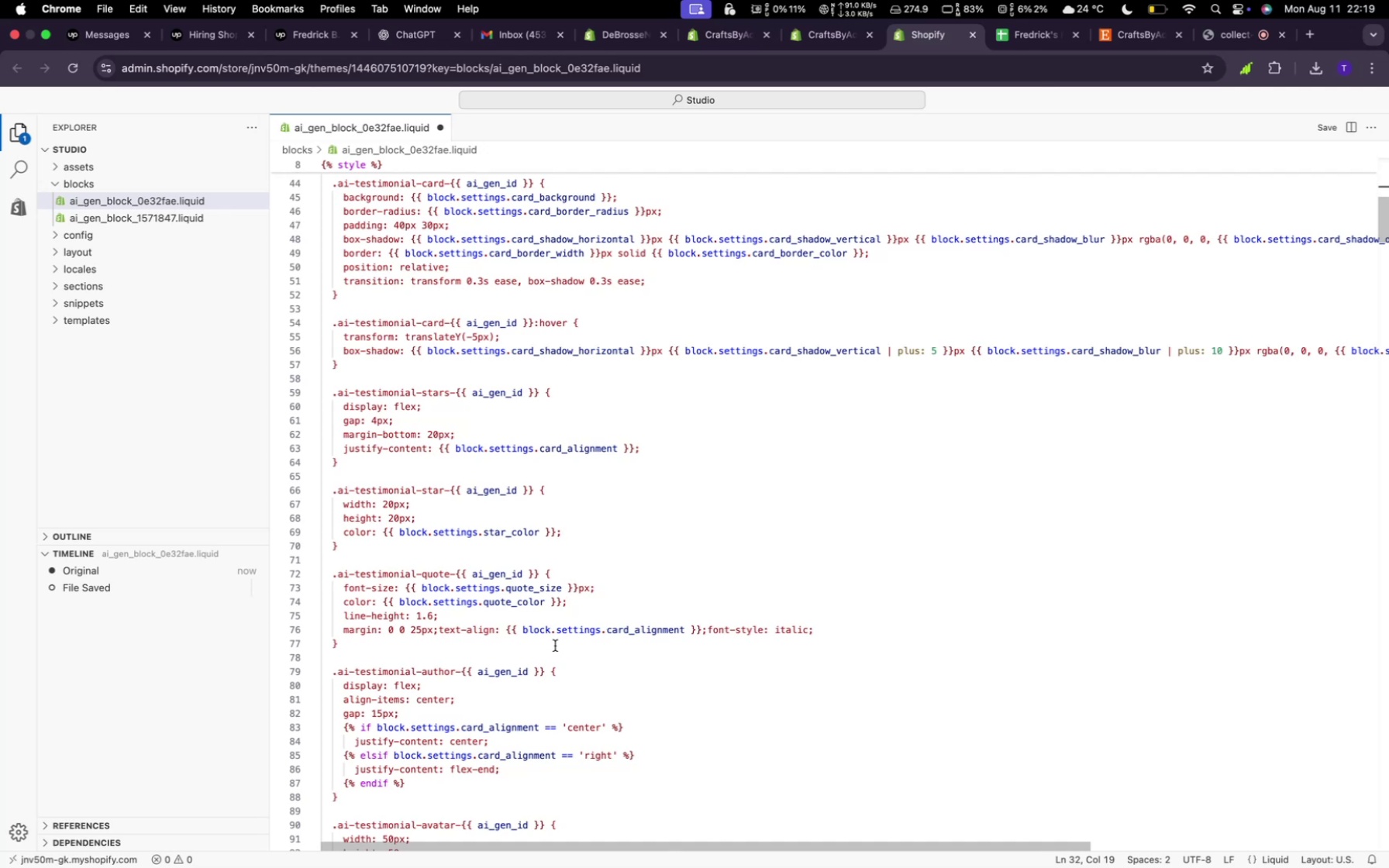 
left_click_drag(start_coordinate=[574, 603], to_coordinate=[381, 601])
 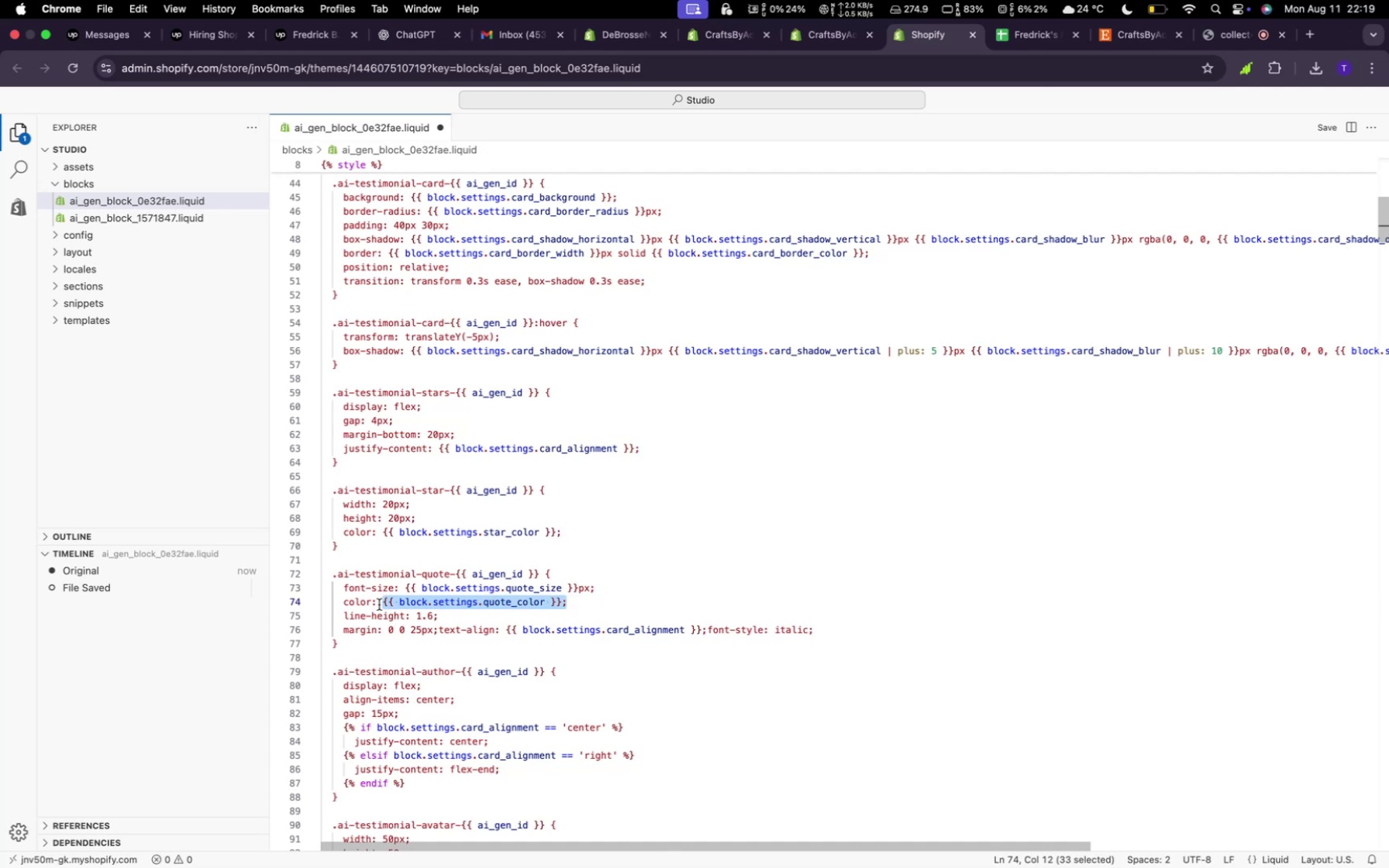 
key(Meta+V)
 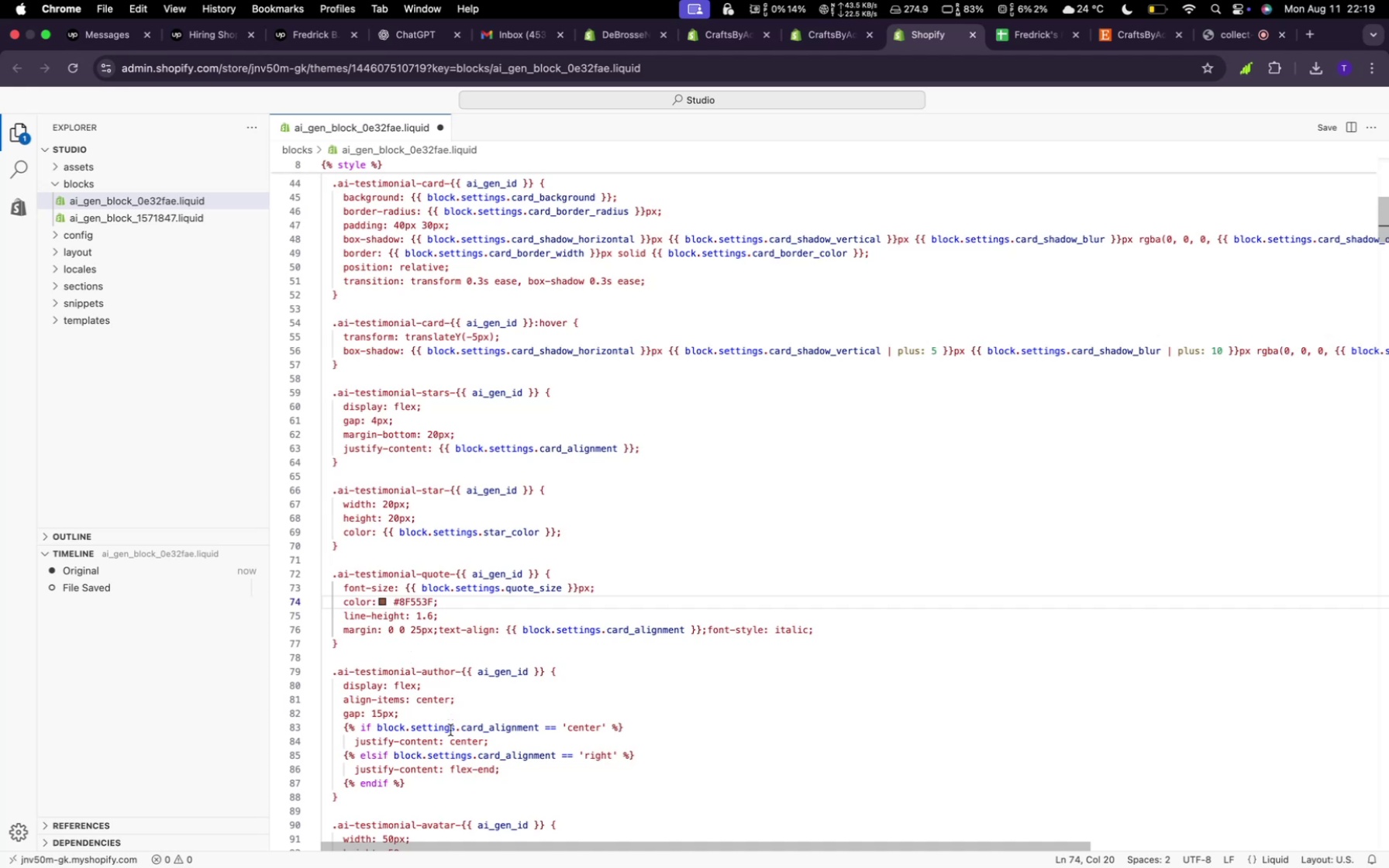 
scroll: coordinate [450, 731], scroll_direction: down, amount: 4.0
 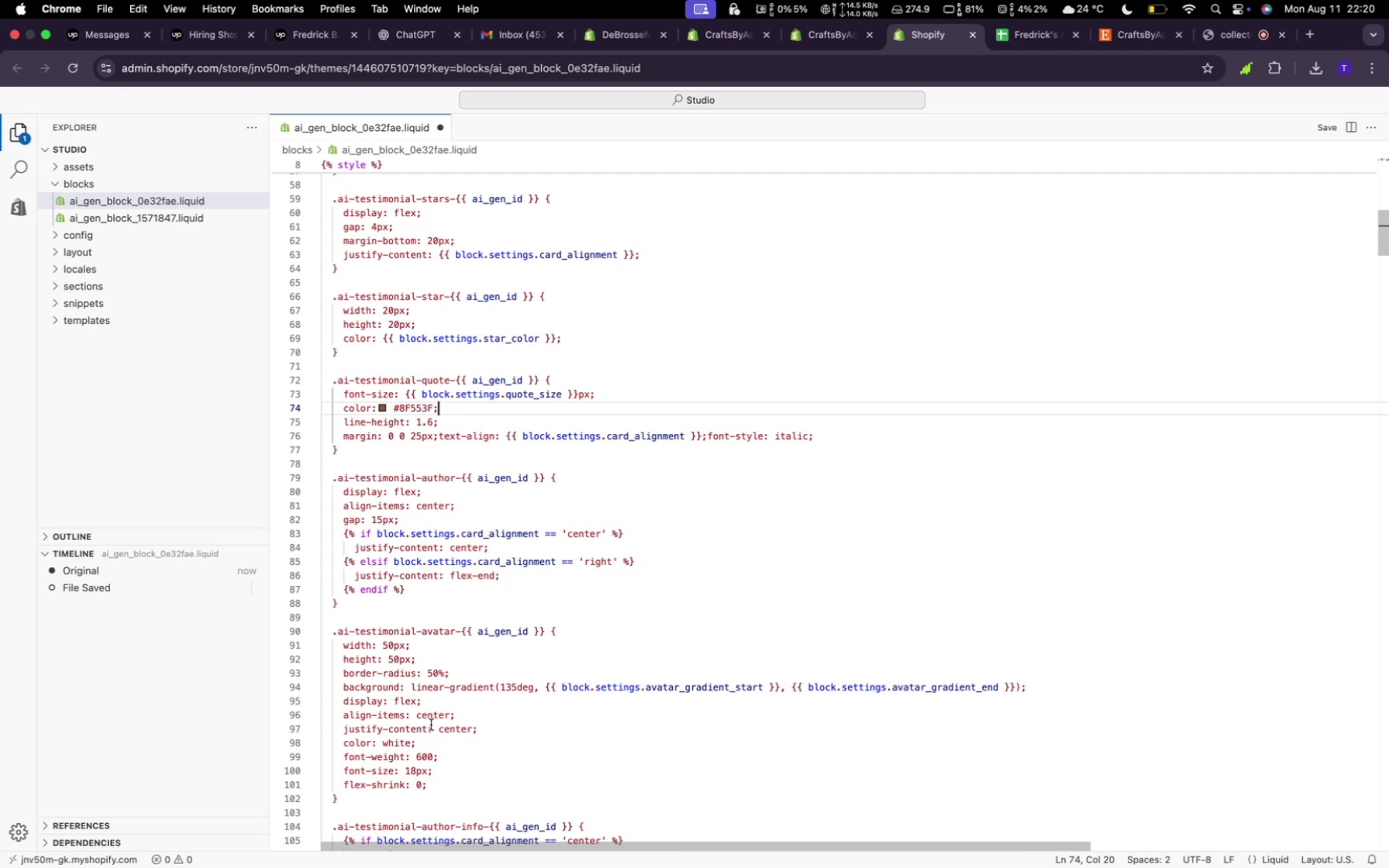 
wait(19.49)
 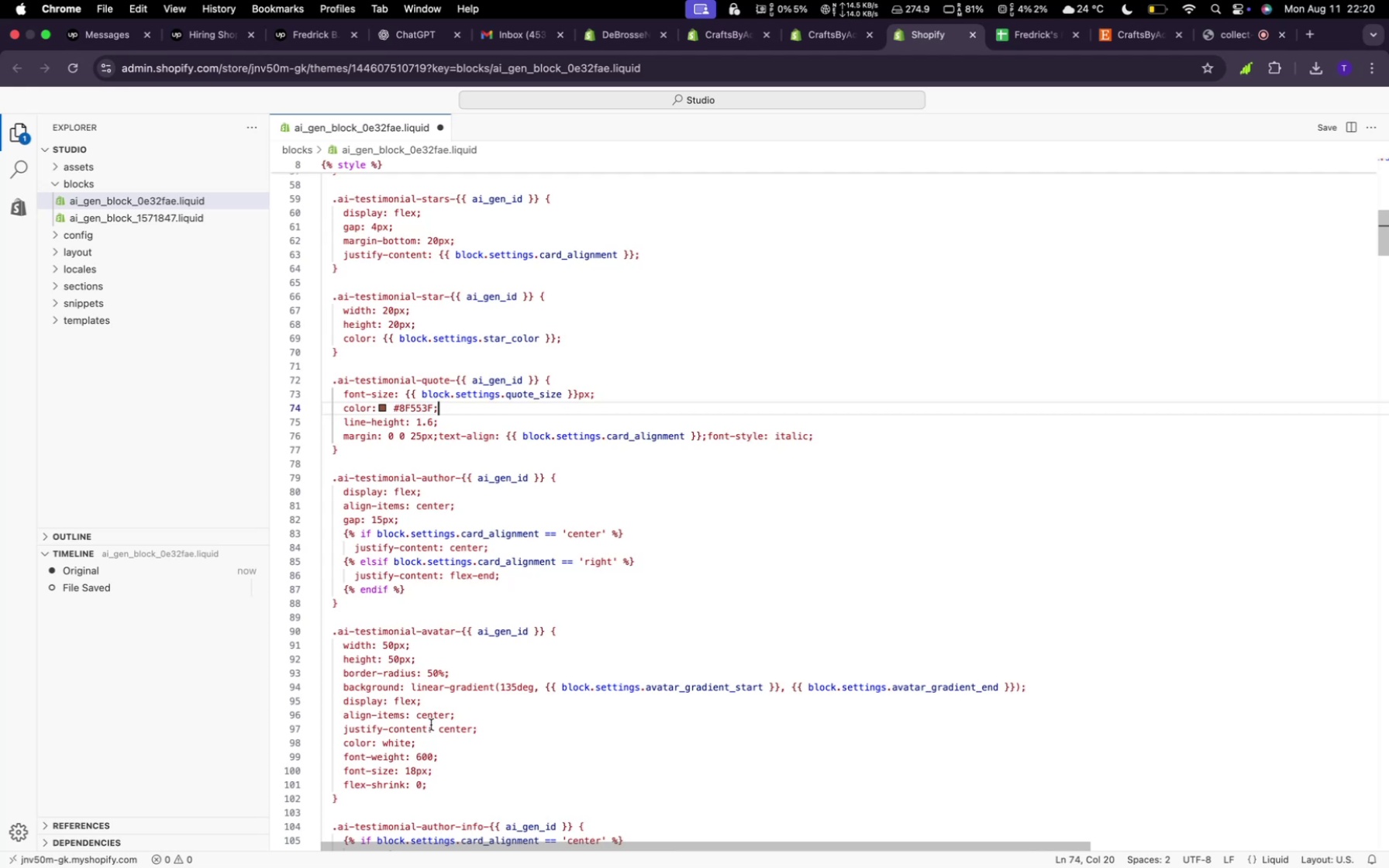 
scroll: coordinate [431, 722], scroll_direction: down, amount: 5.0
 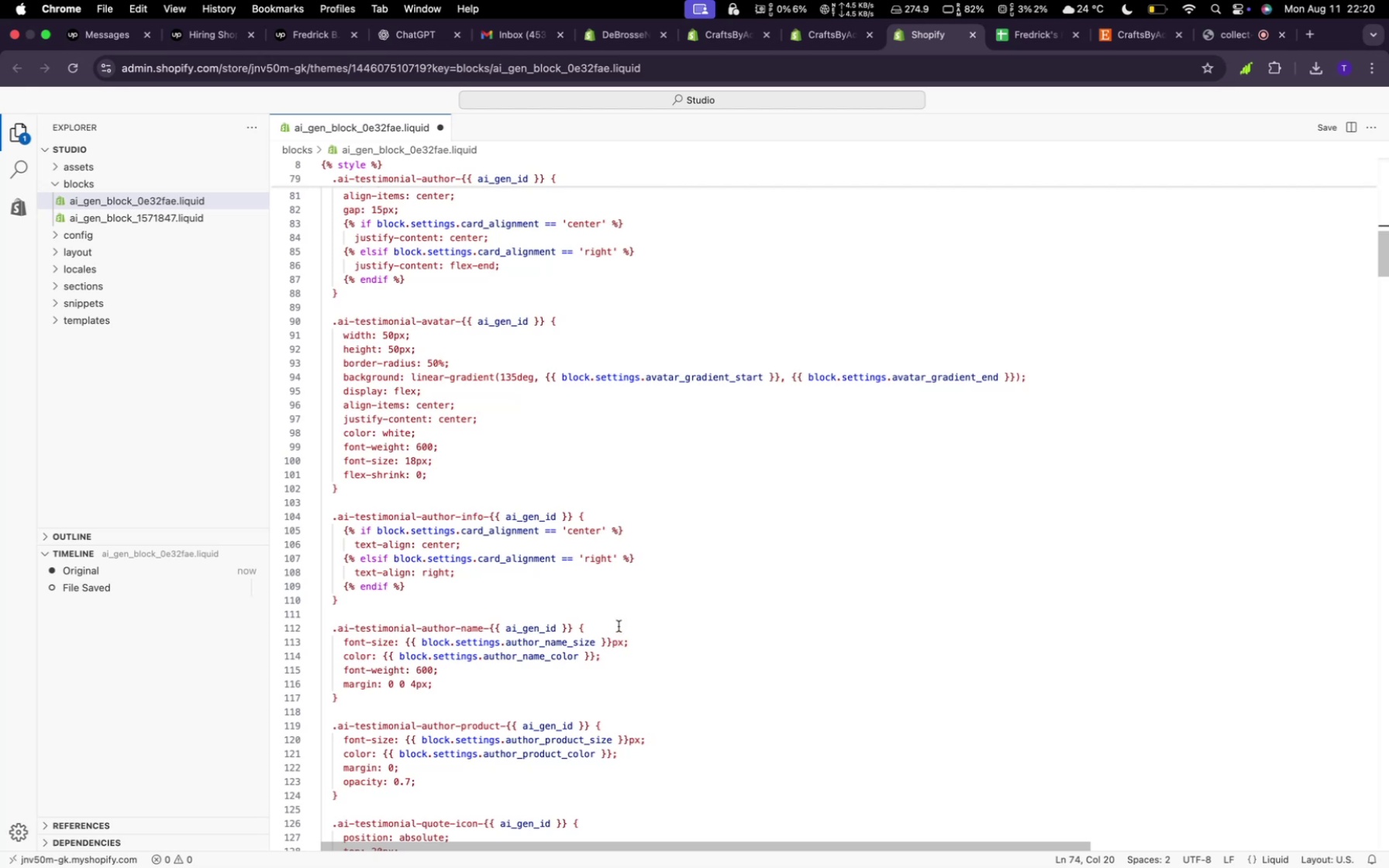 
left_click_drag(start_coordinate=[610, 653], to_coordinate=[381, 653])
 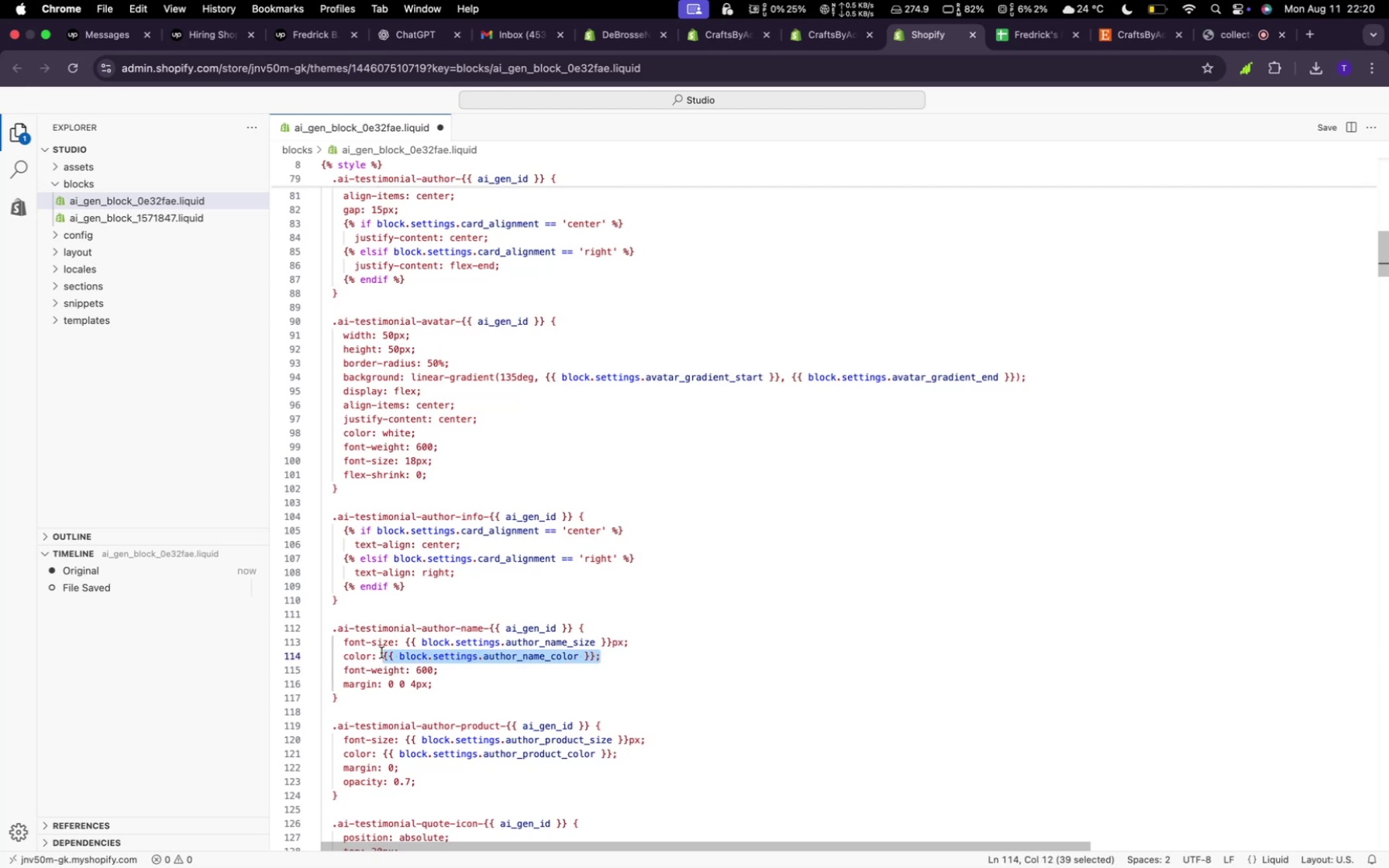 
key(Meta+V)
 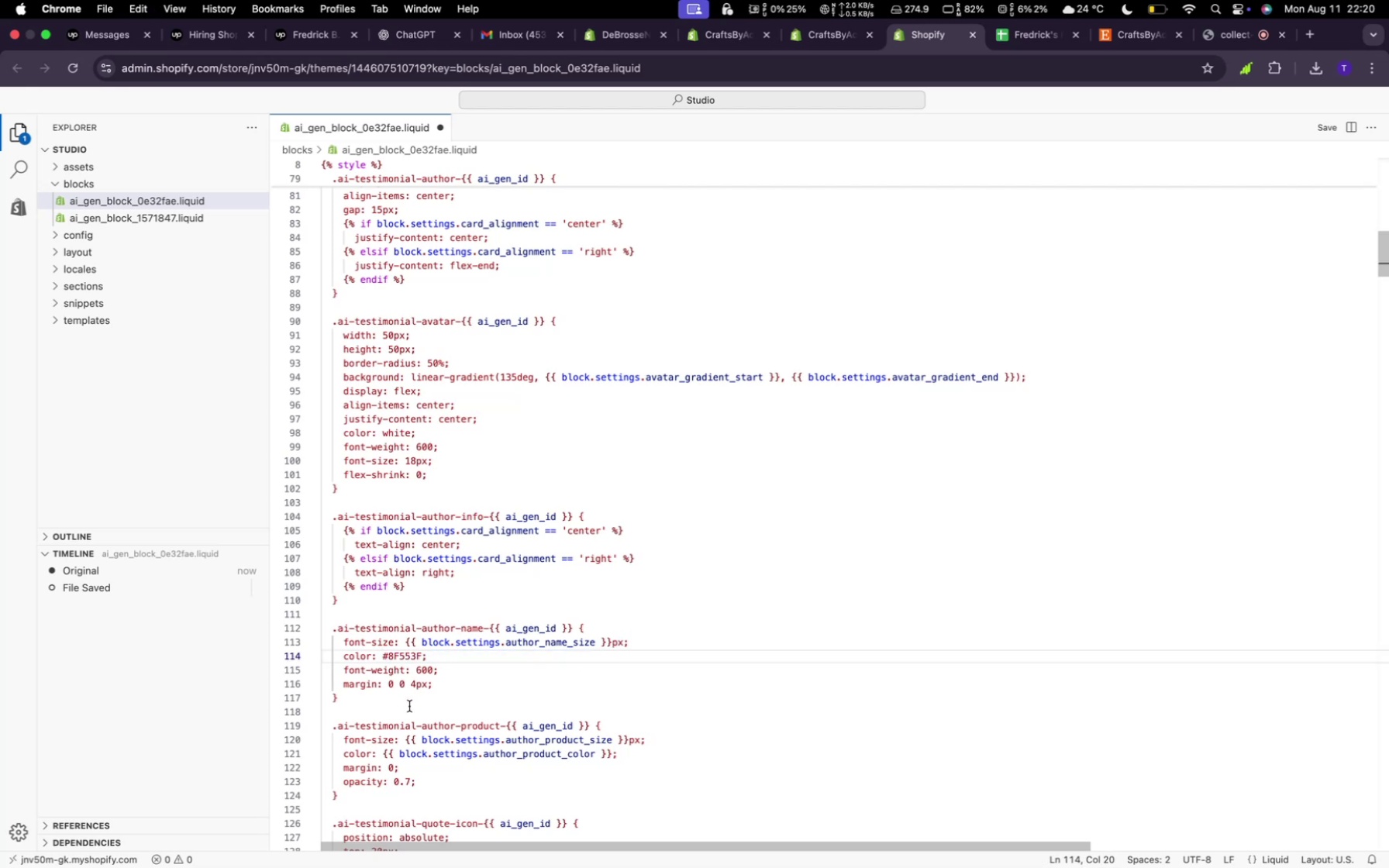 
scroll: coordinate [416, 721], scroll_direction: down, amount: 5.0
 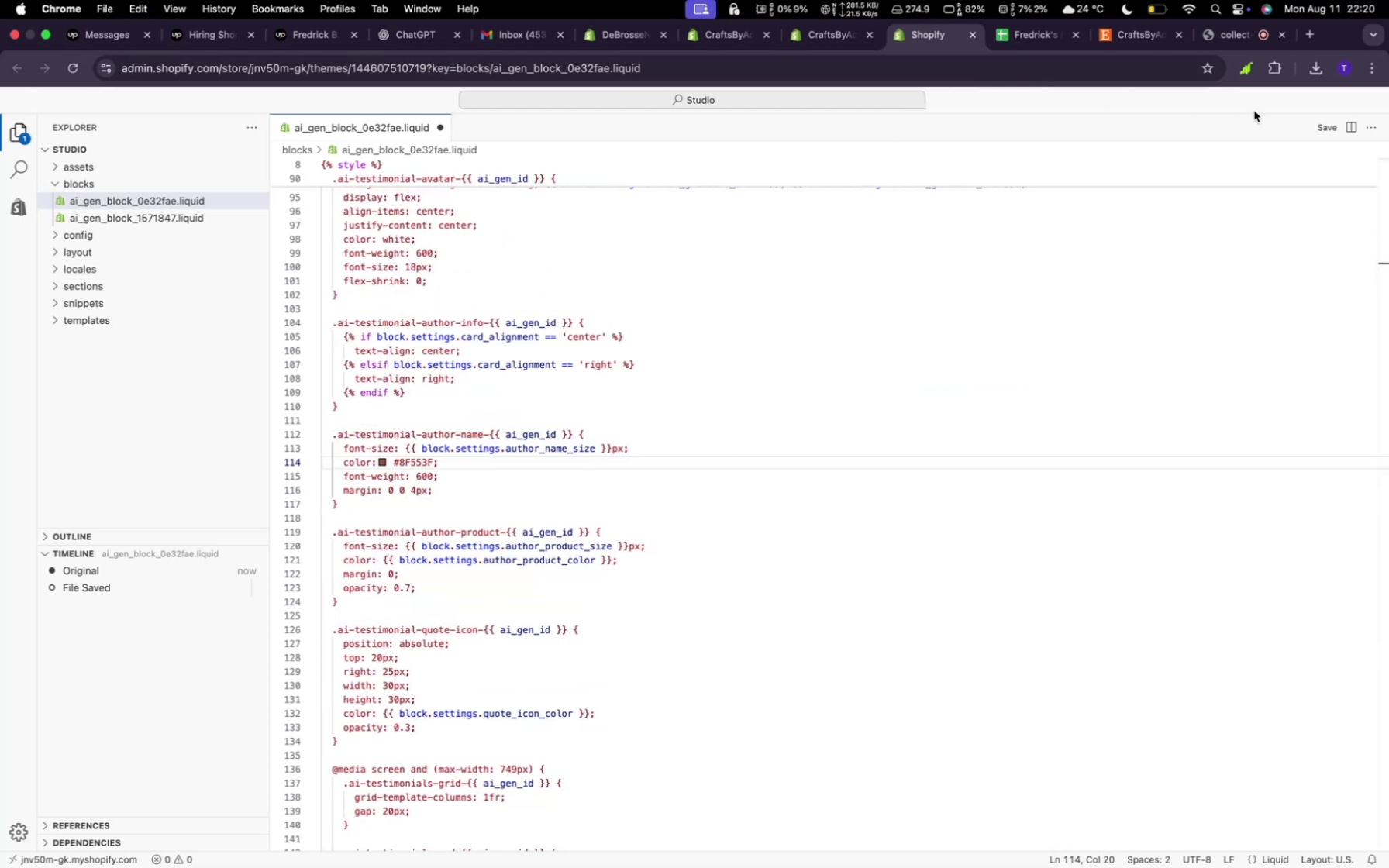 
left_click([1334, 129])
 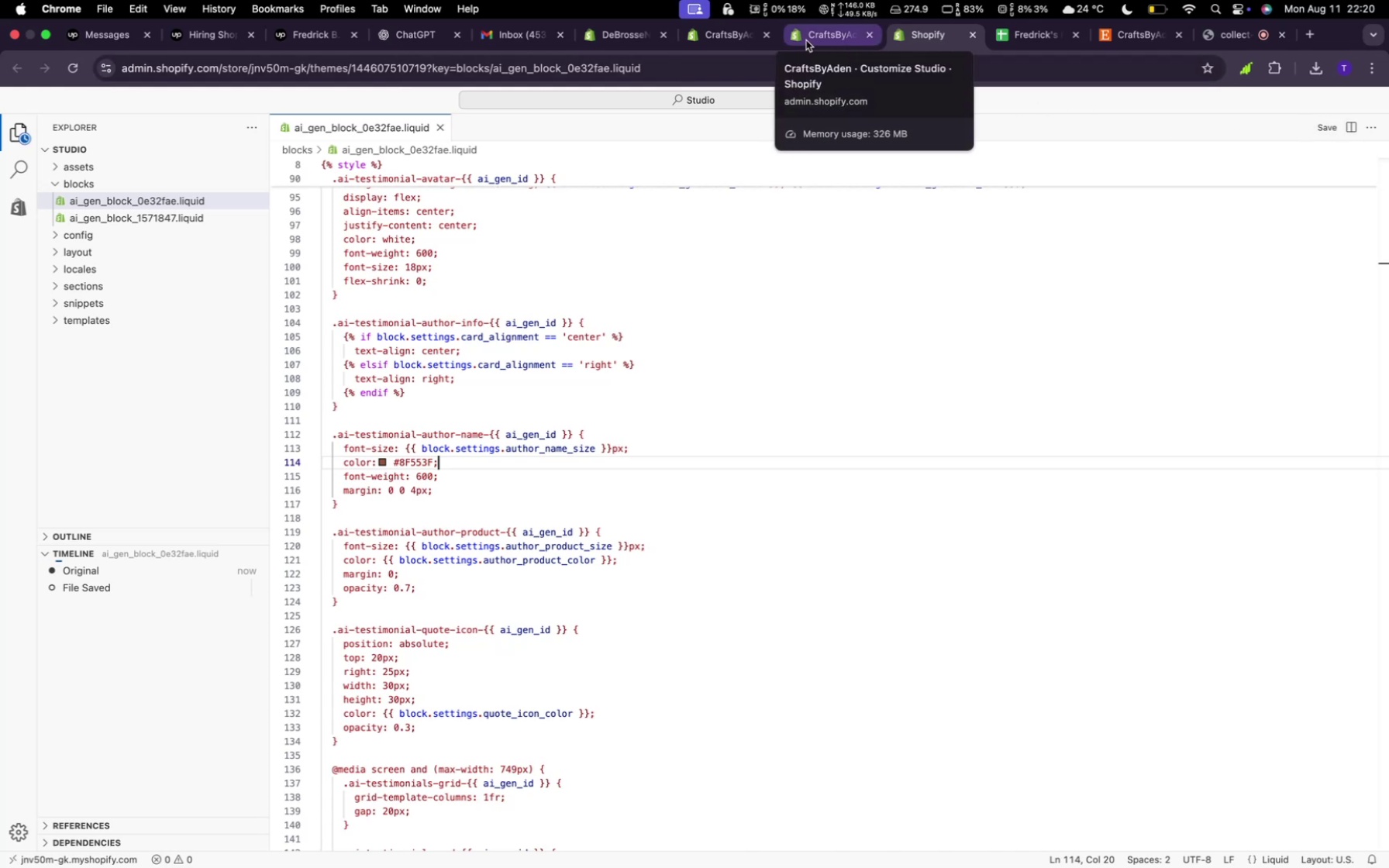 
left_click([830, 44])
 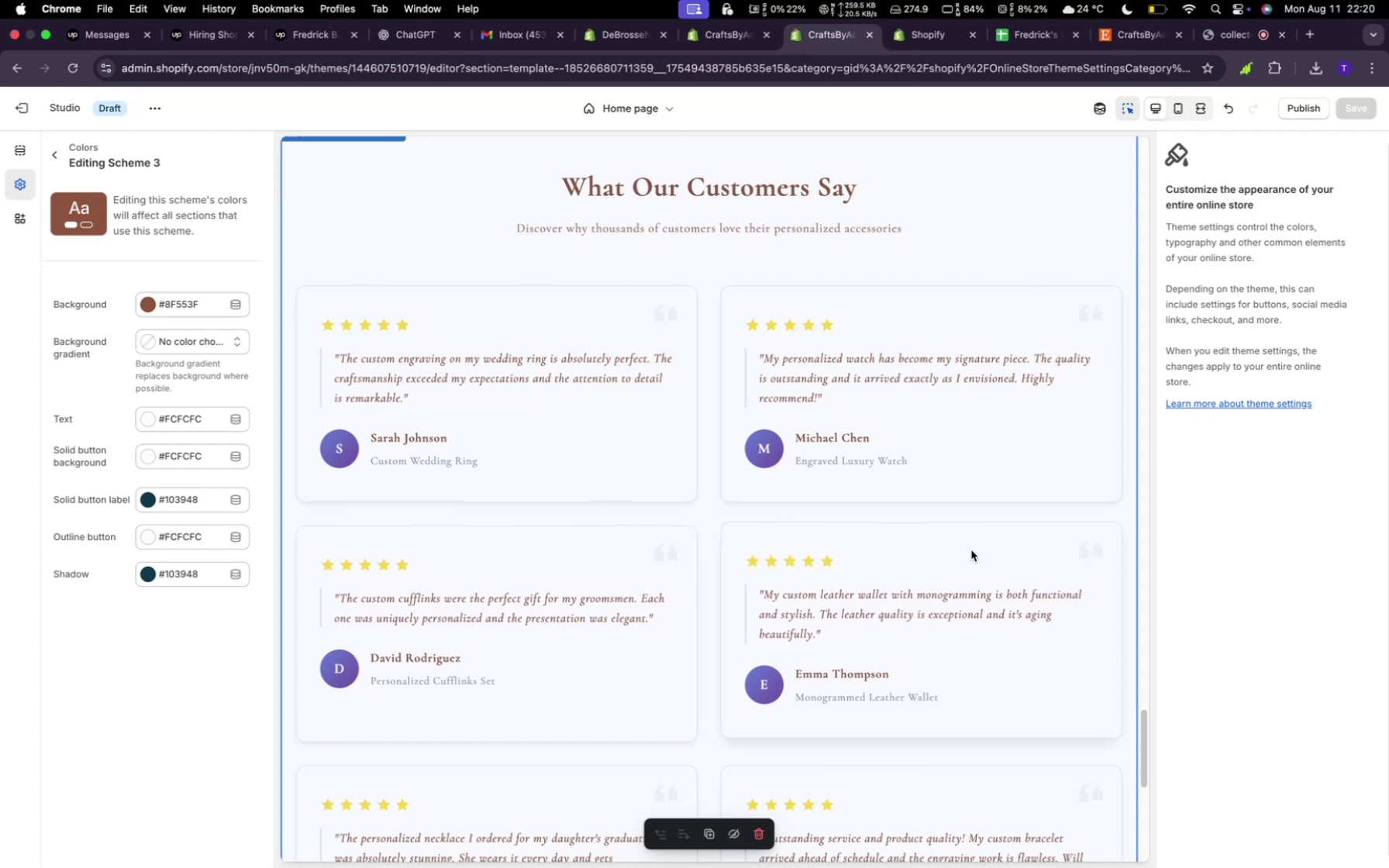 
wait(14.22)
 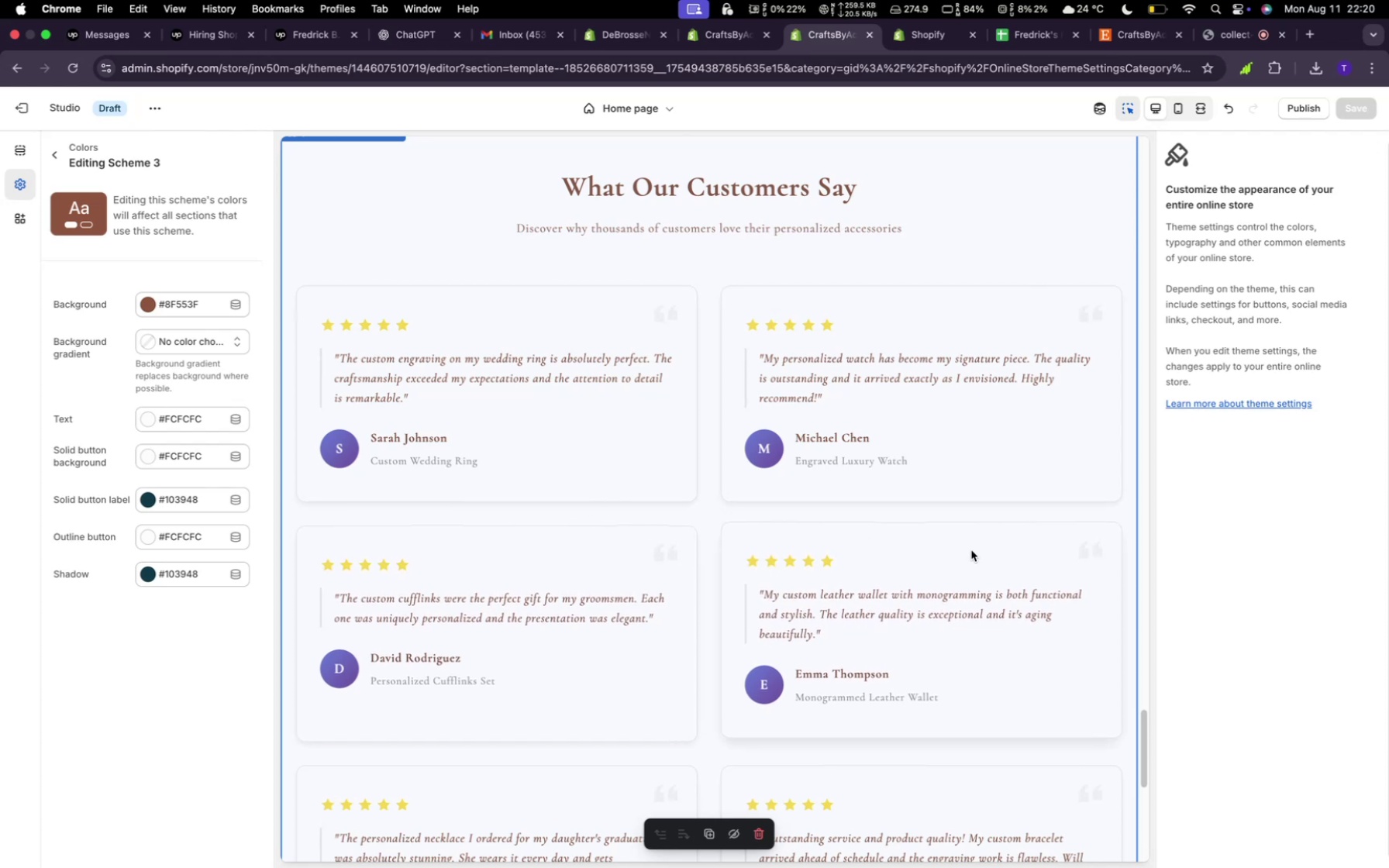 
mouse_move([560, 574])
 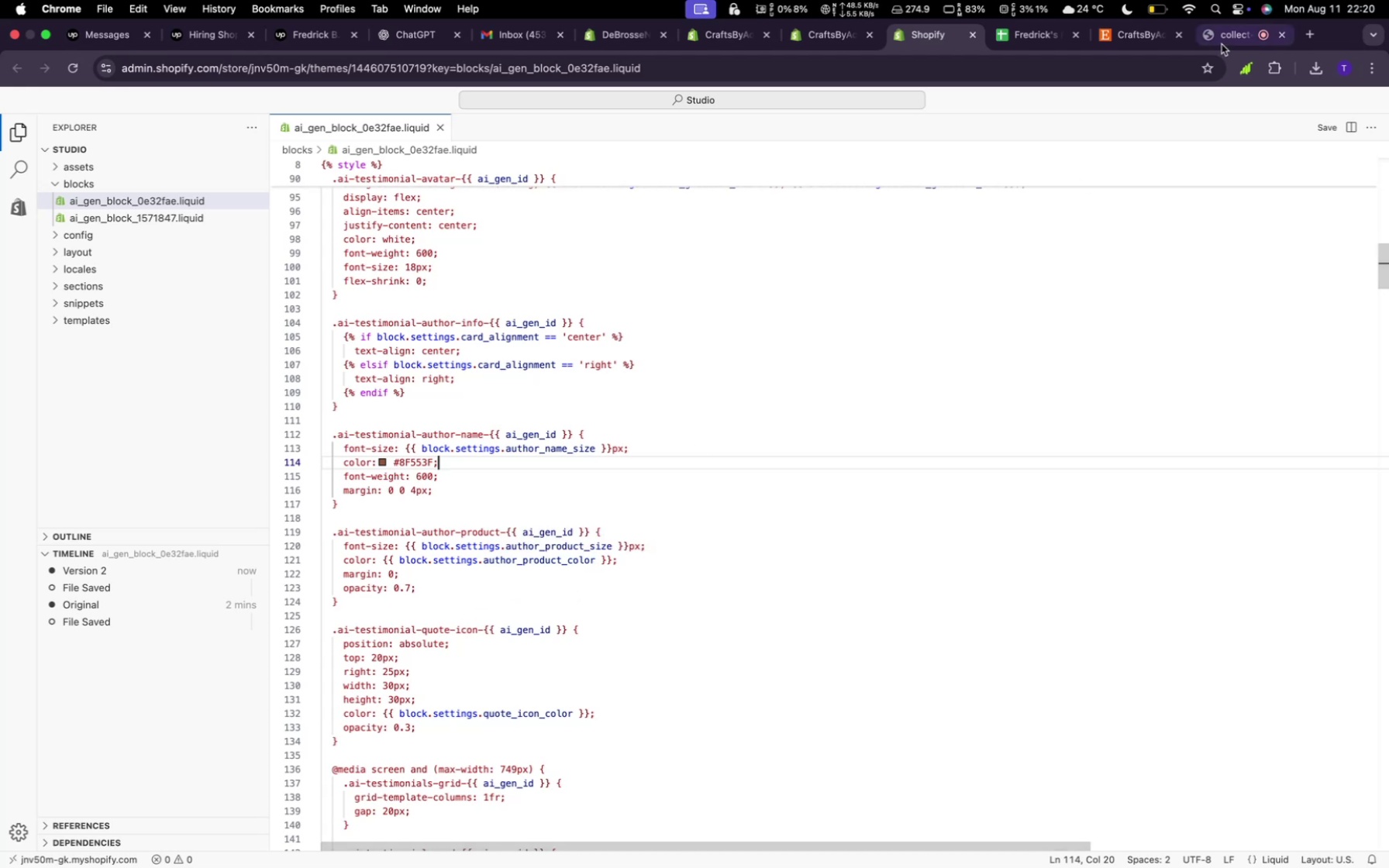 
wait(5.02)
 